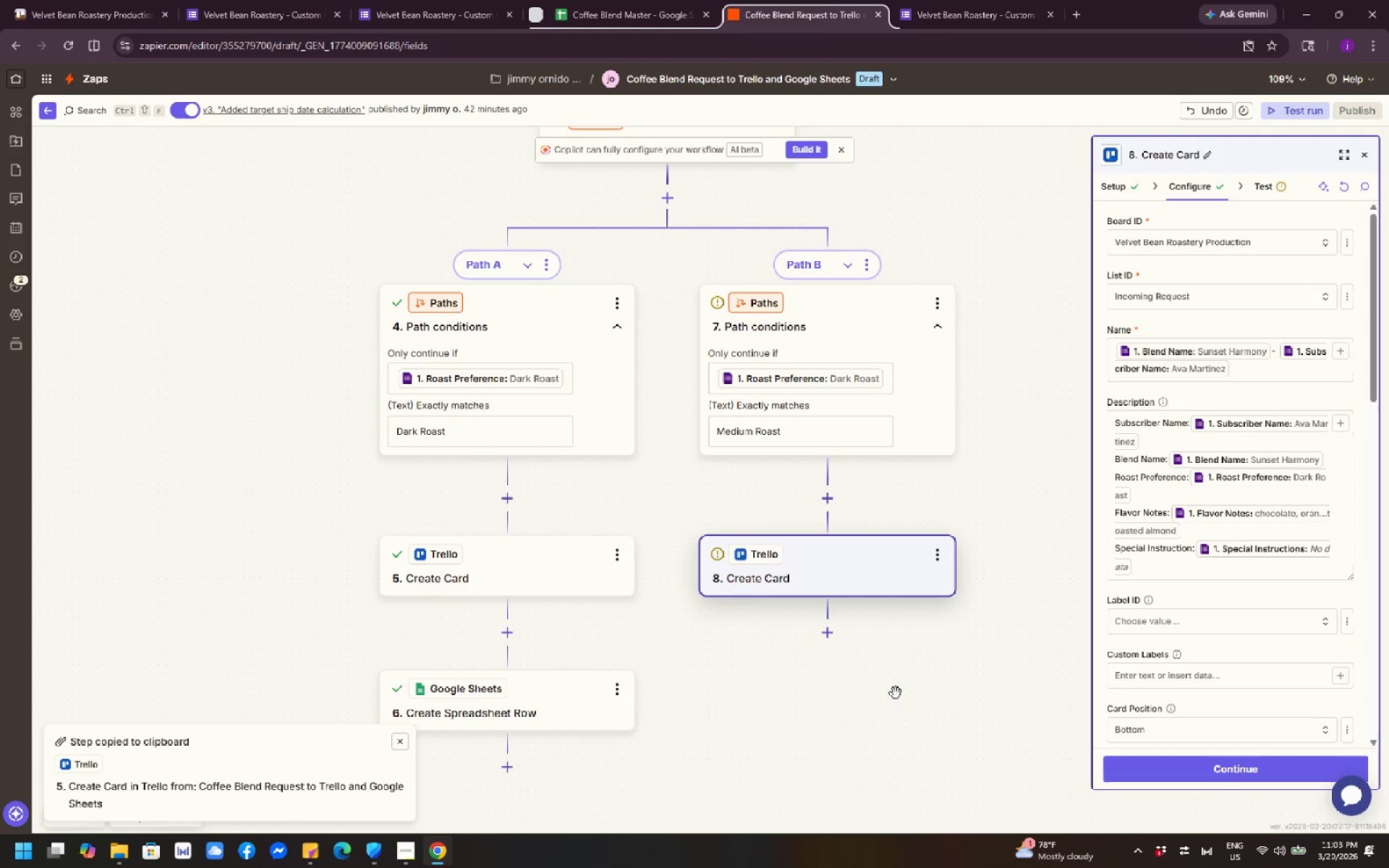 
wait(25.81)
 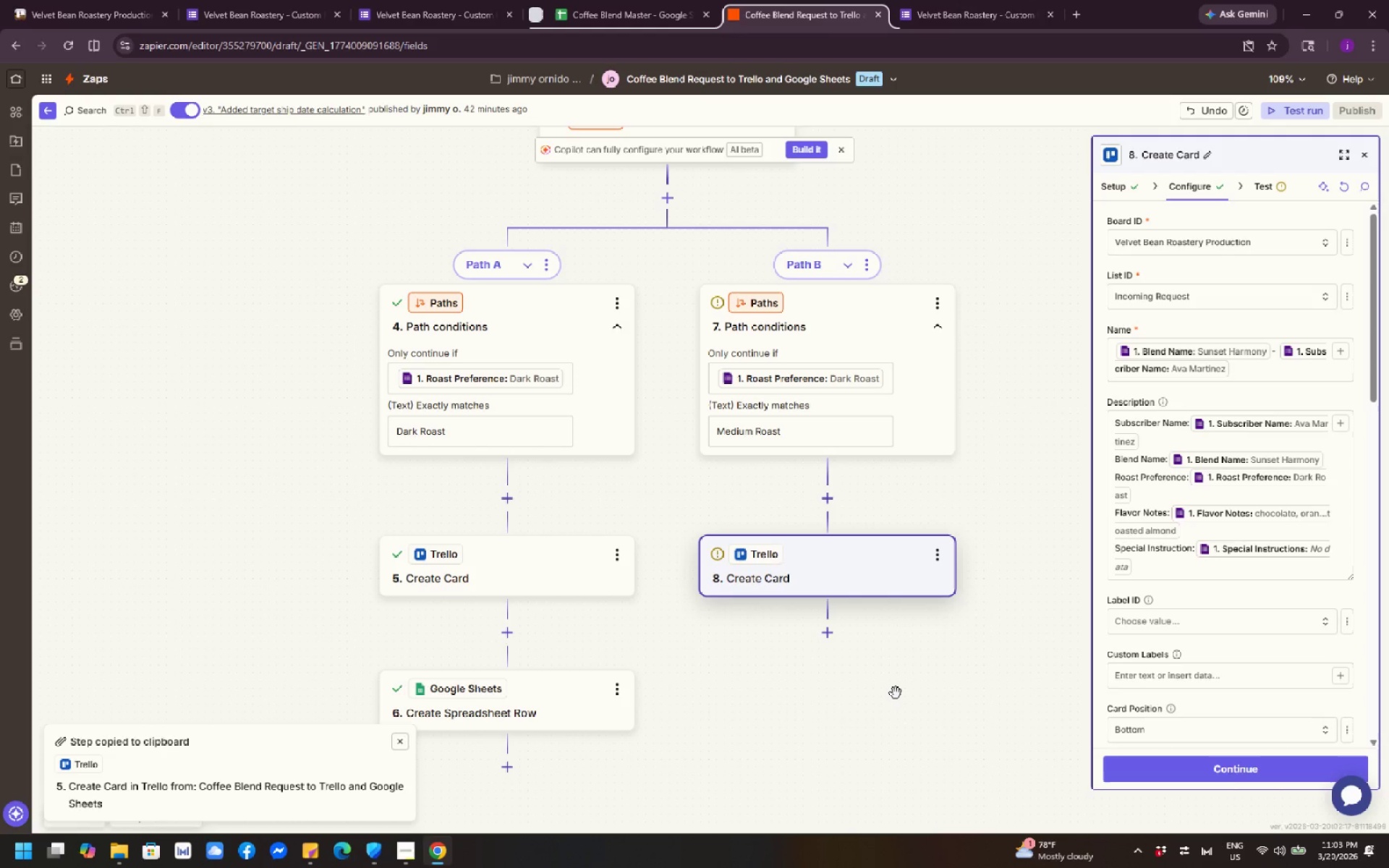 
double_click([582, 571])
 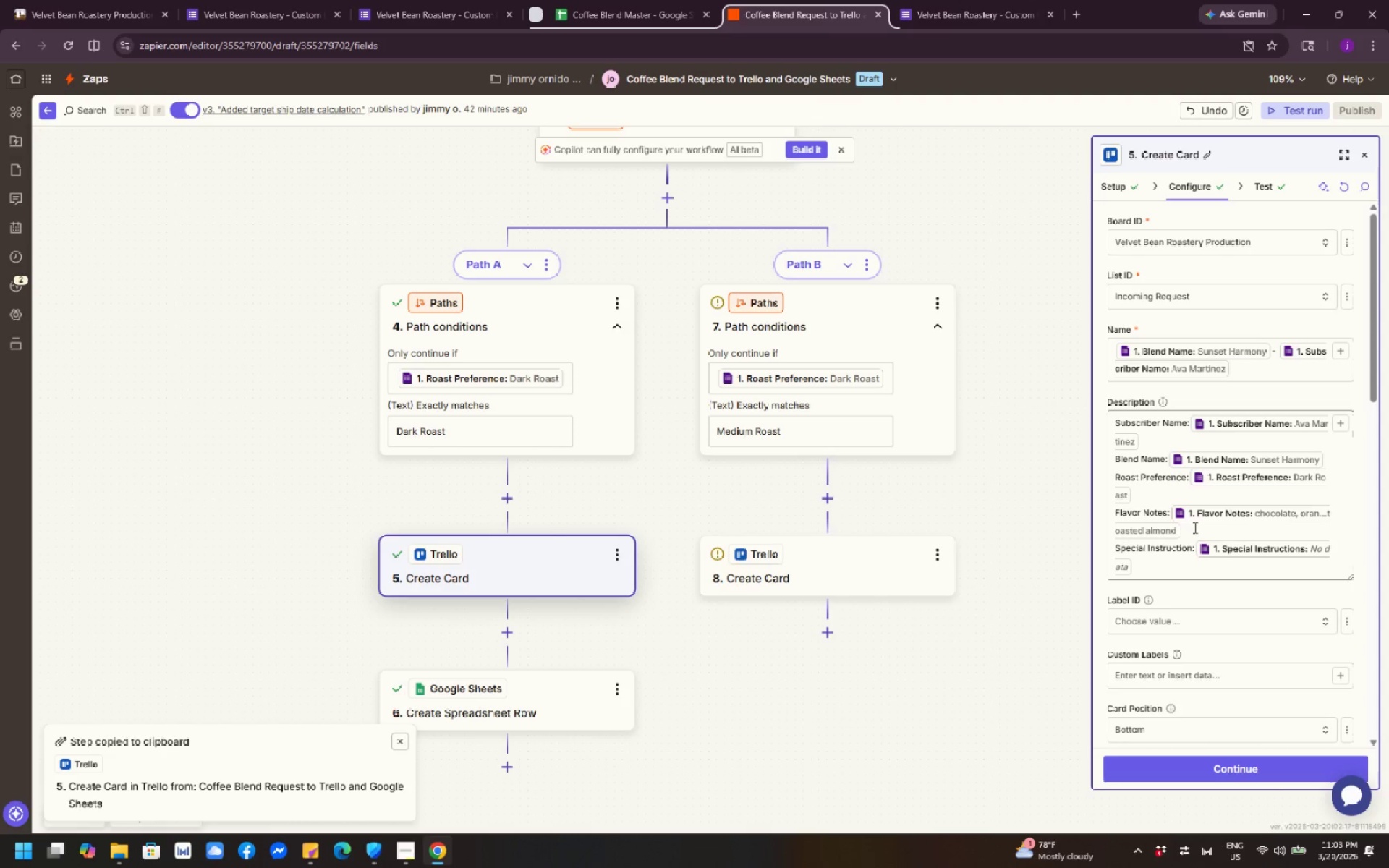 
wait(5.41)
 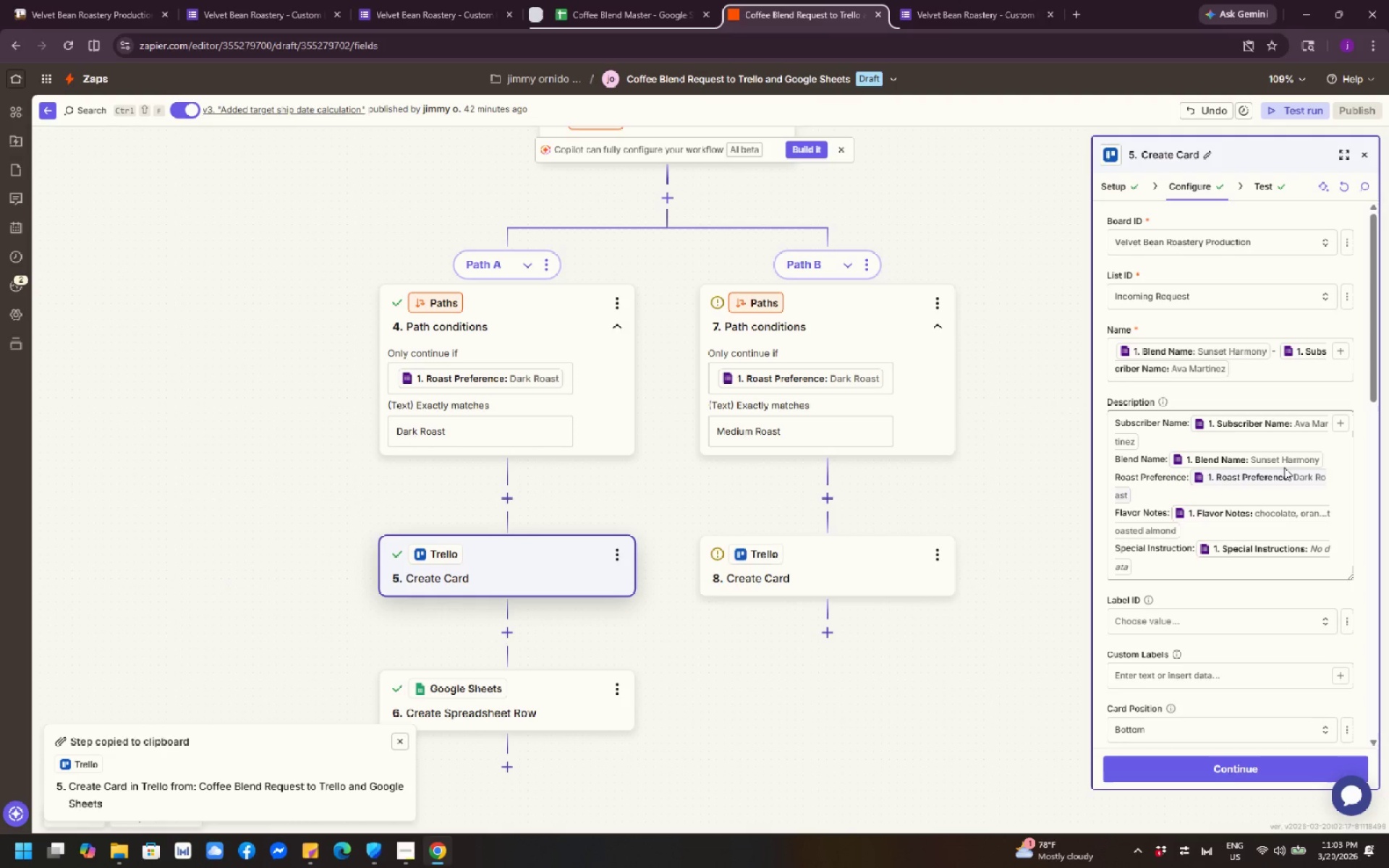 
scroll: coordinate [1194, 527], scroll_direction: down, amount: 1.0
 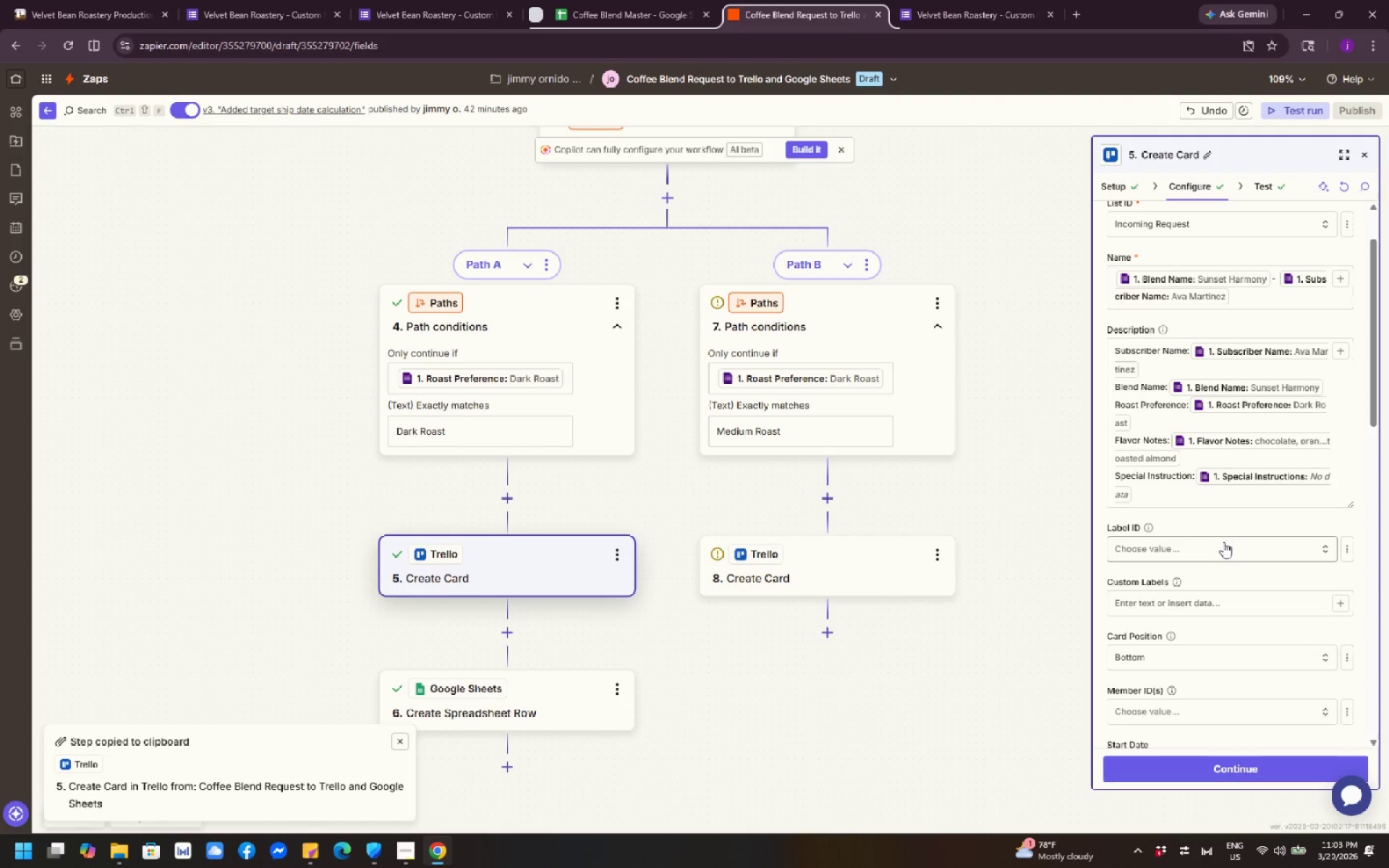 
left_click([1231, 543])
 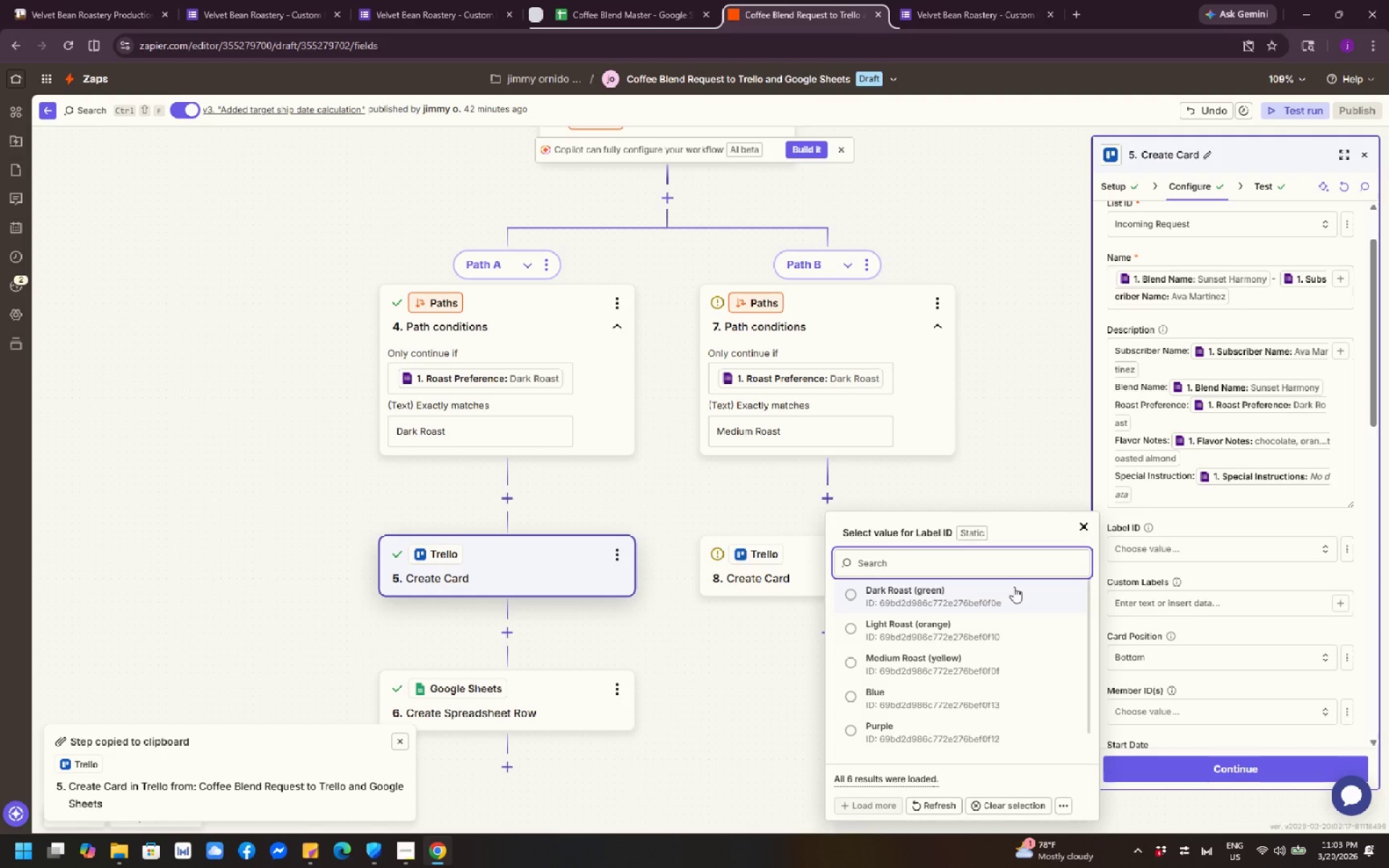 
wait(9.44)
 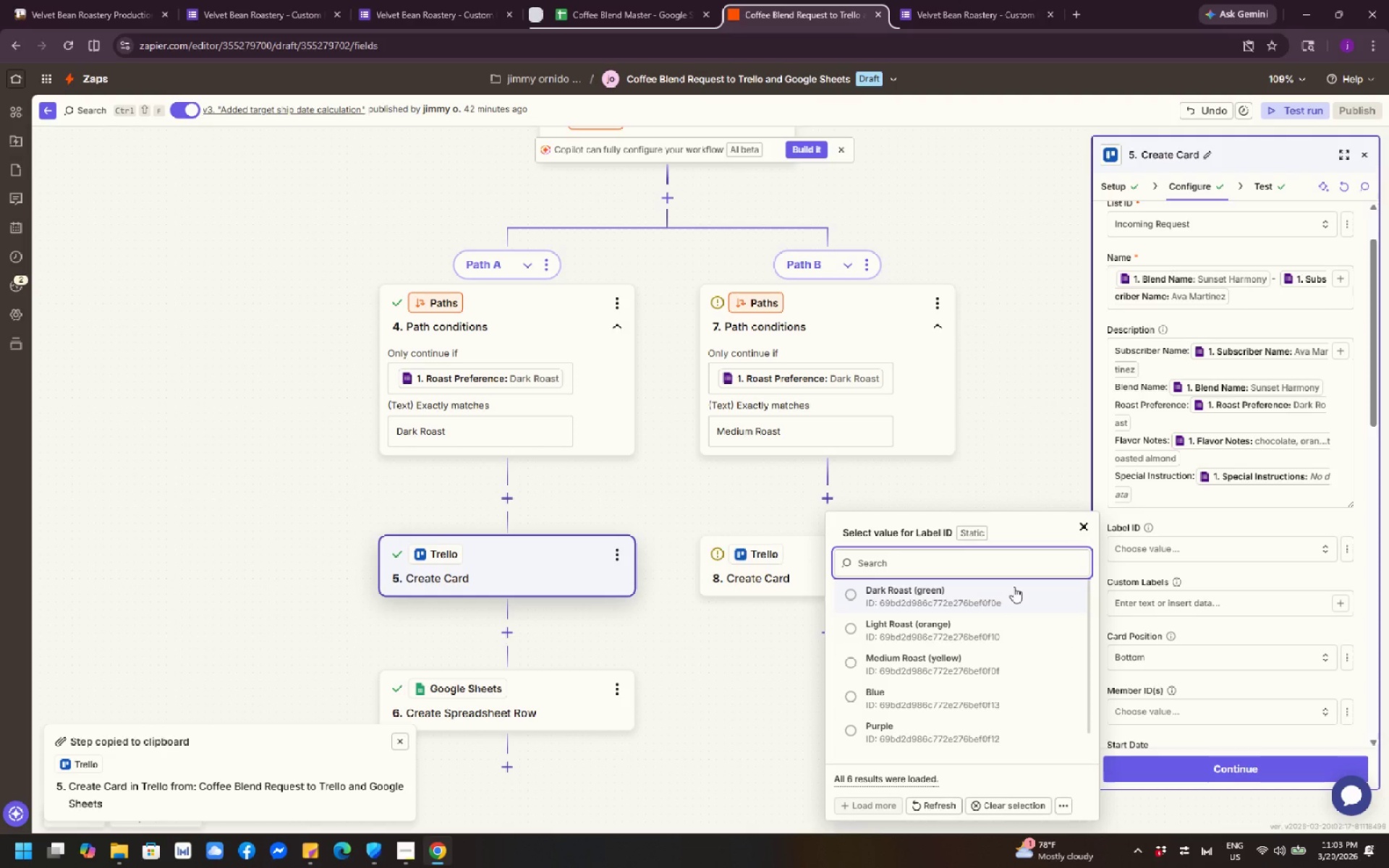 
left_click([1019, 591])
 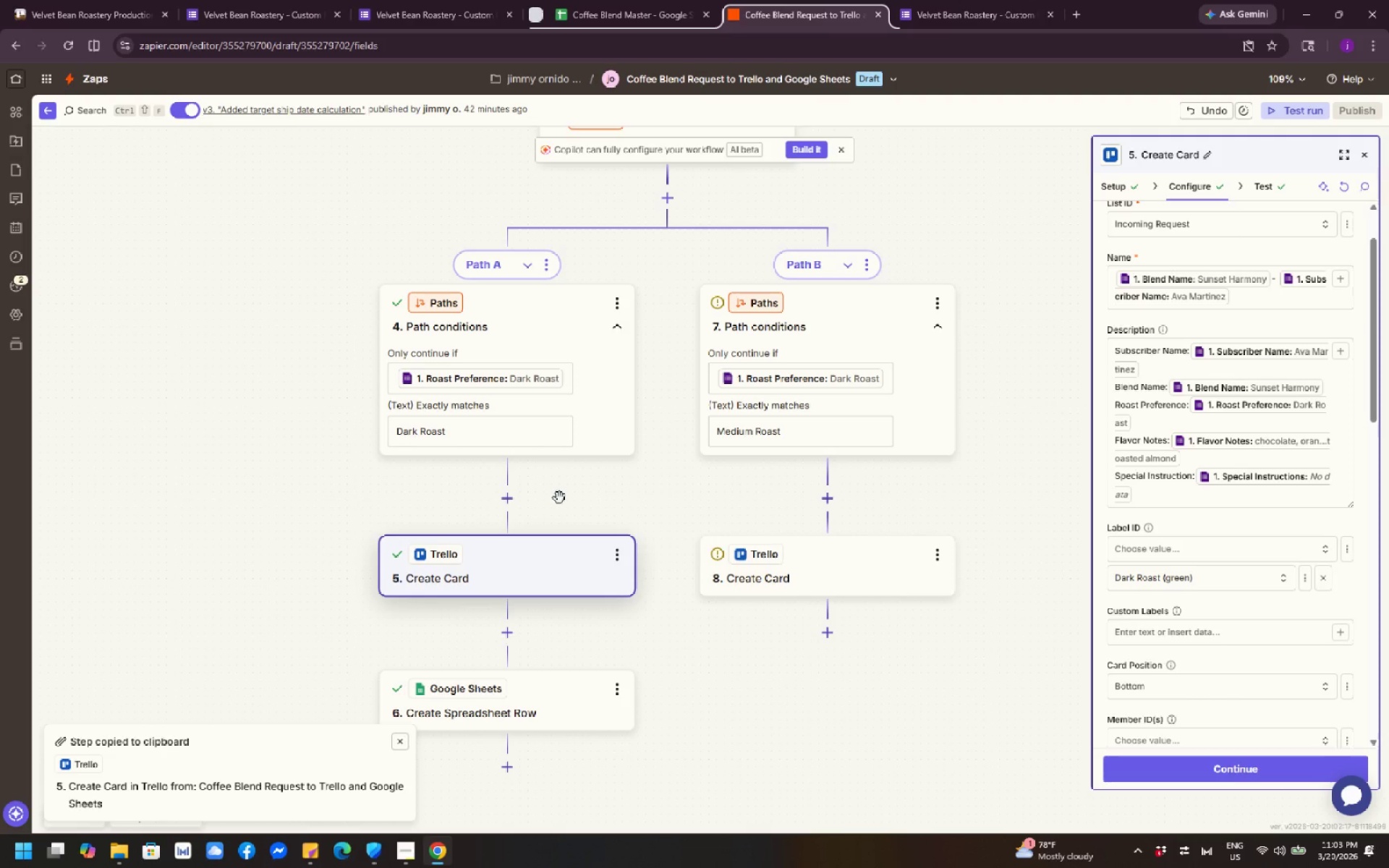 
left_click([857, 557])
 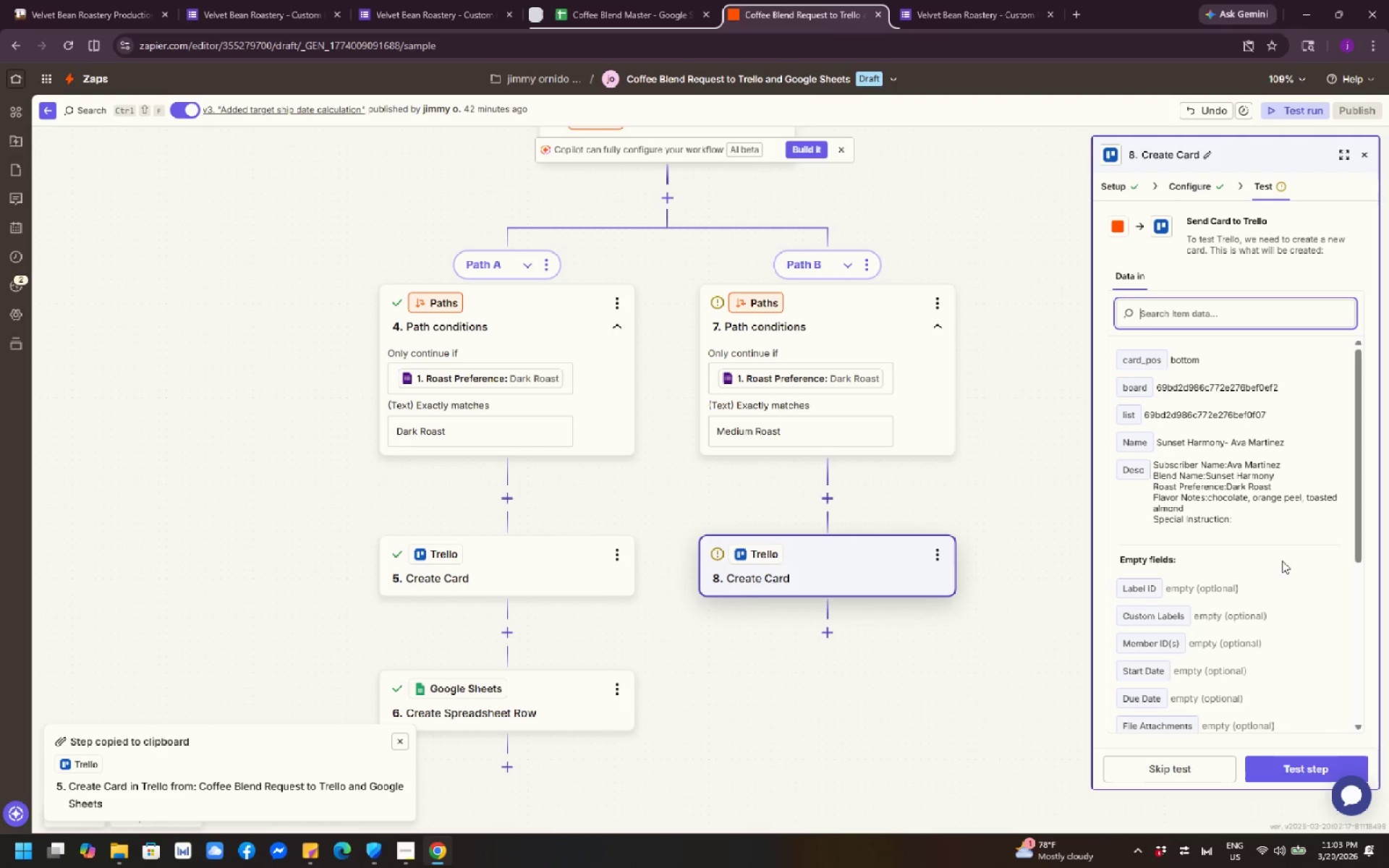 
scroll: coordinate [1273, 572], scroll_direction: down, amount: 4.0
 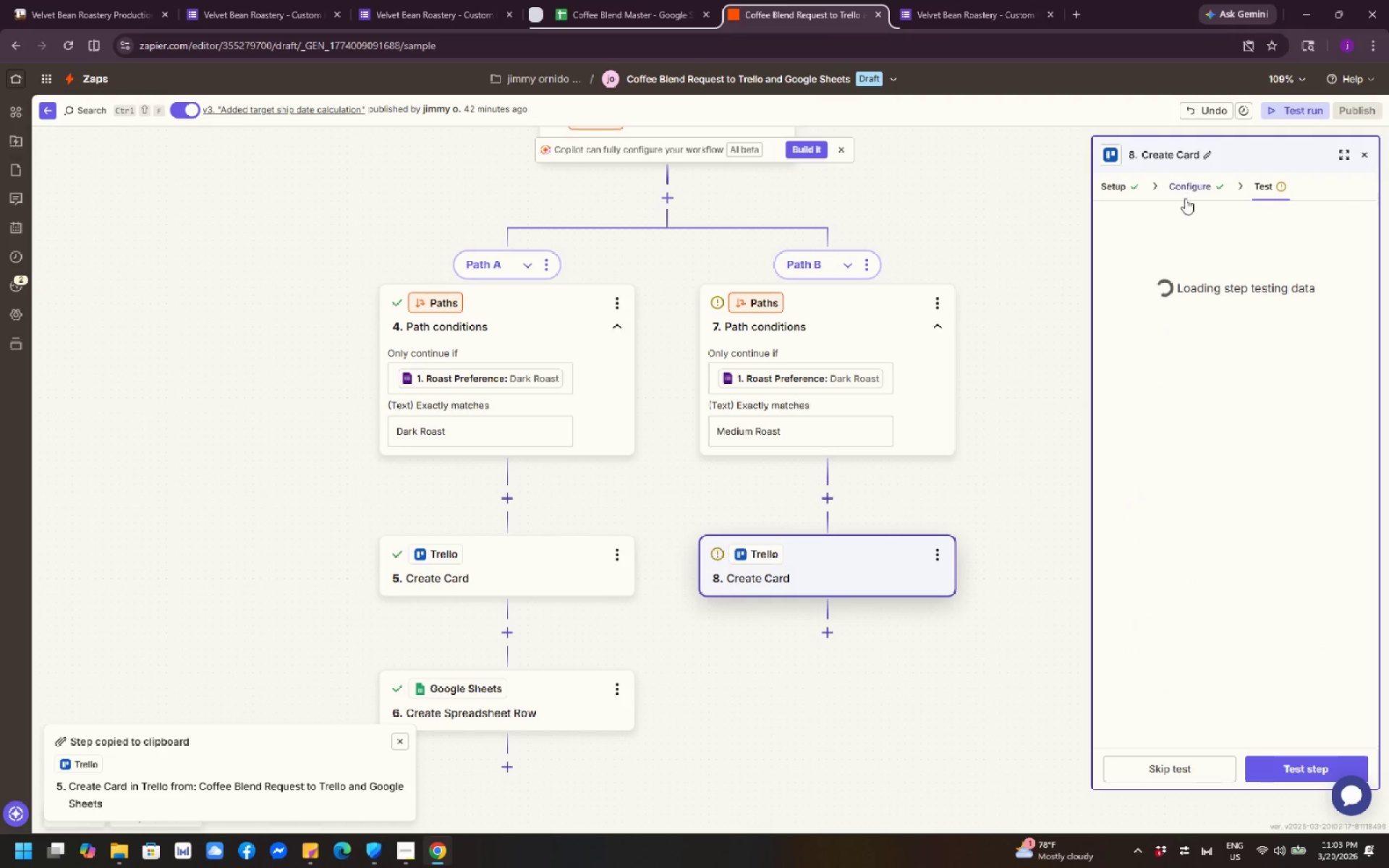 
left_click([1191, 191])
 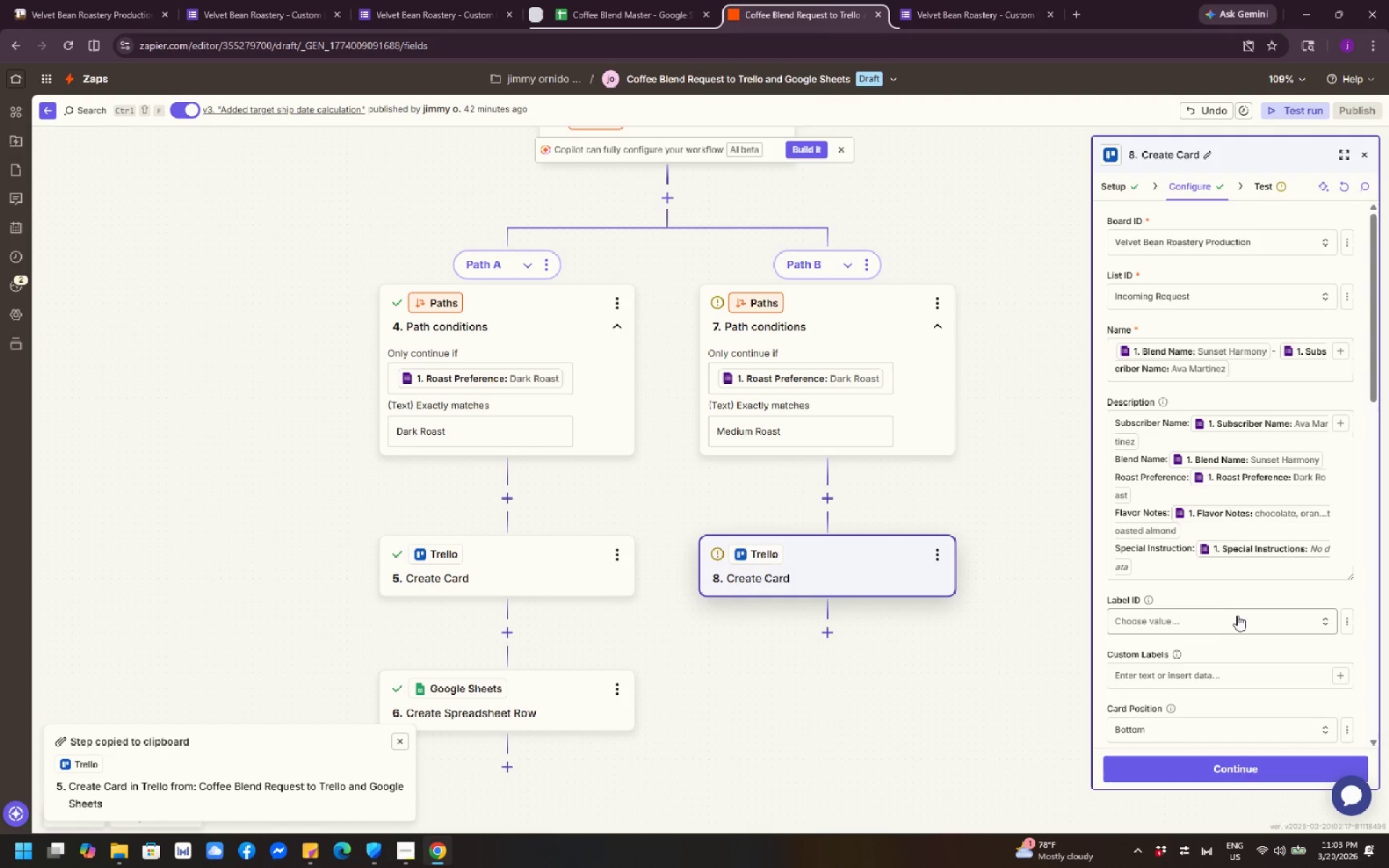 
left_click([1233, 620])
 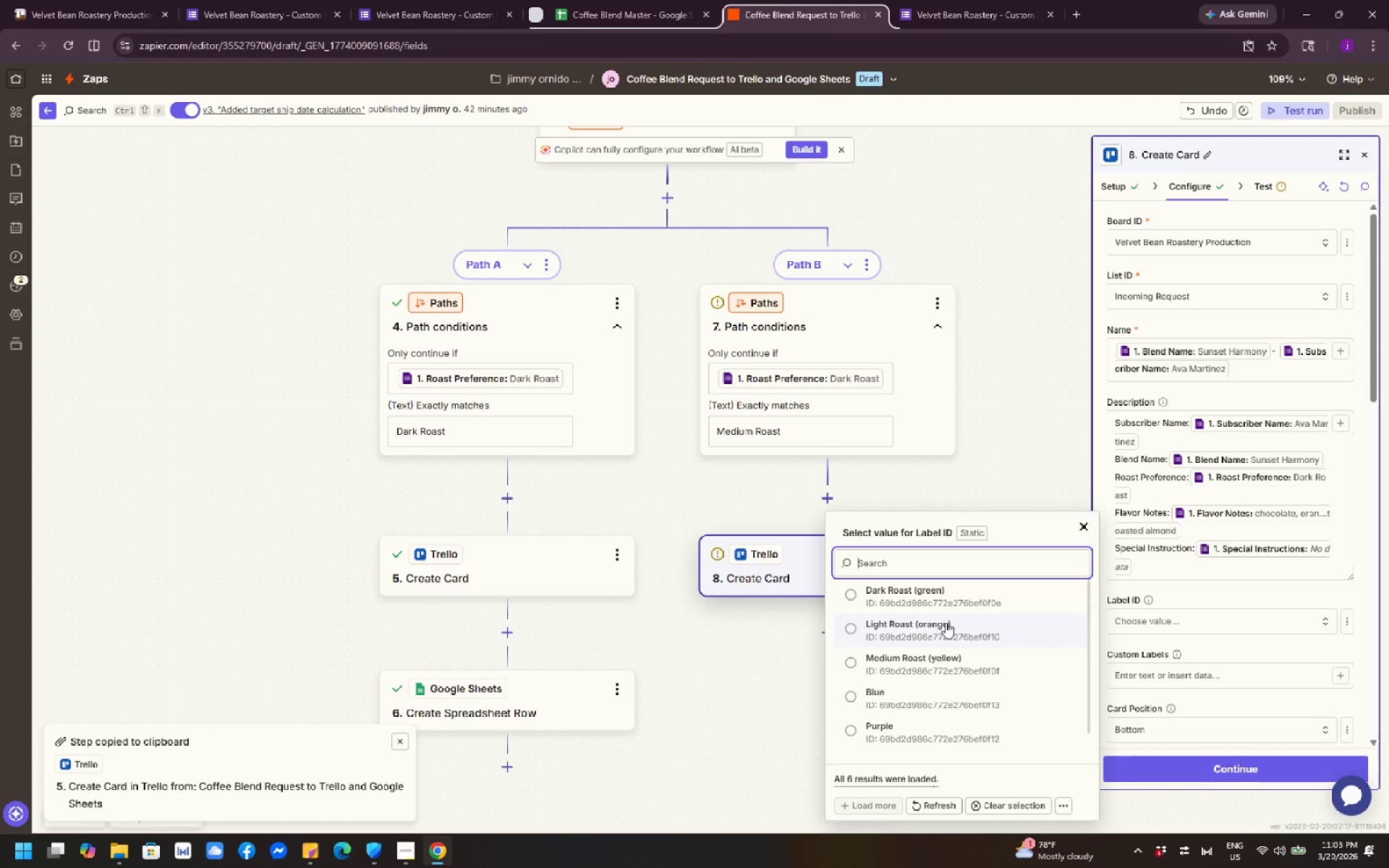 
left_click([938, 661])
 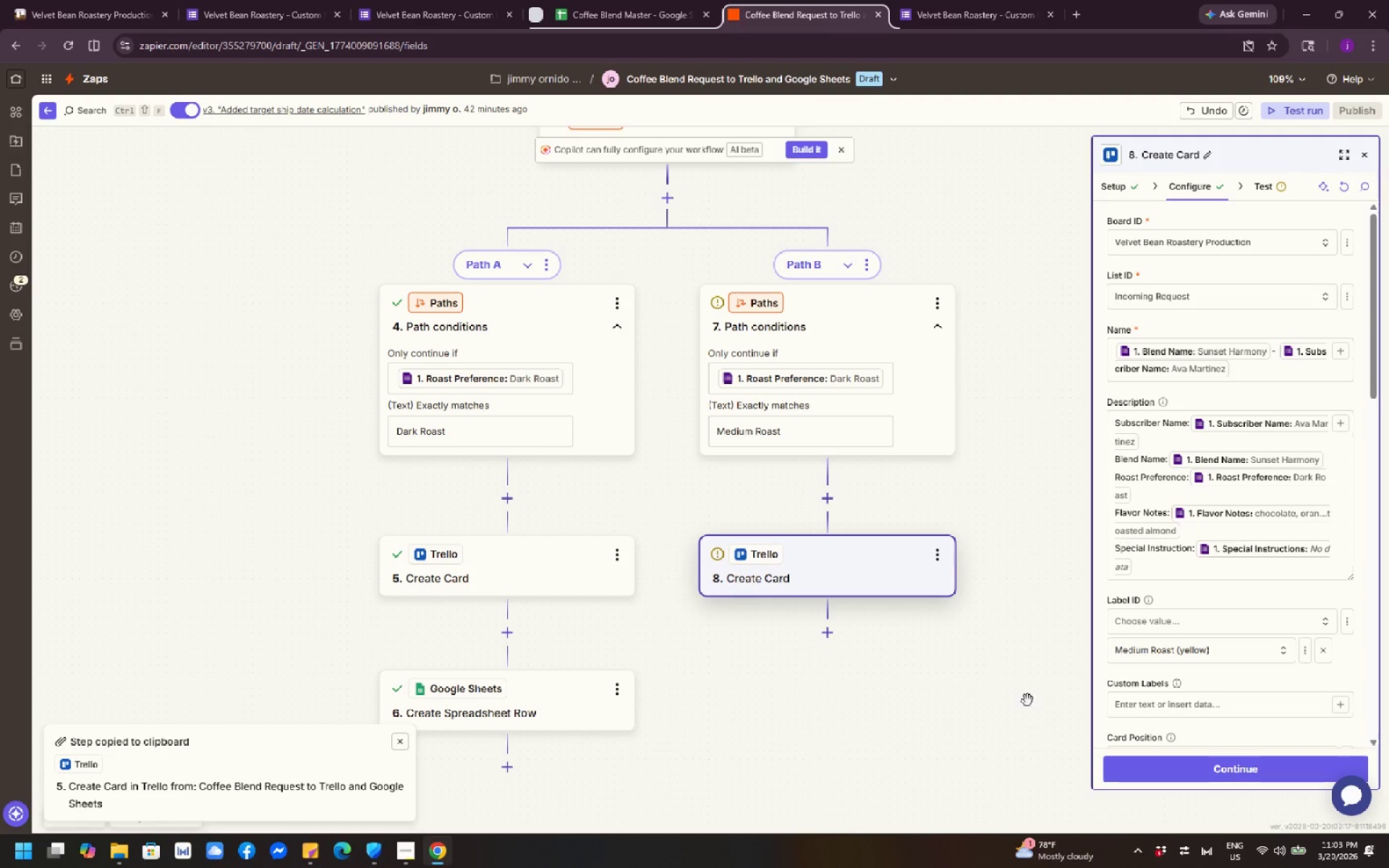 
left_click_drag(start_coordinate=[985, 717], to_coordinate=[981, 715])
 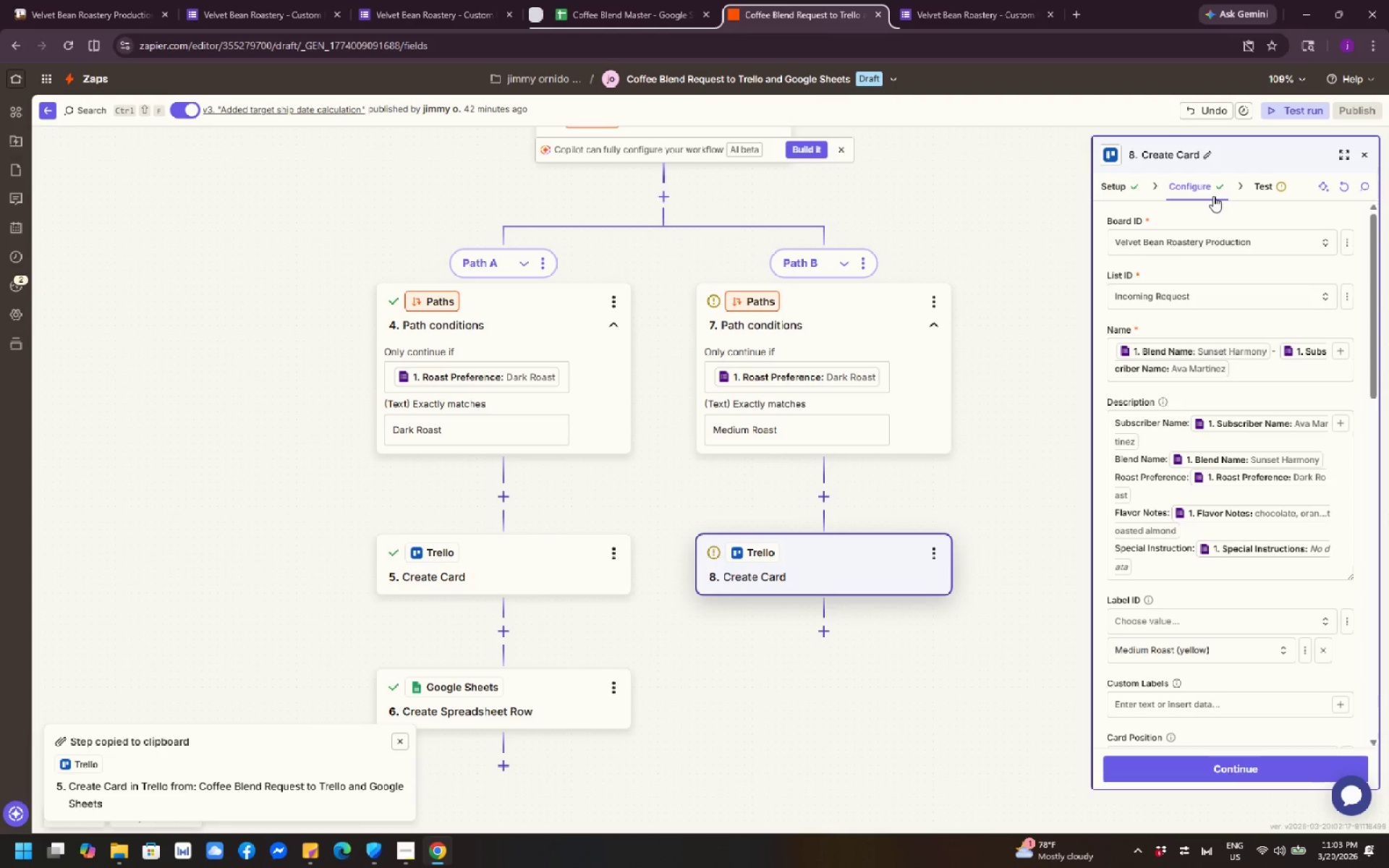 
wait(12.88)
 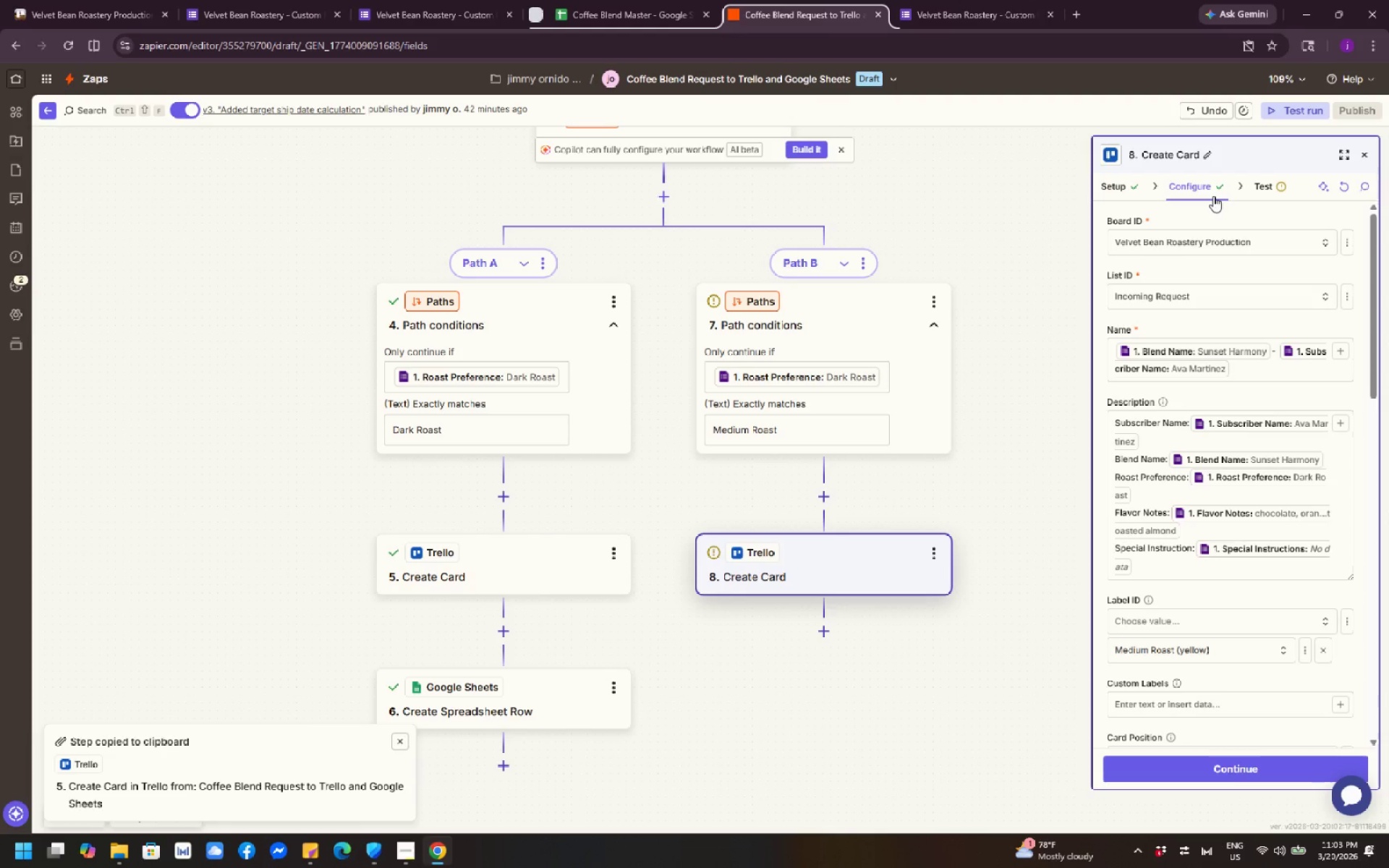 
scroll: coordinate [998, 254], scroll_direction: up, amount: 1.0
 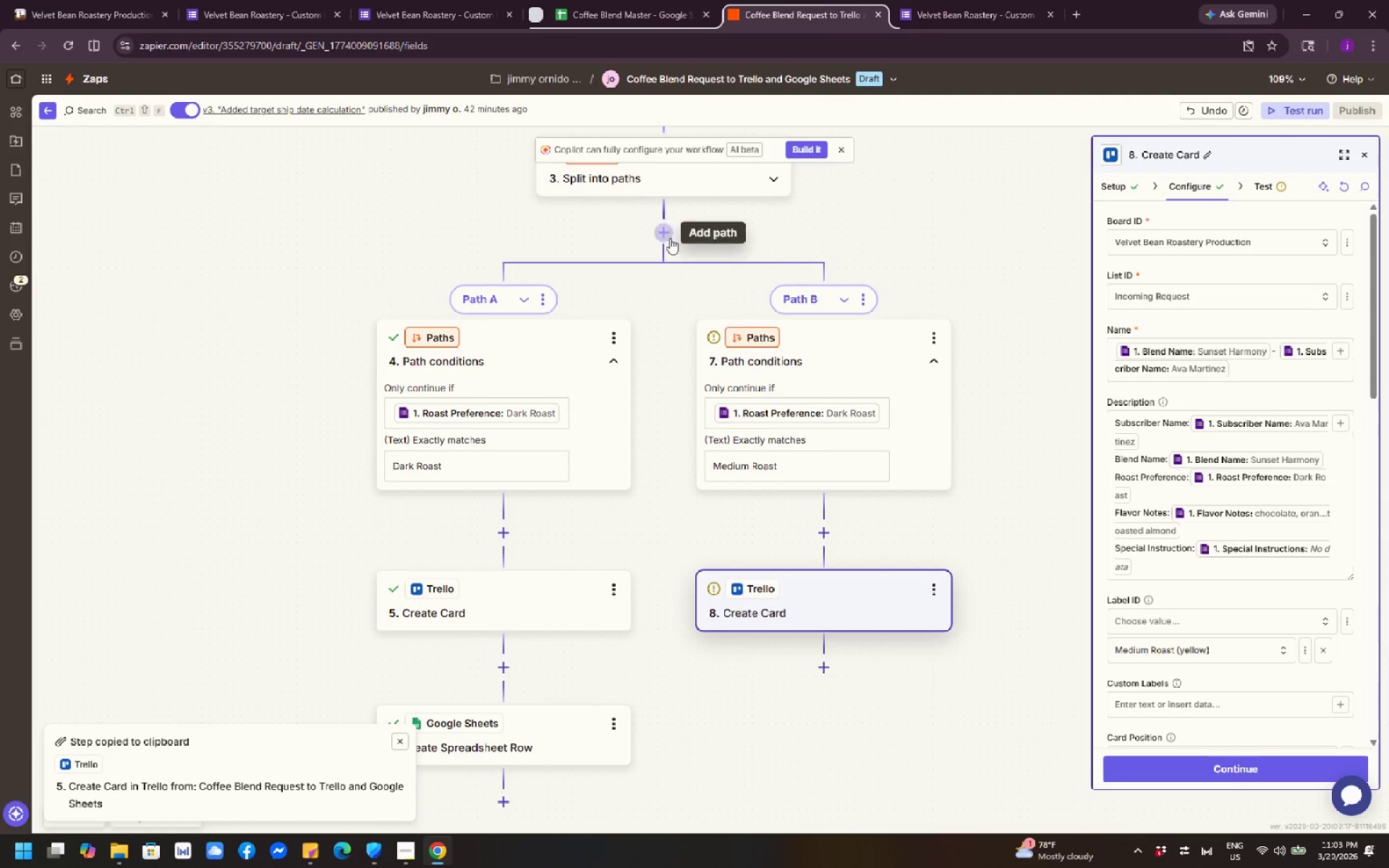 
wait(5.44)
 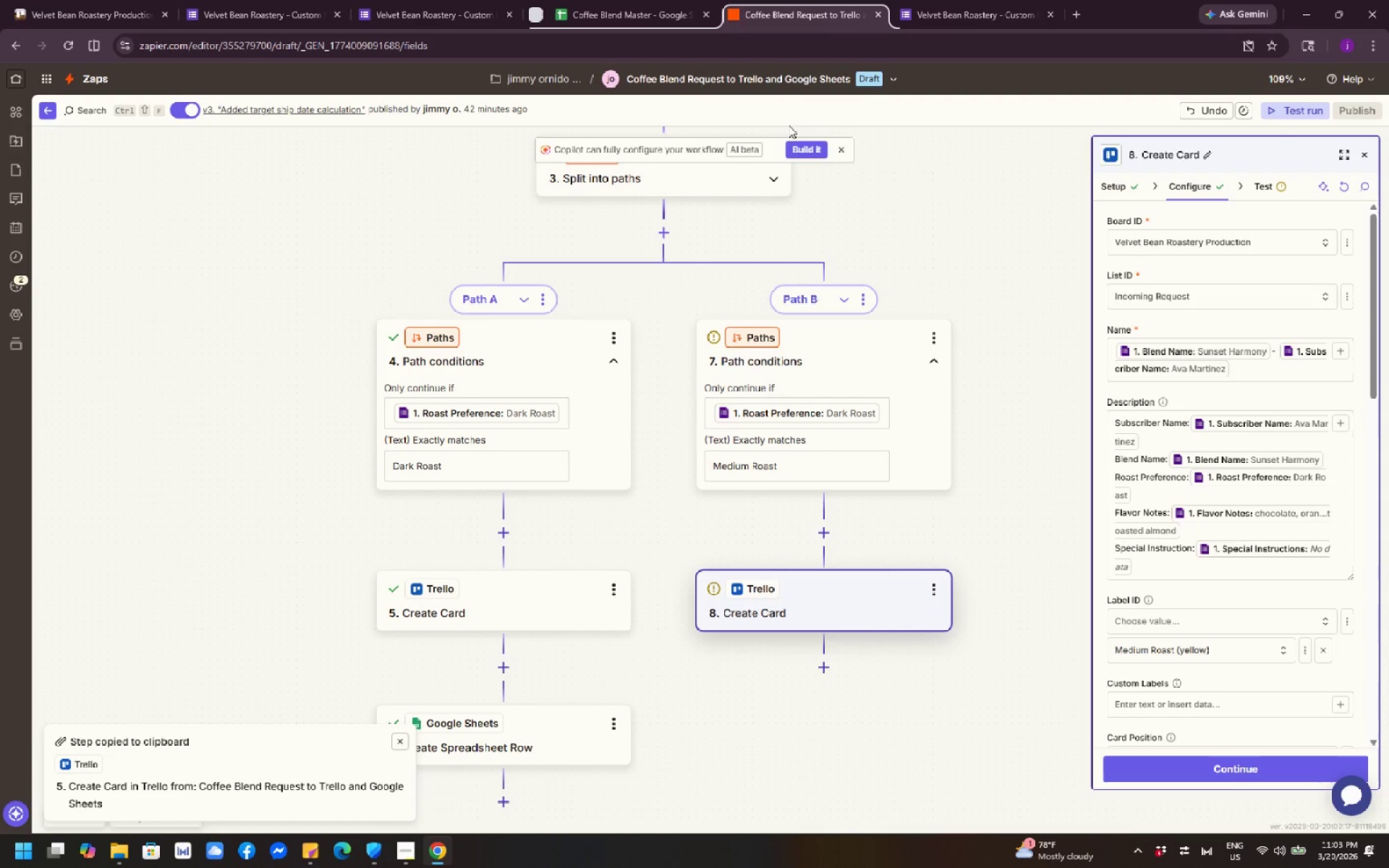 
left_click([666, 232])
 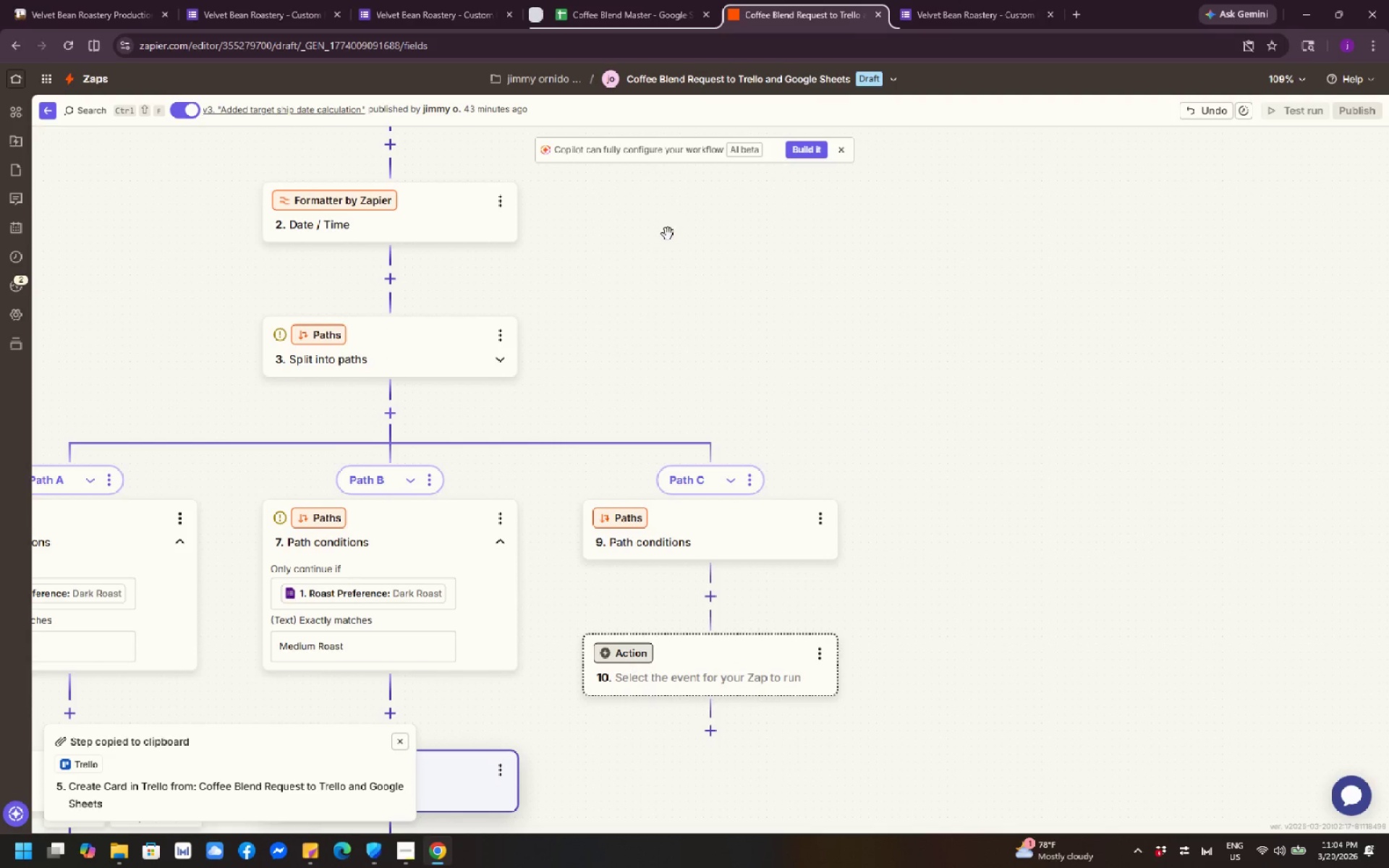 
scroll: coordinate [1041, 478], scroll_direction: down, amount: 1.0
 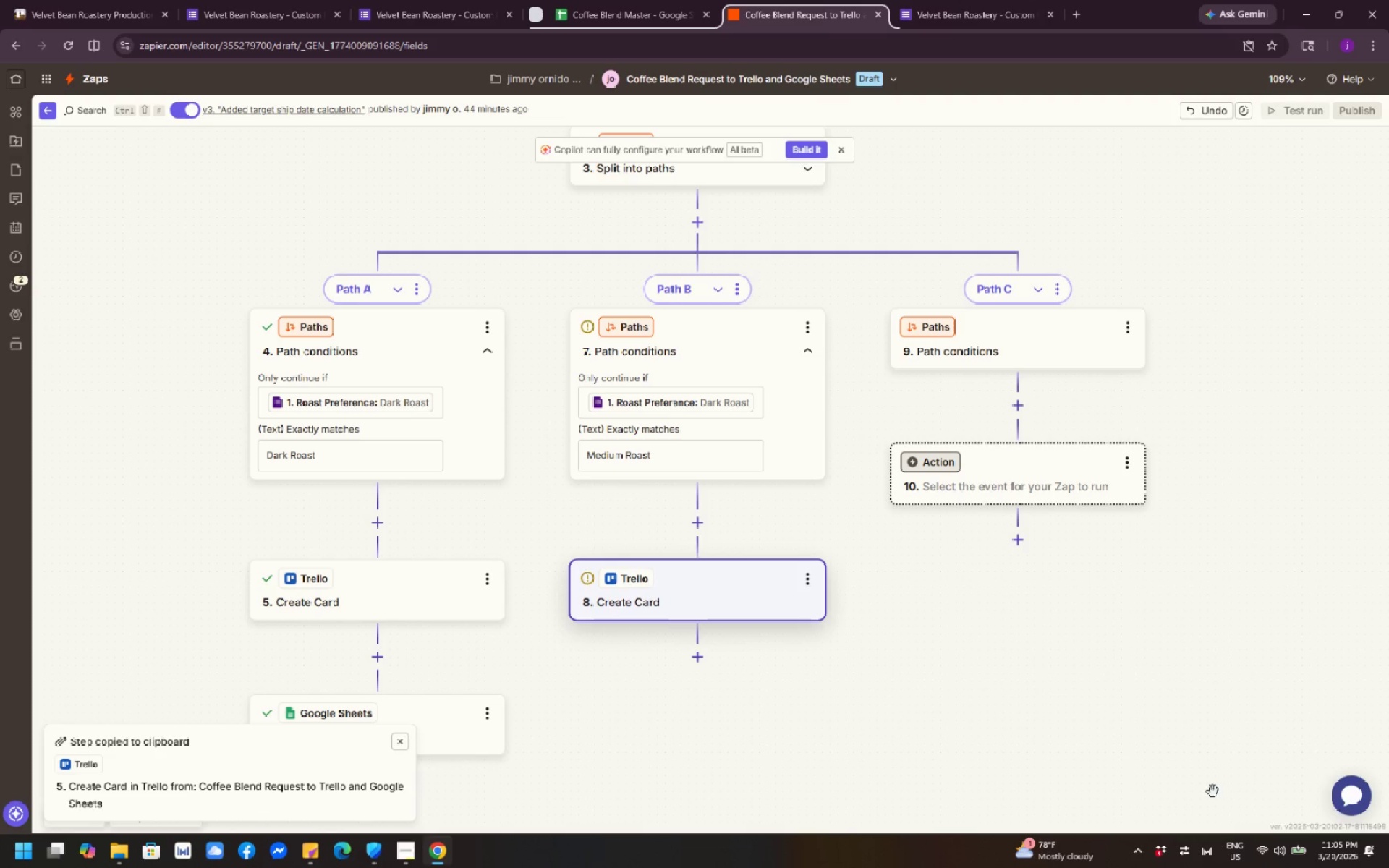 
wait(112.63)
 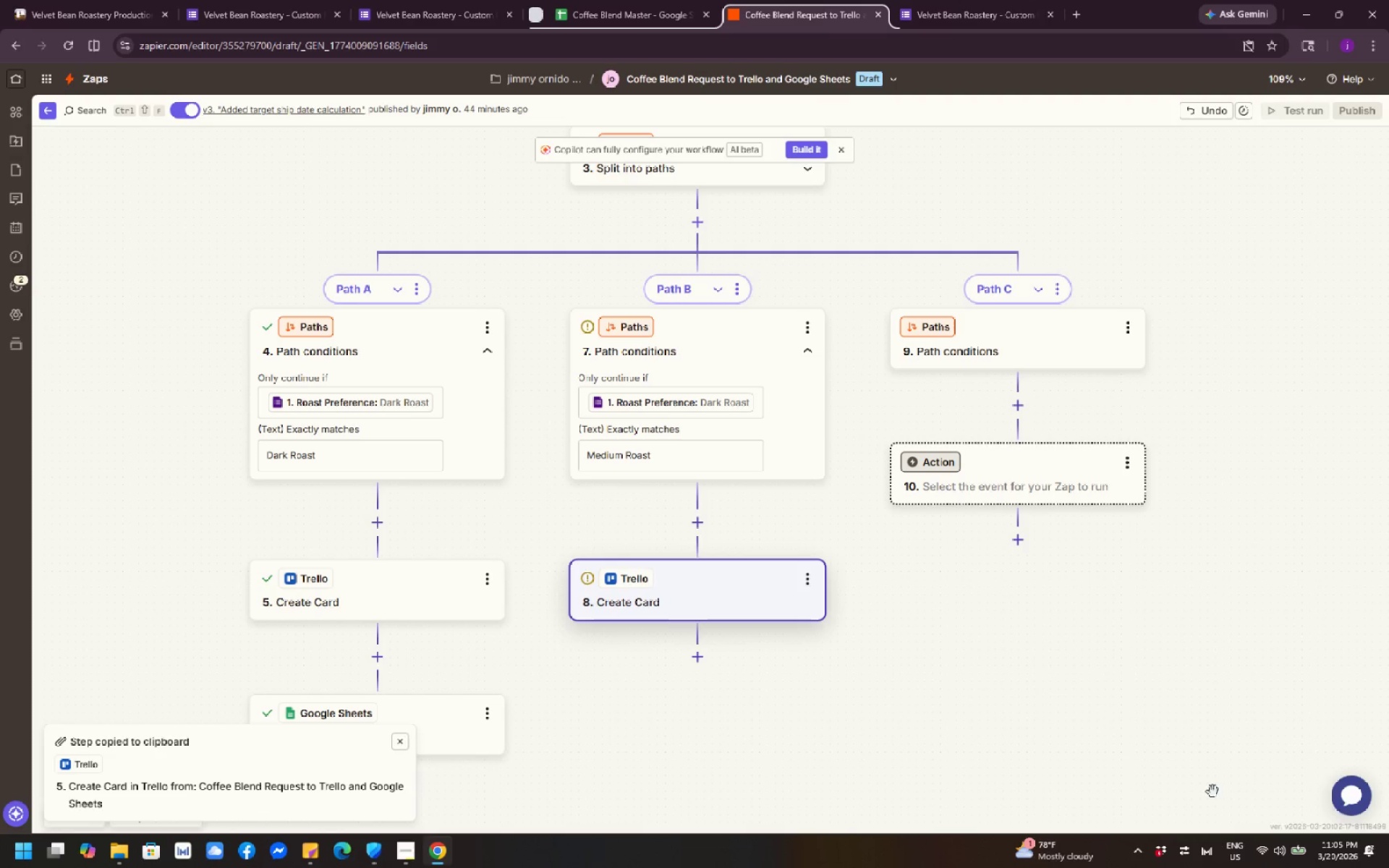 
left_click([1026, 489])
 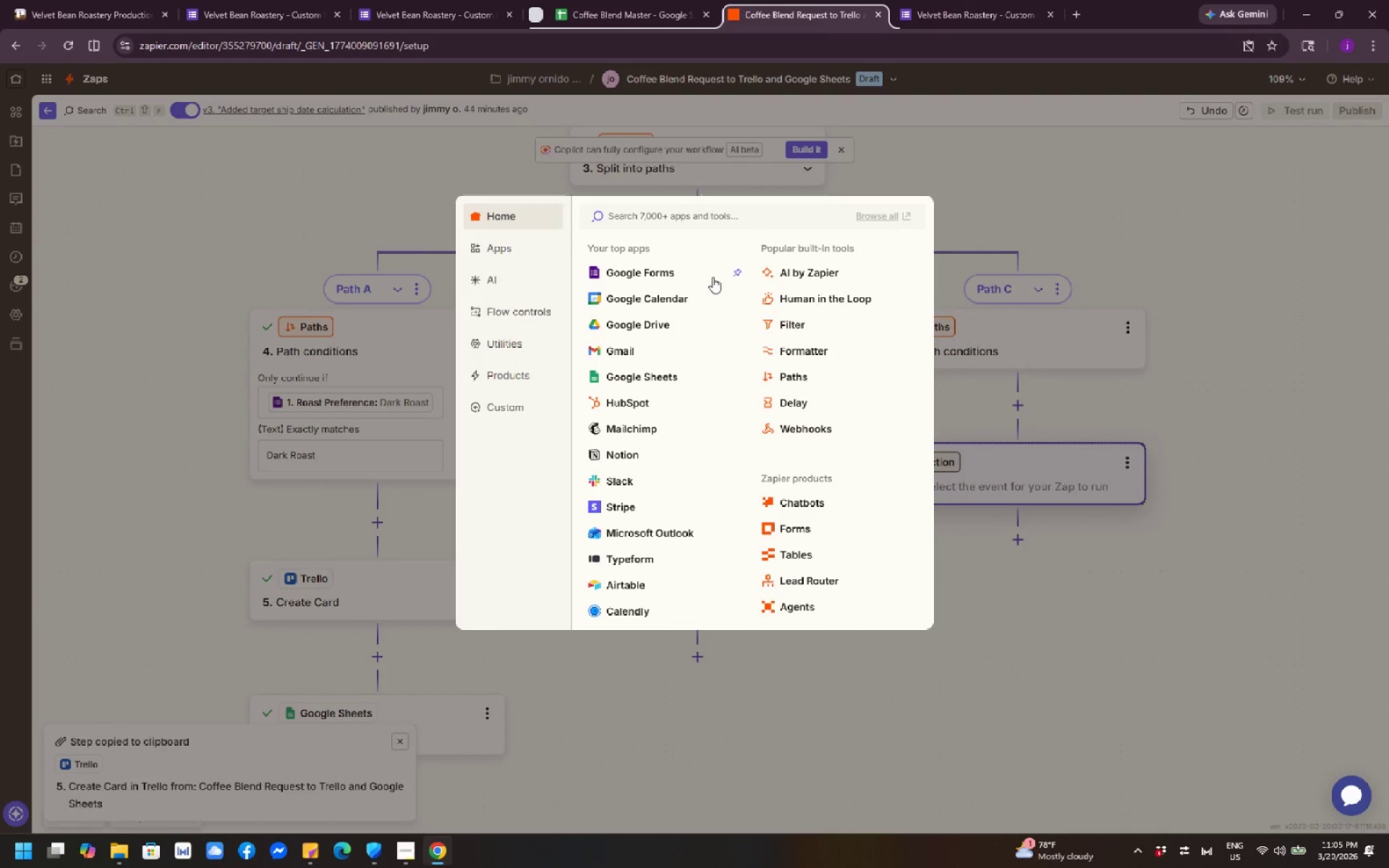 
left_click([697, 217])
 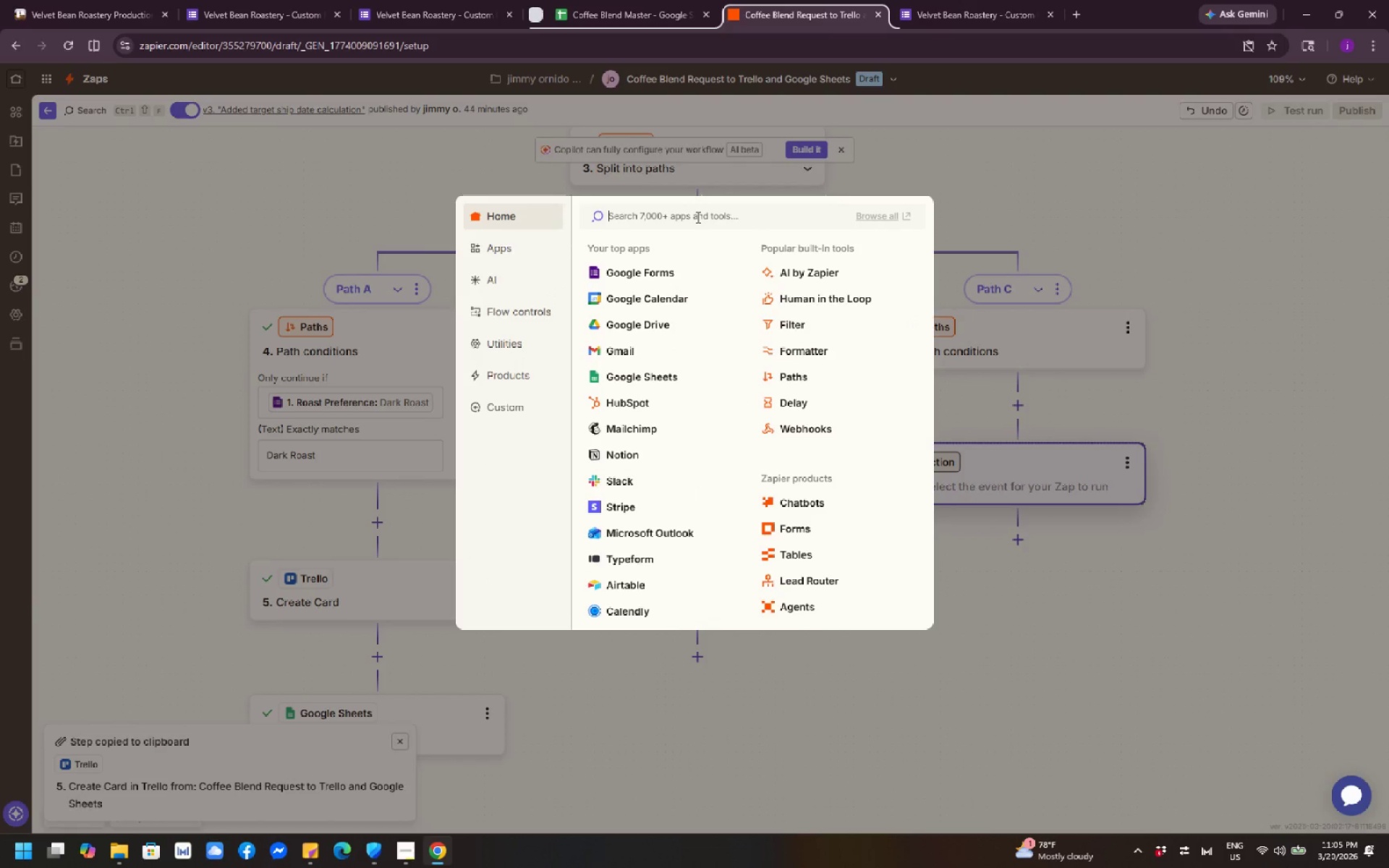 
type(trello)
 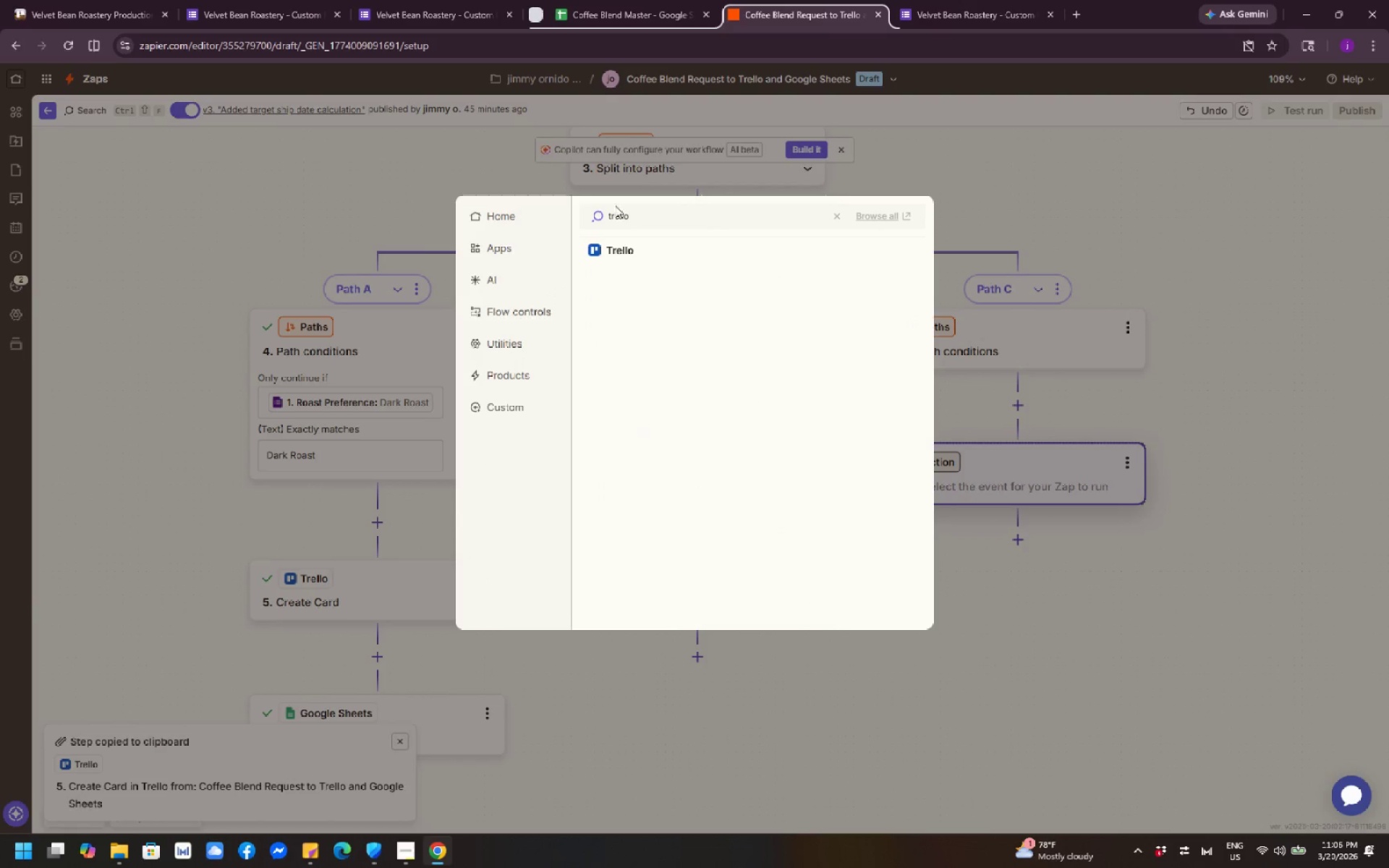 
left_click([634, 247])
 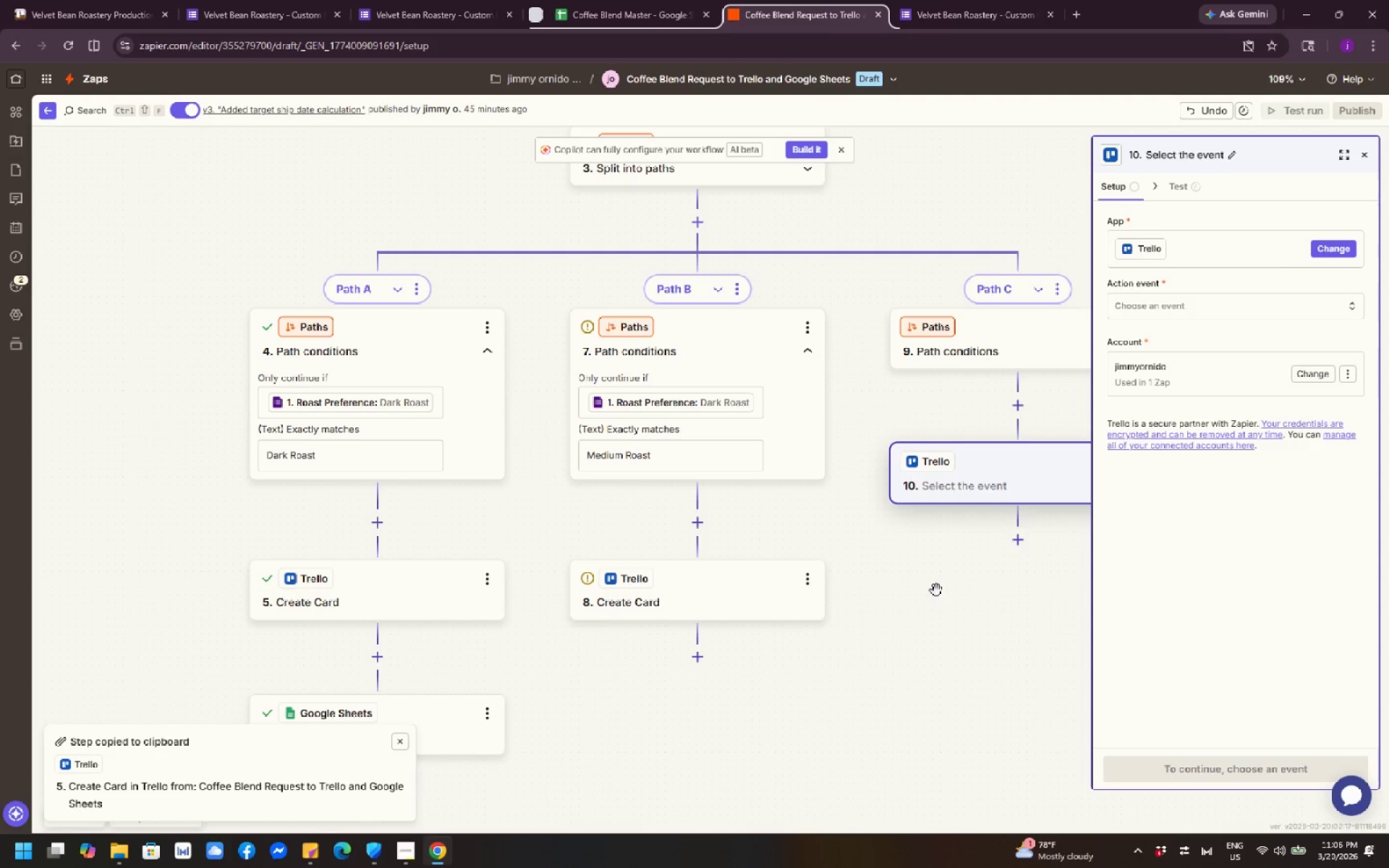 
scroll: coordinate [915, 579], scroll_direction: none, amount: 0.0
 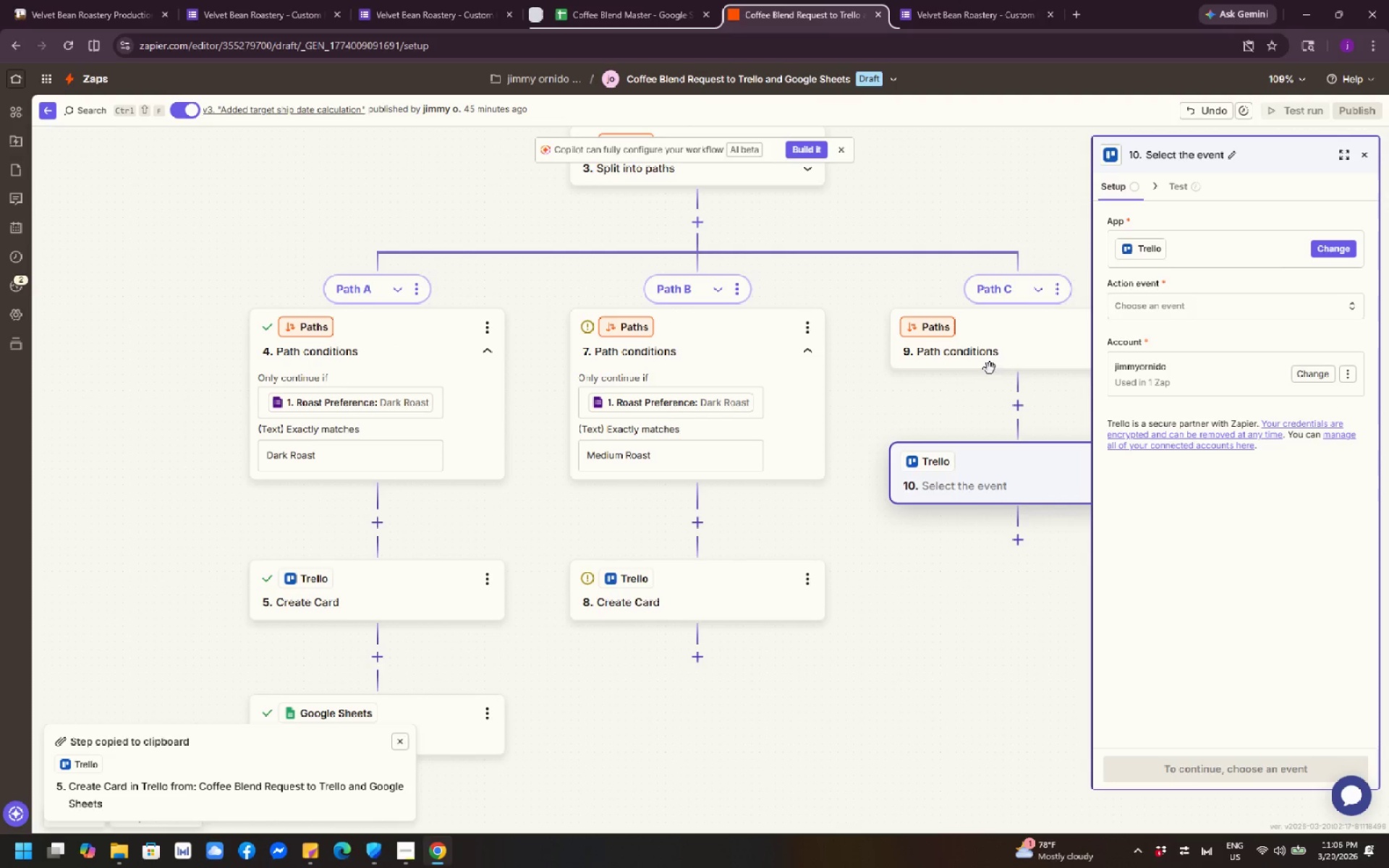 
left_click([992, 360])
 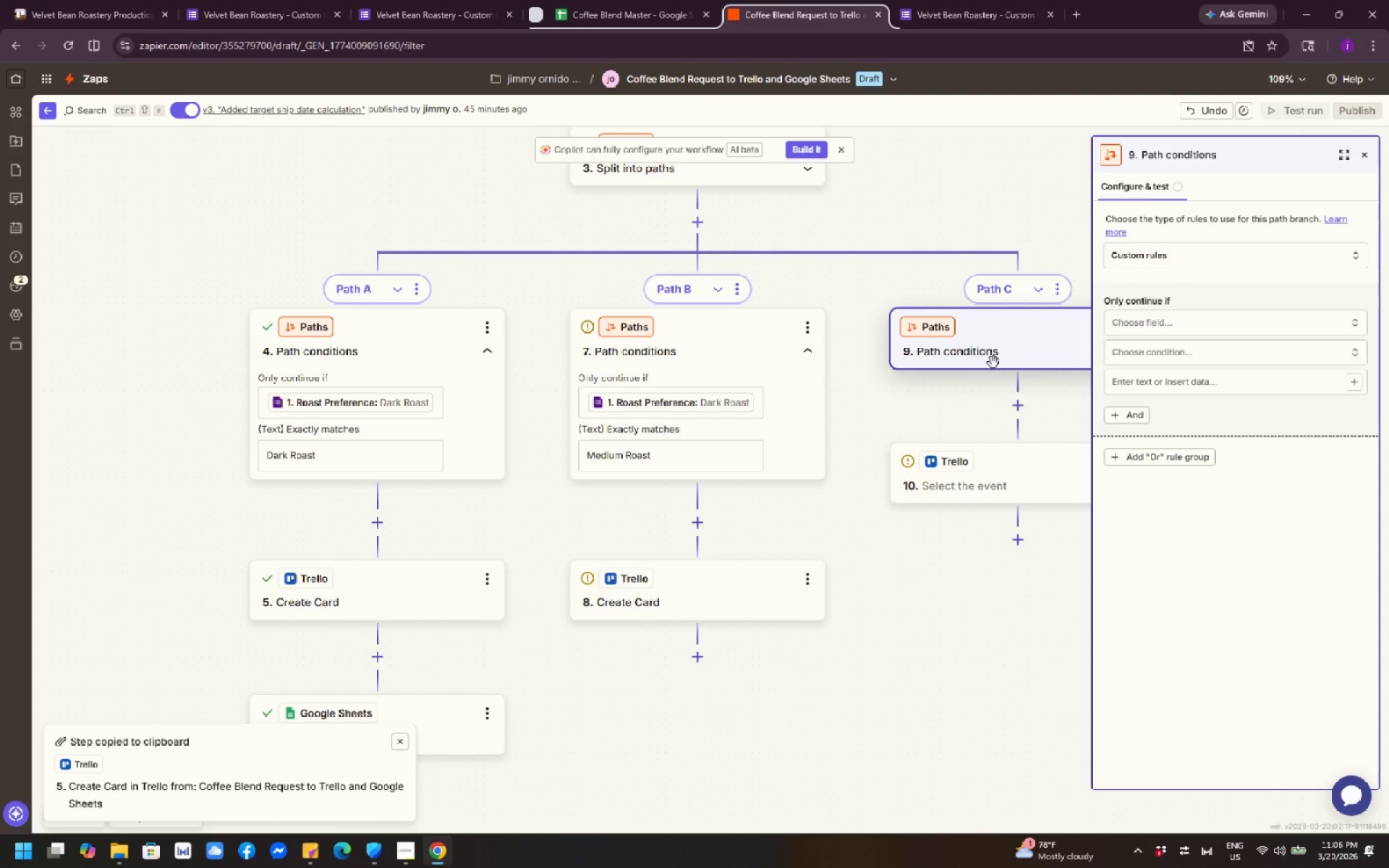 
left_click([1181, 254])
 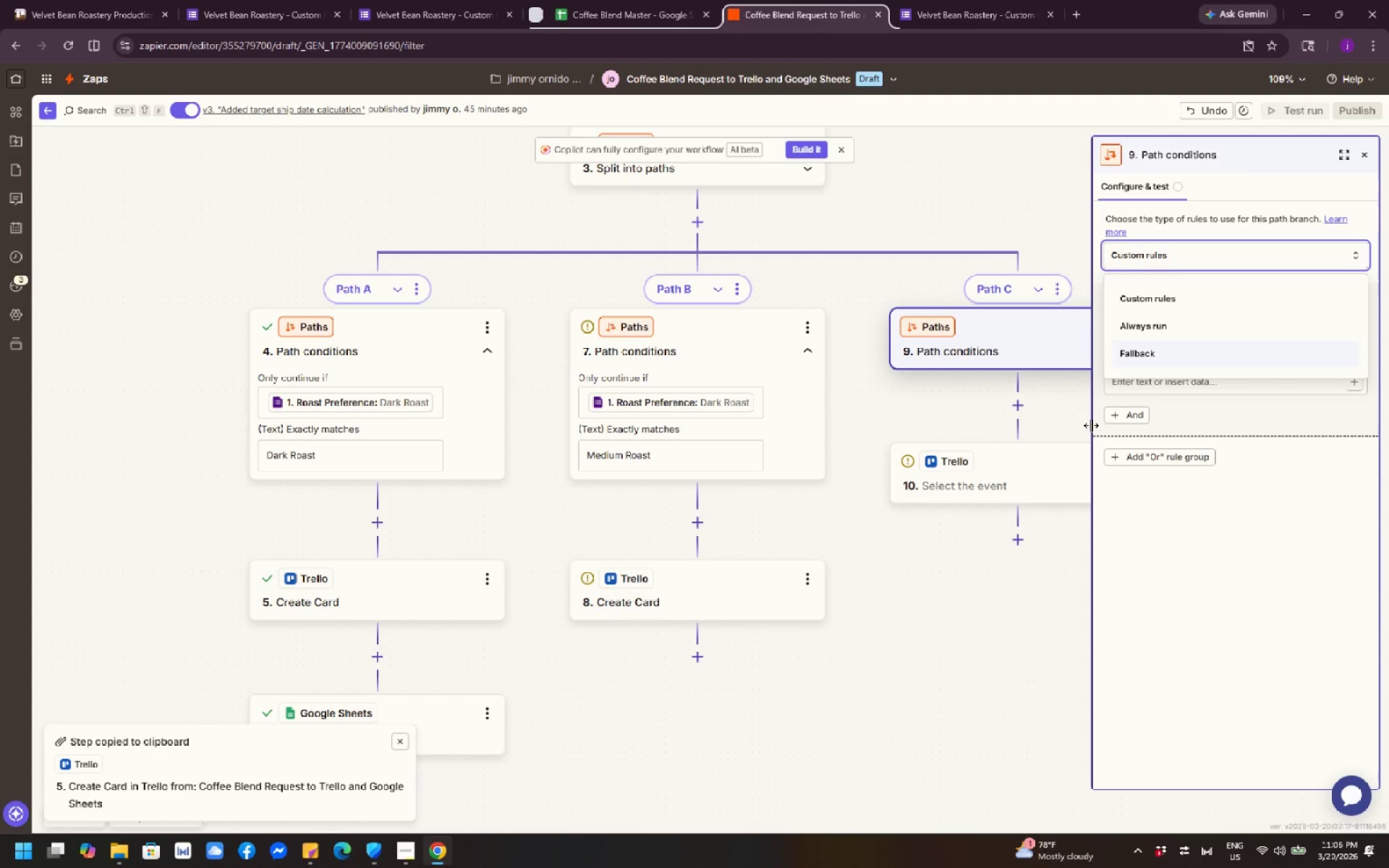 
left_click([945, 658])
 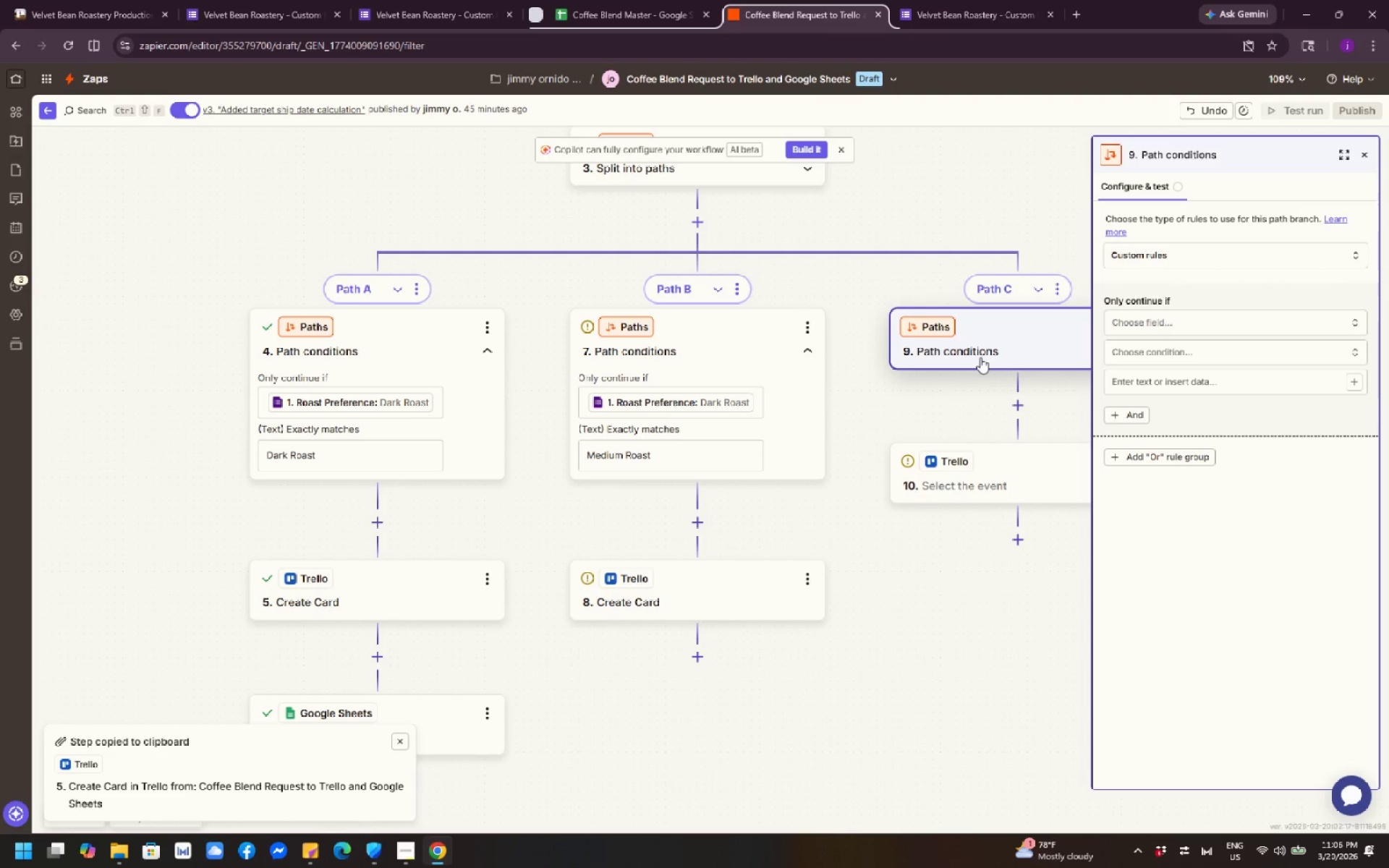 
left_click([1148, 252])
 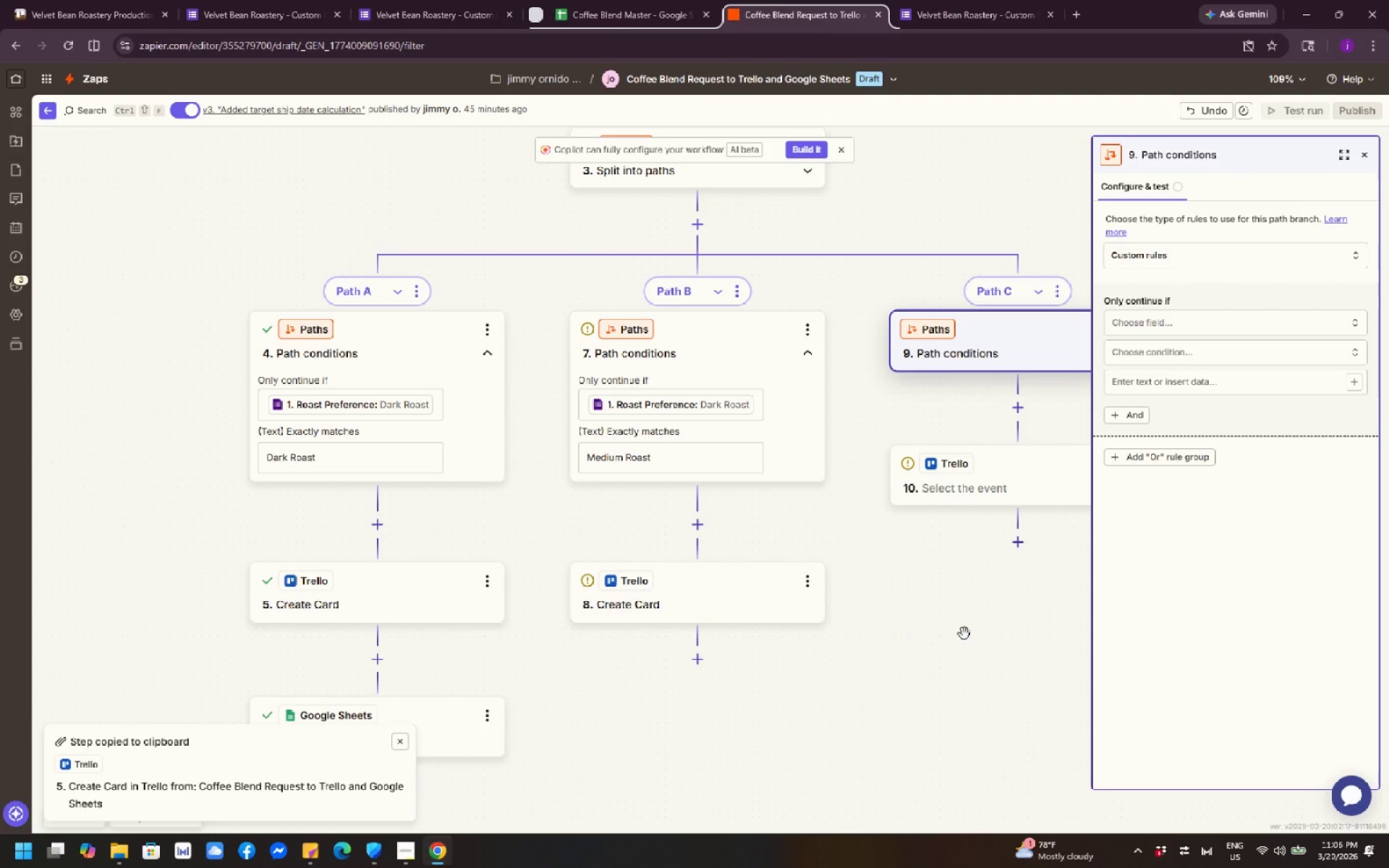 
wait(9.0)
 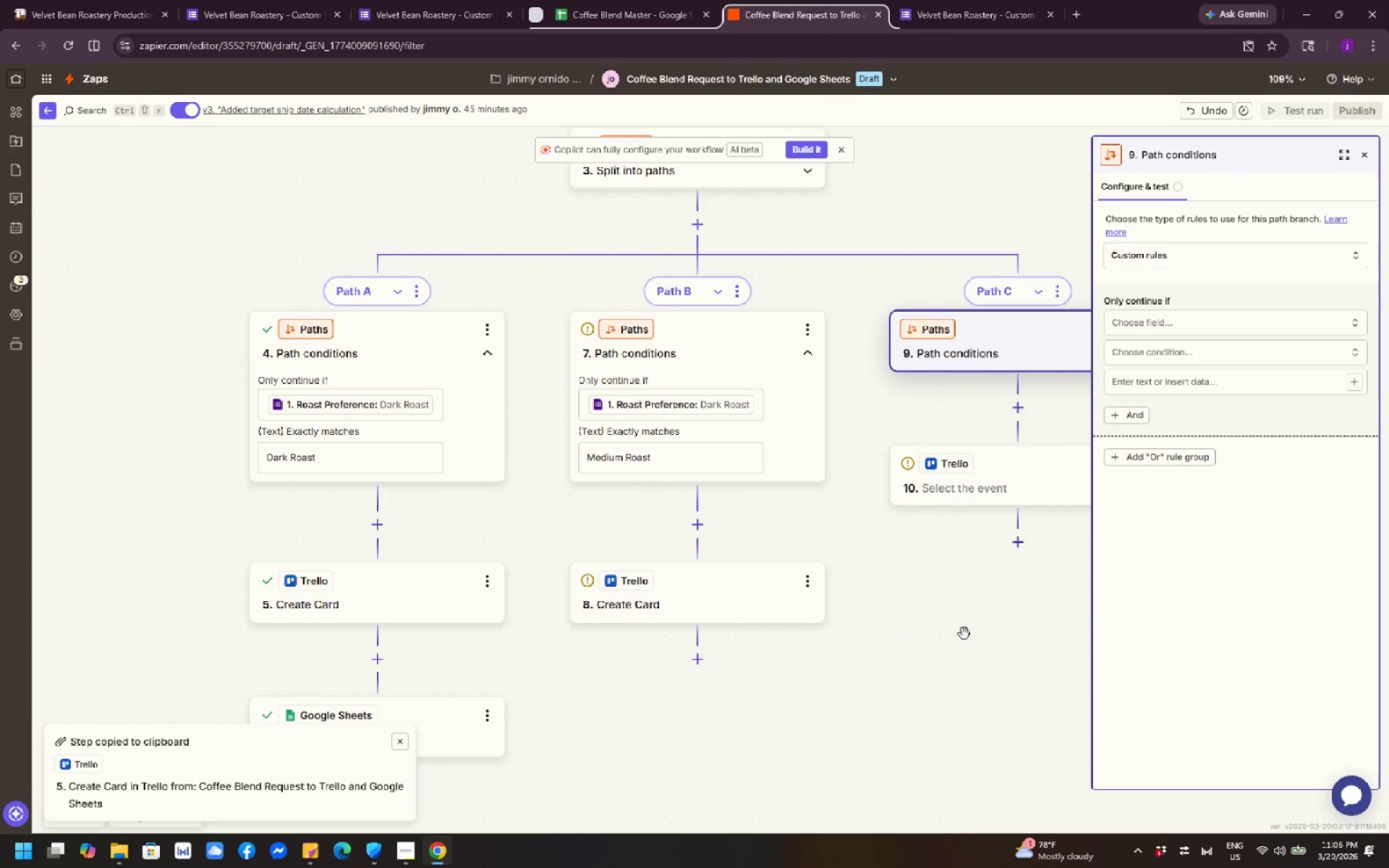 
left_click([1147, 326])
 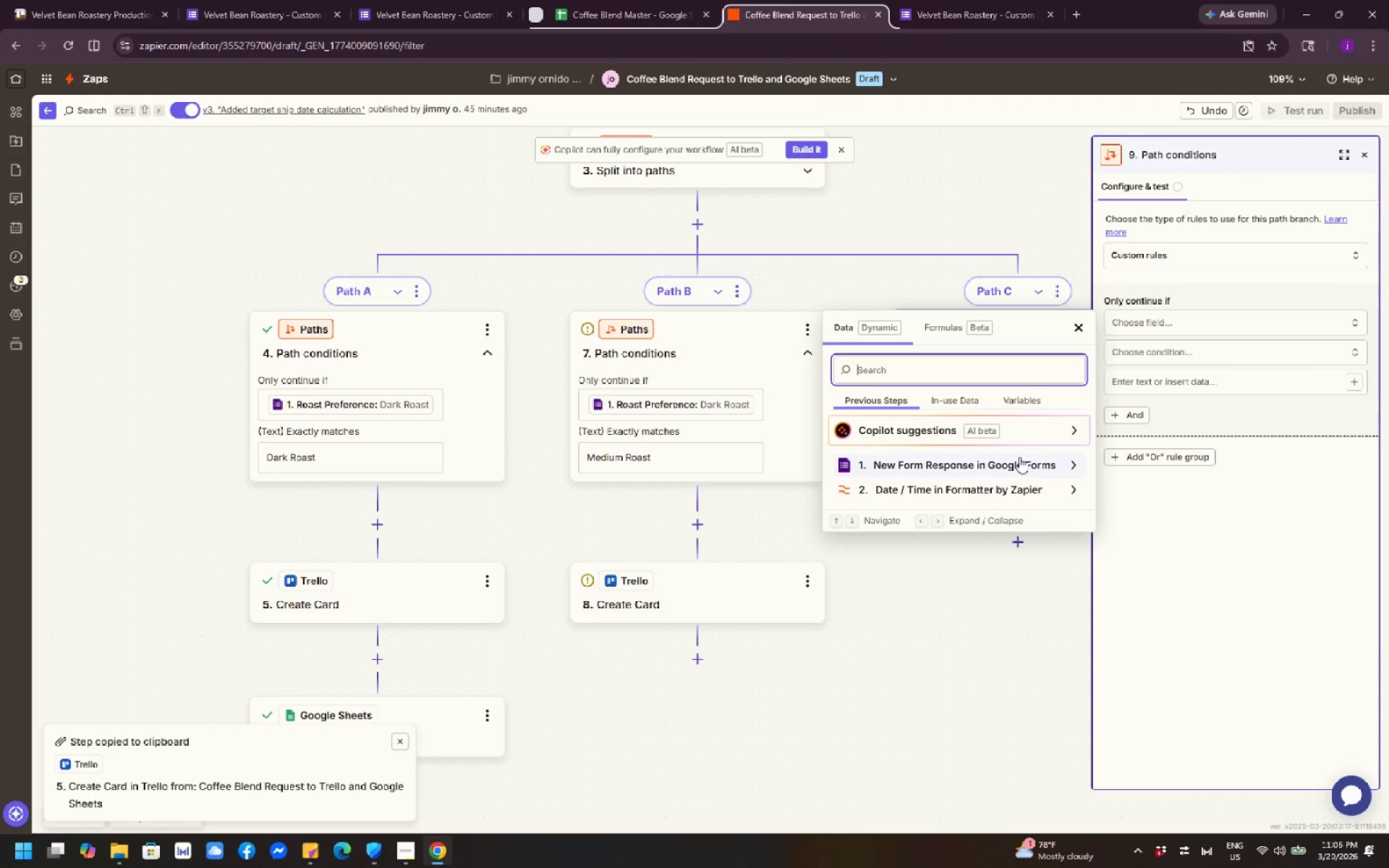 
wait(6.45)
 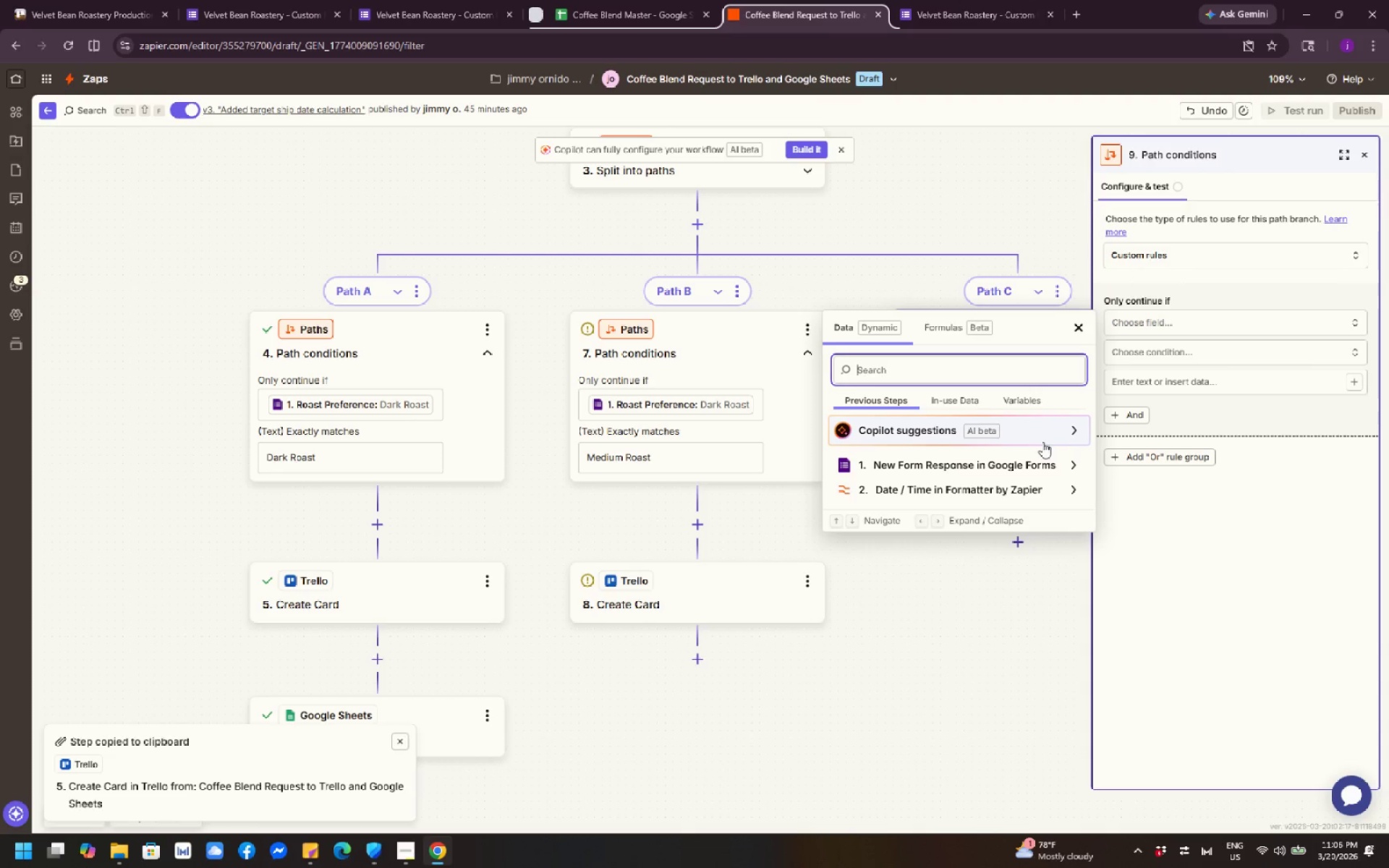 
left_click([1019, 457])
 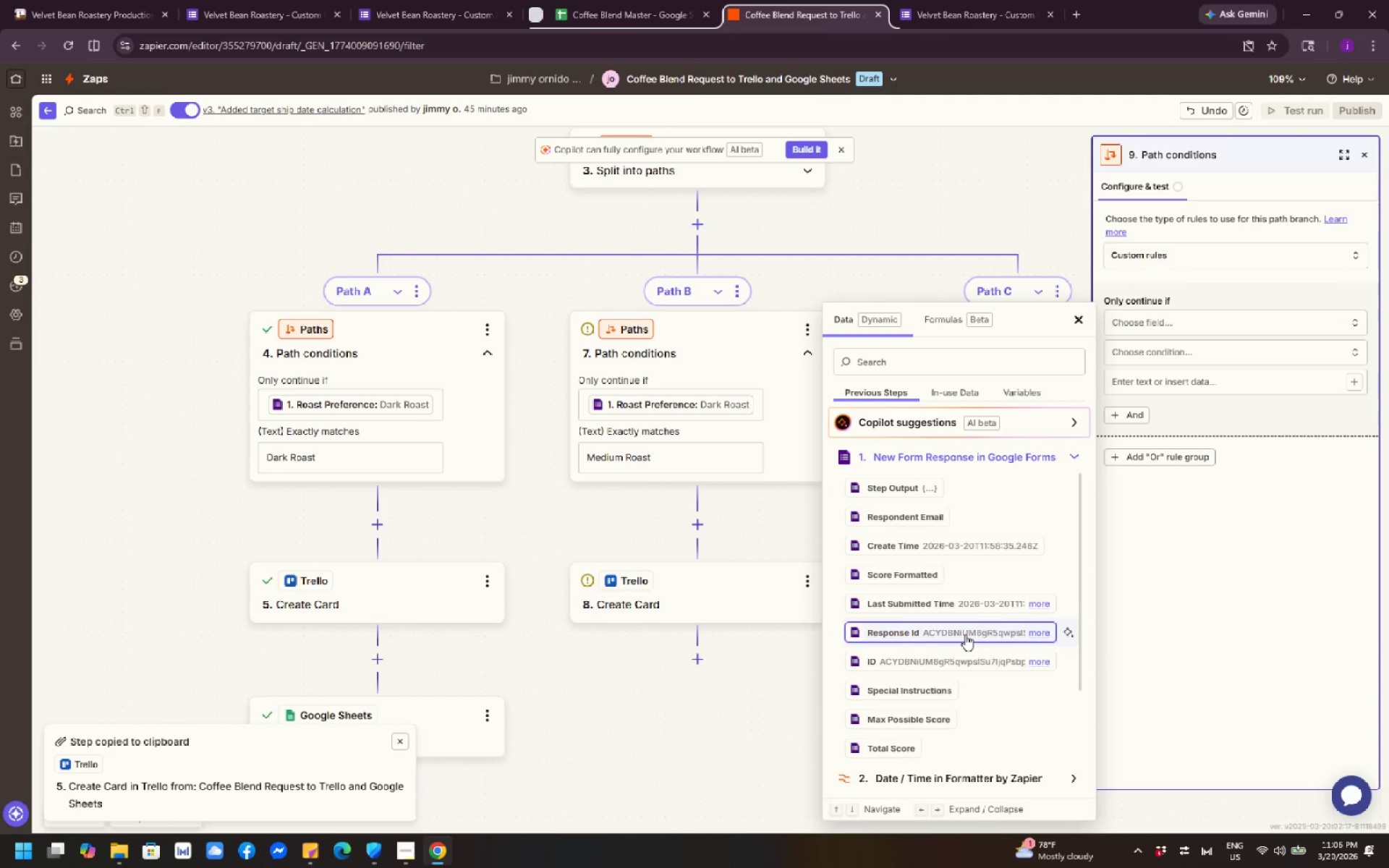 
scroll: coordinate [958, 596], scroll_direction: down, amount: 7.0
 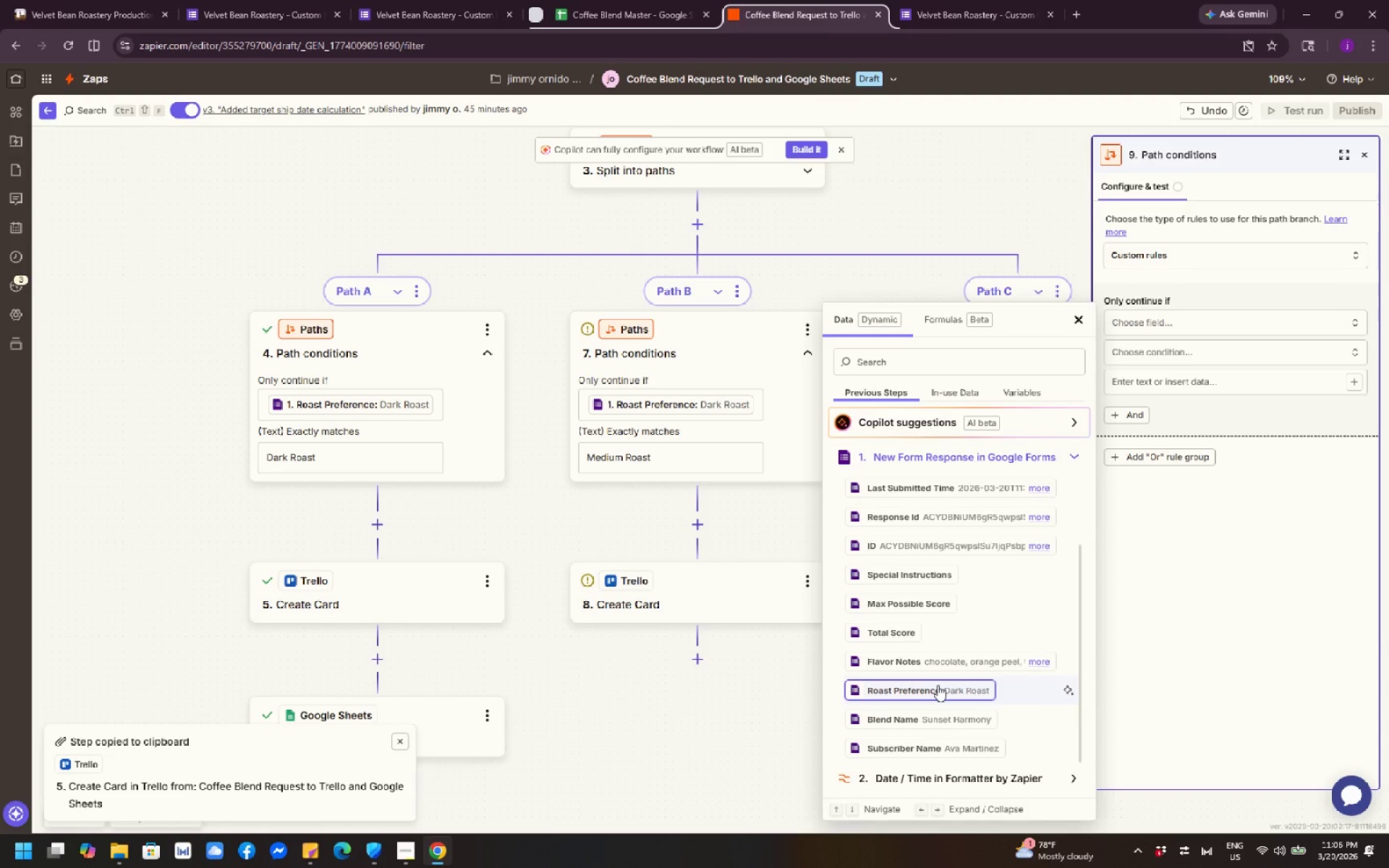 
left_click([938, 685])
 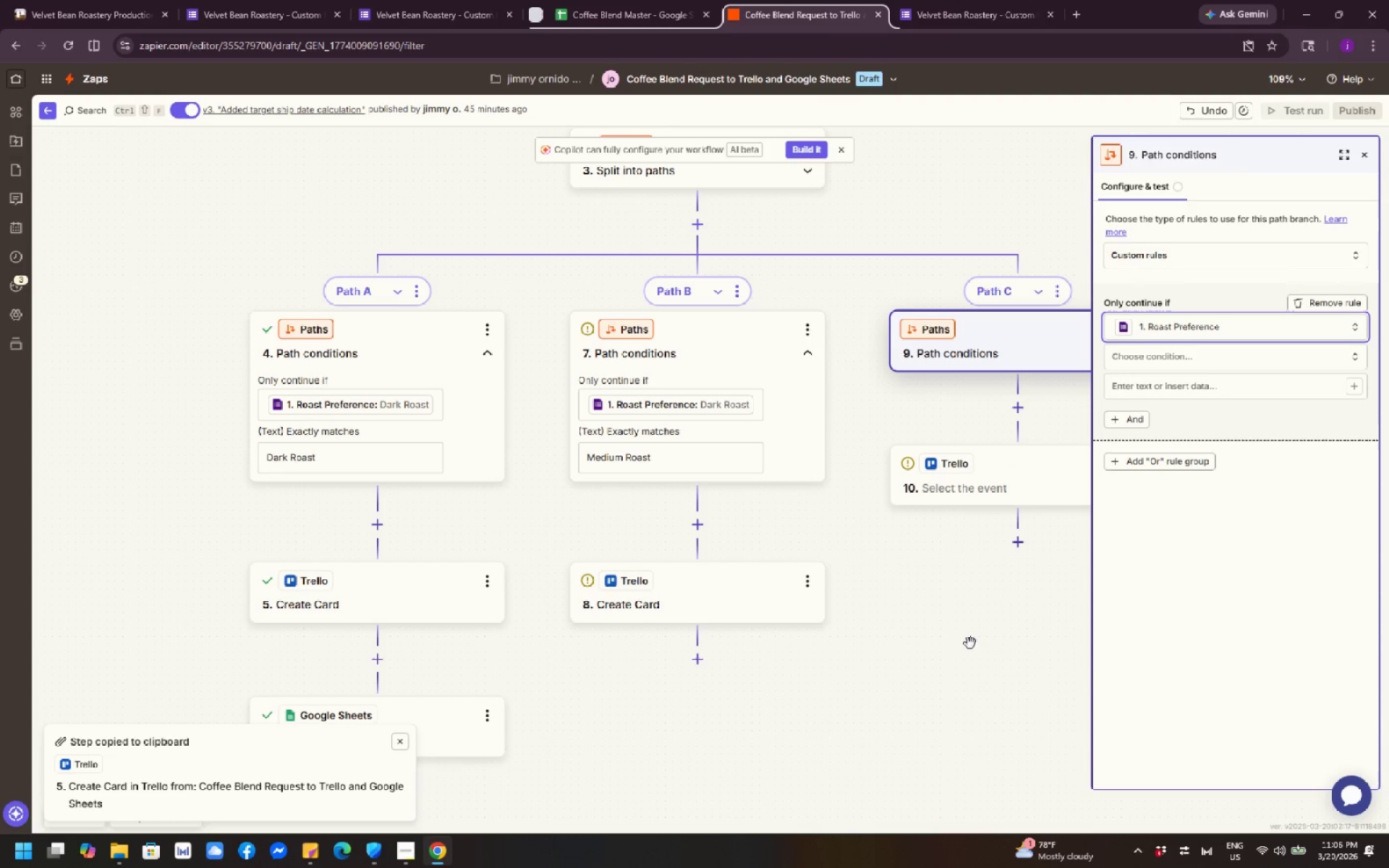 
left_click([1006, 652])
 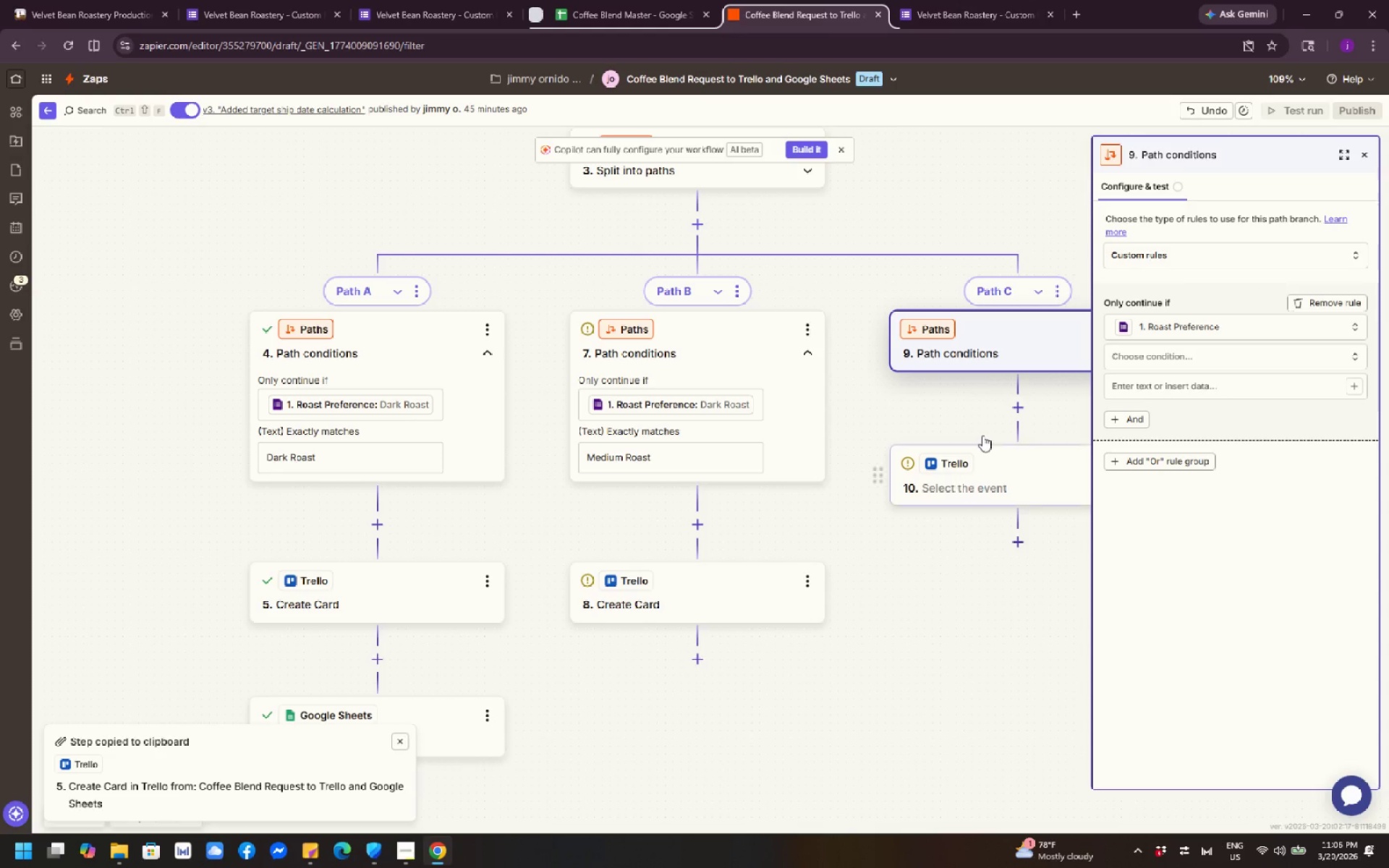 
double_click([946, 867])
 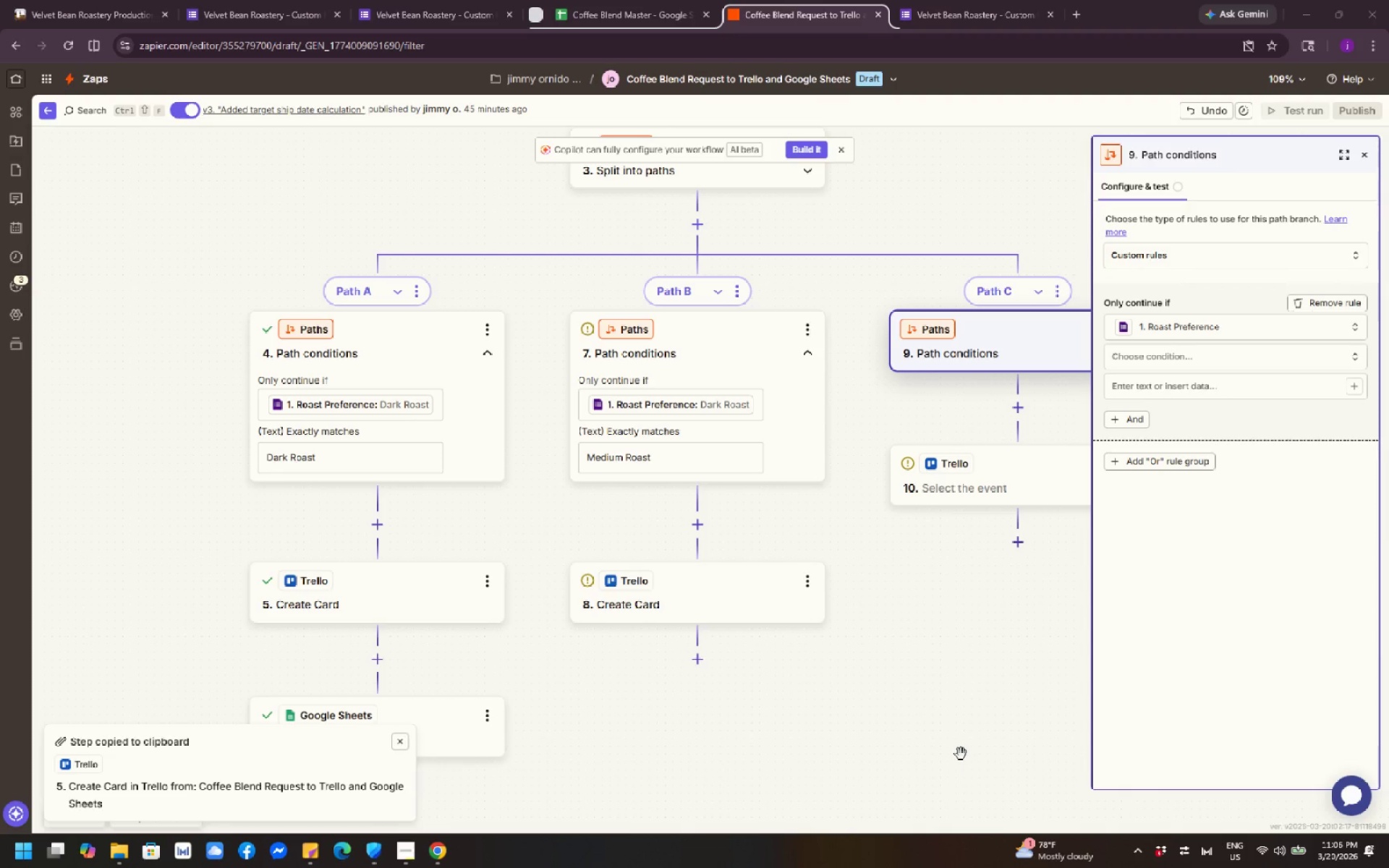 
triple_click([961, 746])
 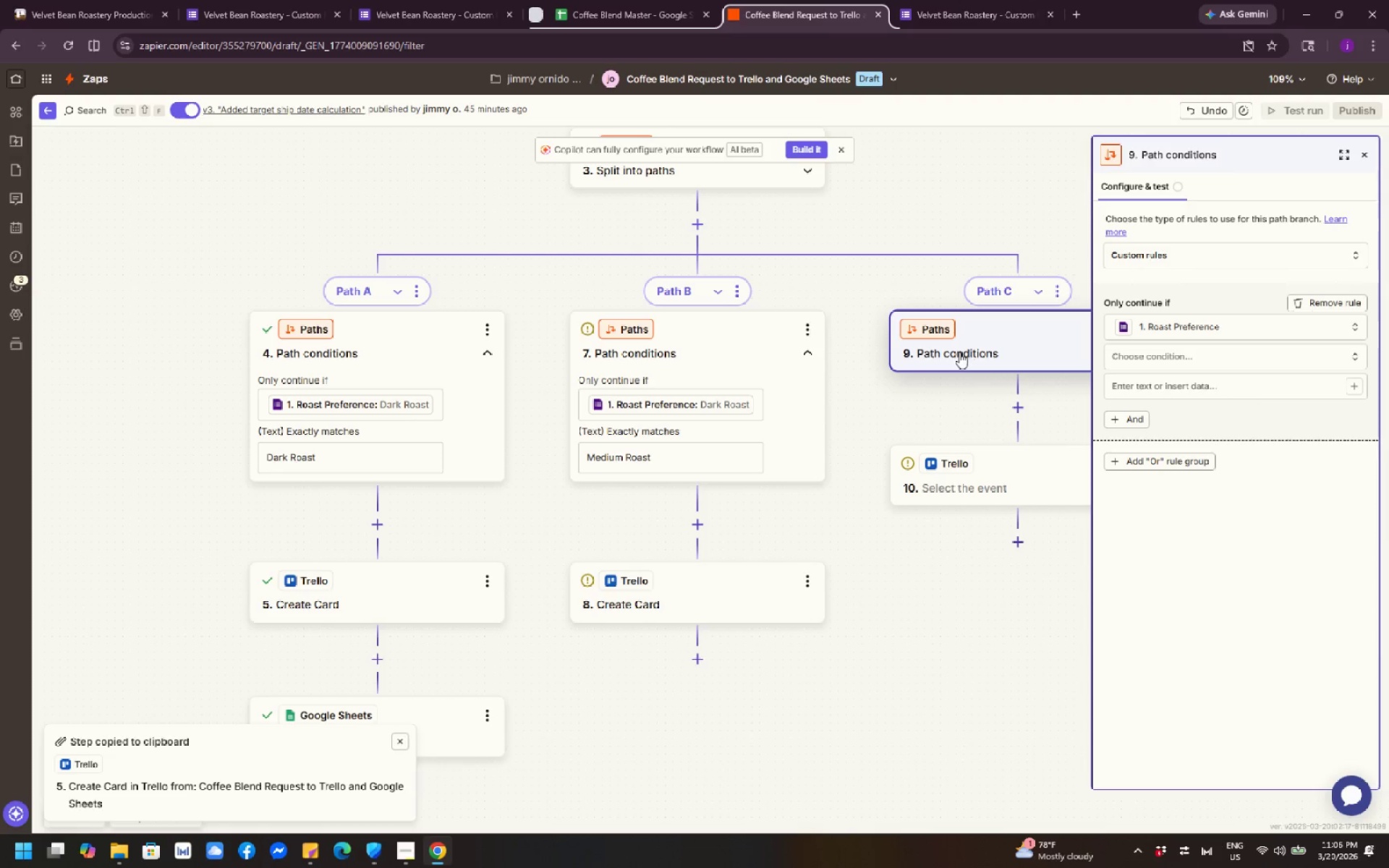 
left_click_drag(start_coordinate=[950, 650], to_coordinate=[773, 629])
 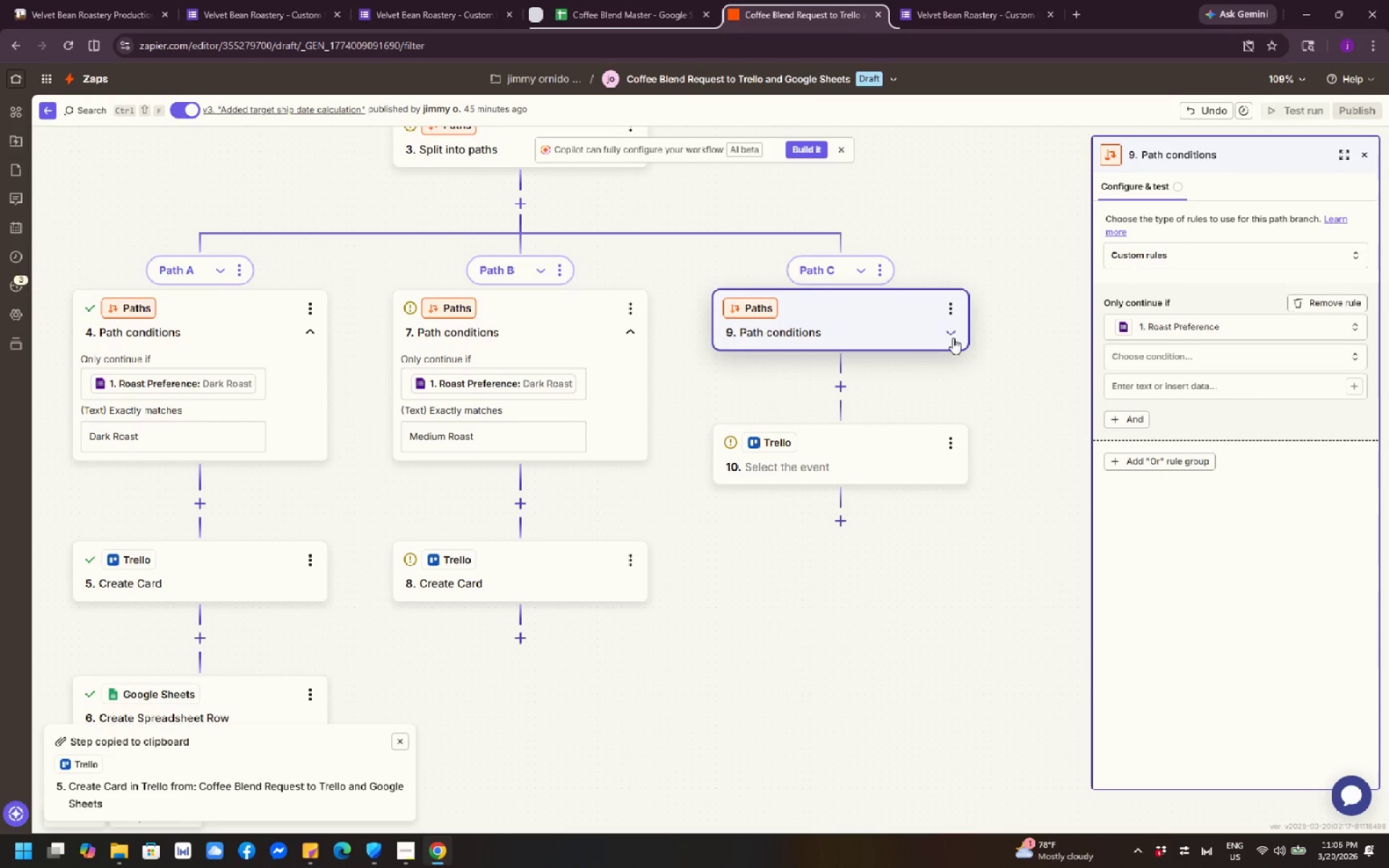 
left_click([953, 336])
 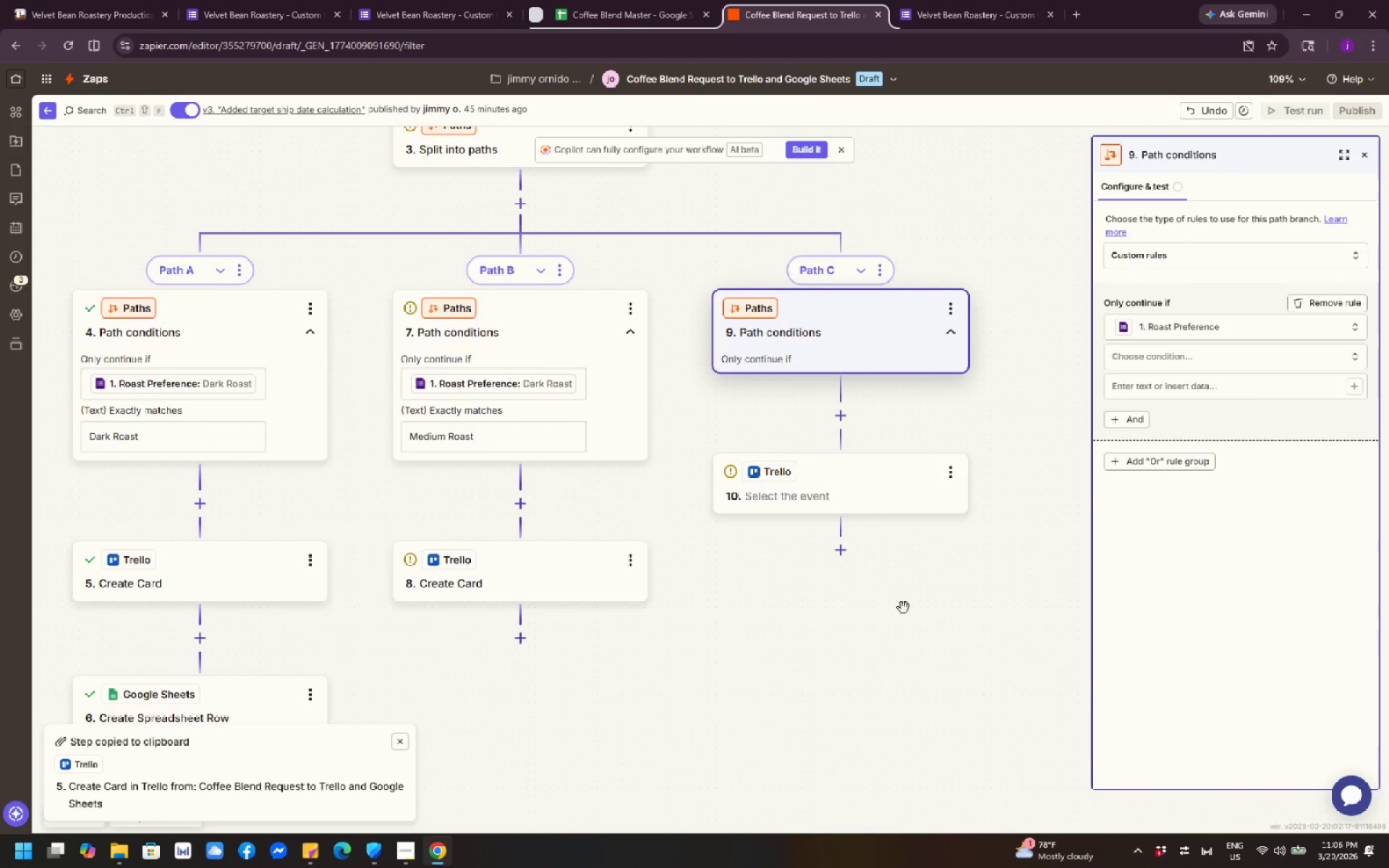 
left_click_drag(start_coordinate=[814, 645], to_coordinate=[841, 608])
 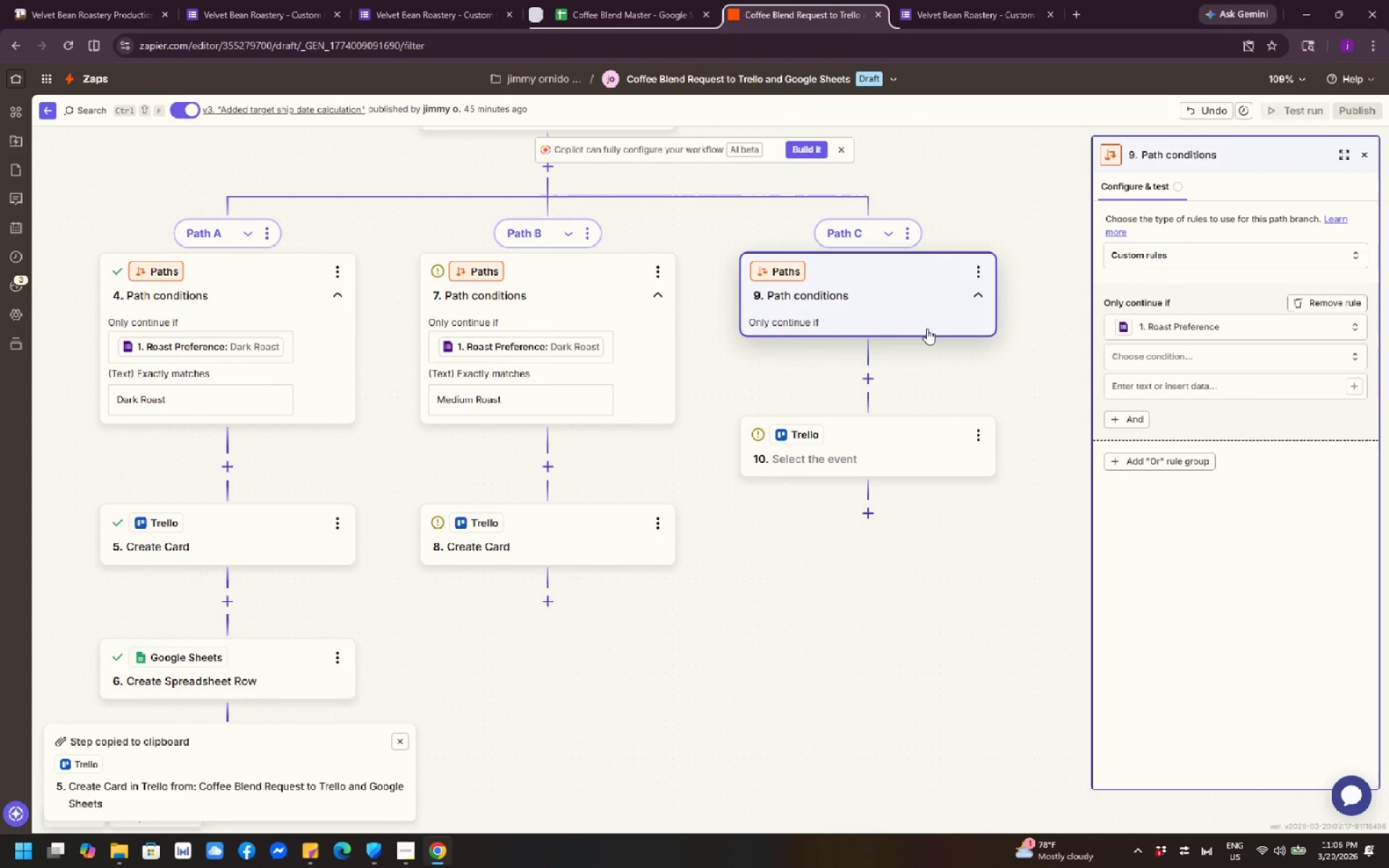 
left_click([924, 325])
 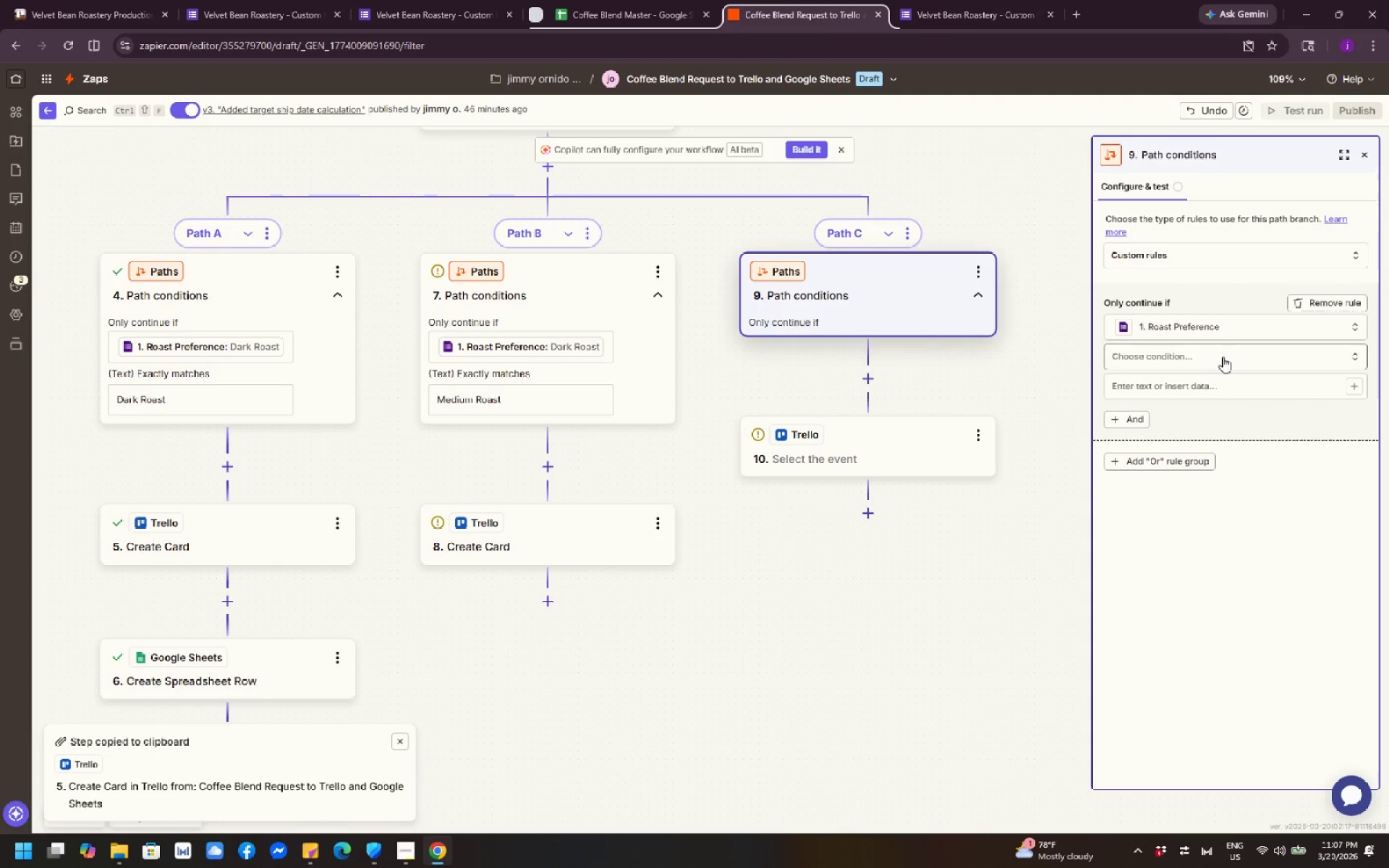 
left_click([1223, 328])
 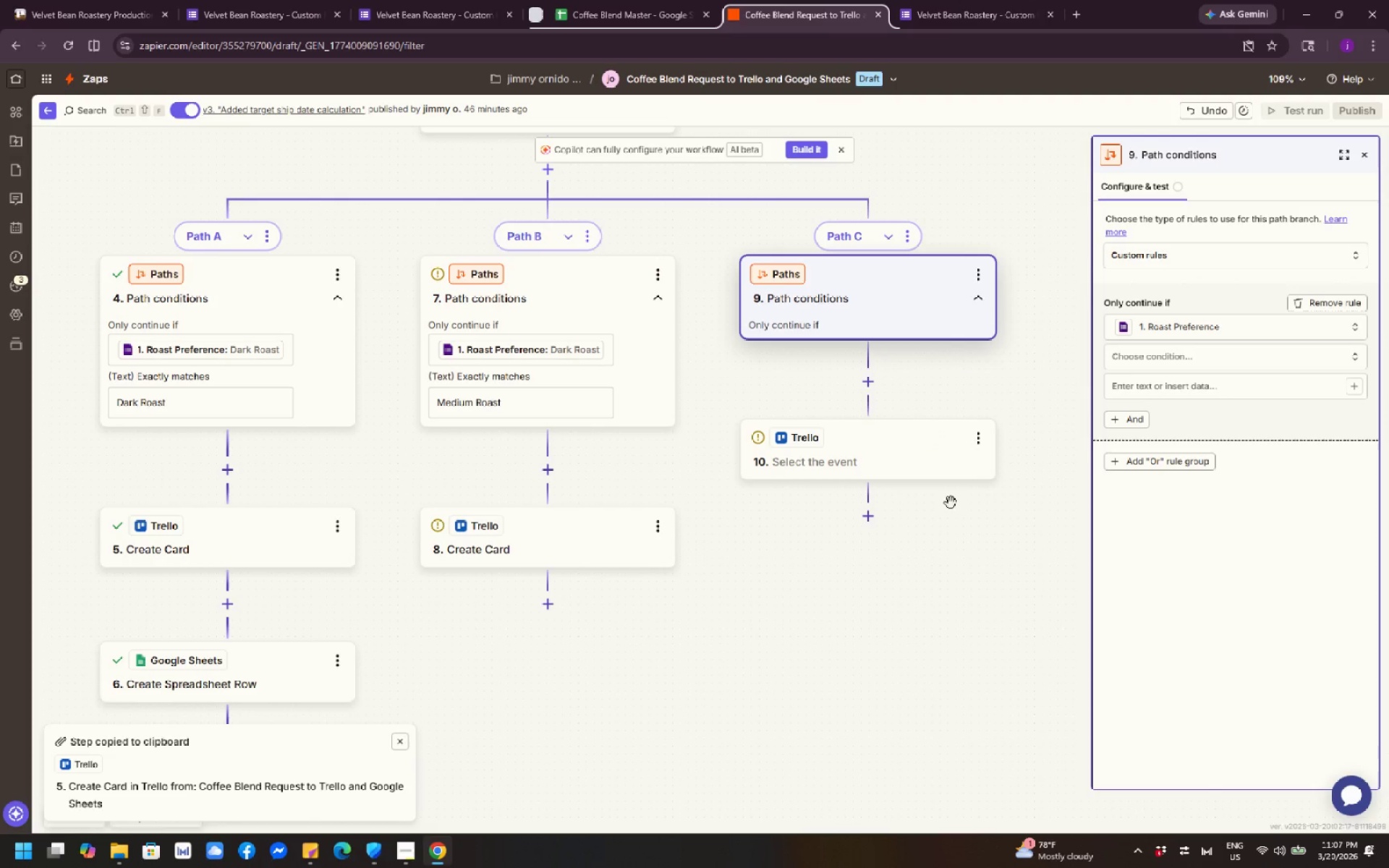 
left_click([582, 303])
 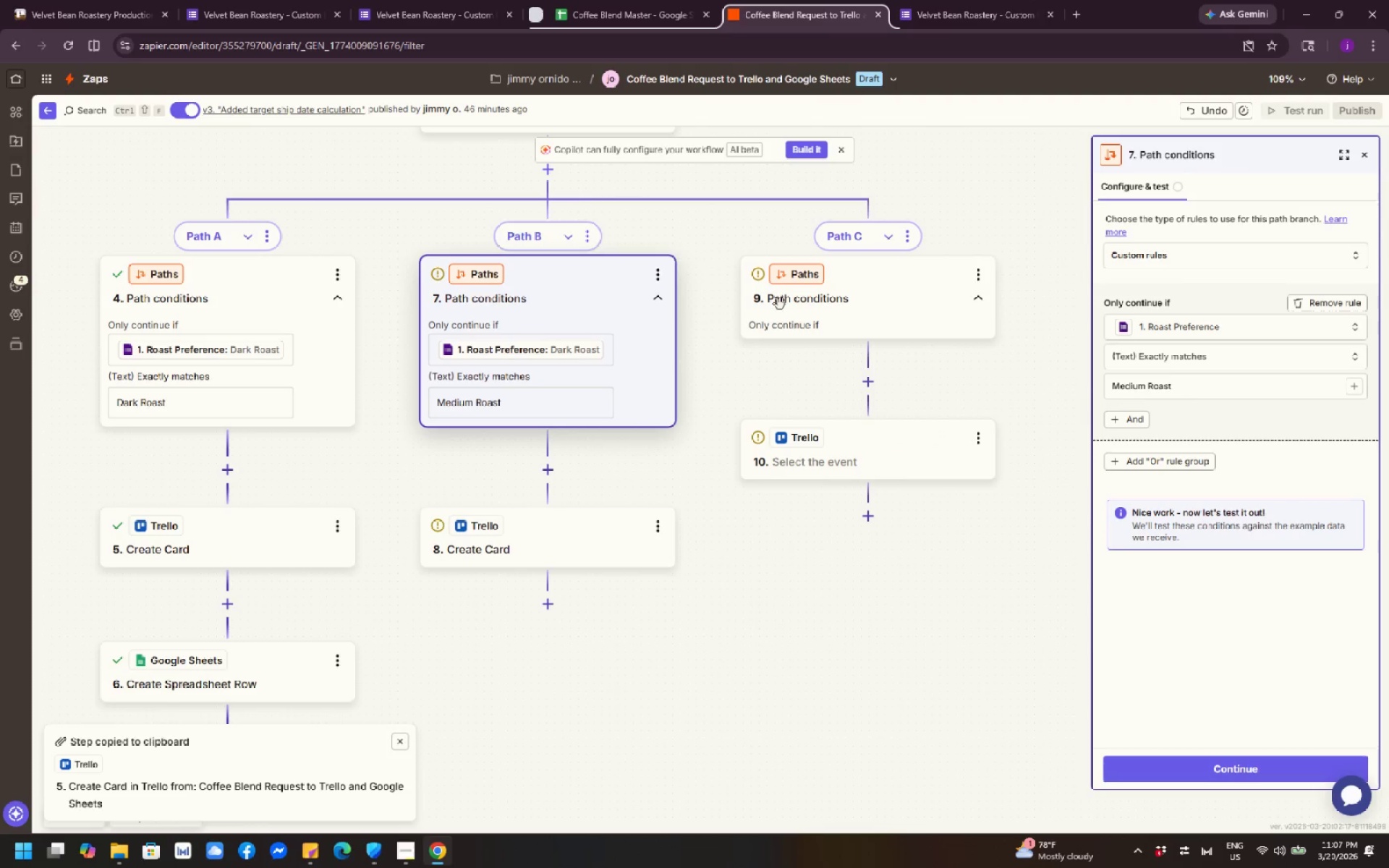 
left_click([856, 305])
 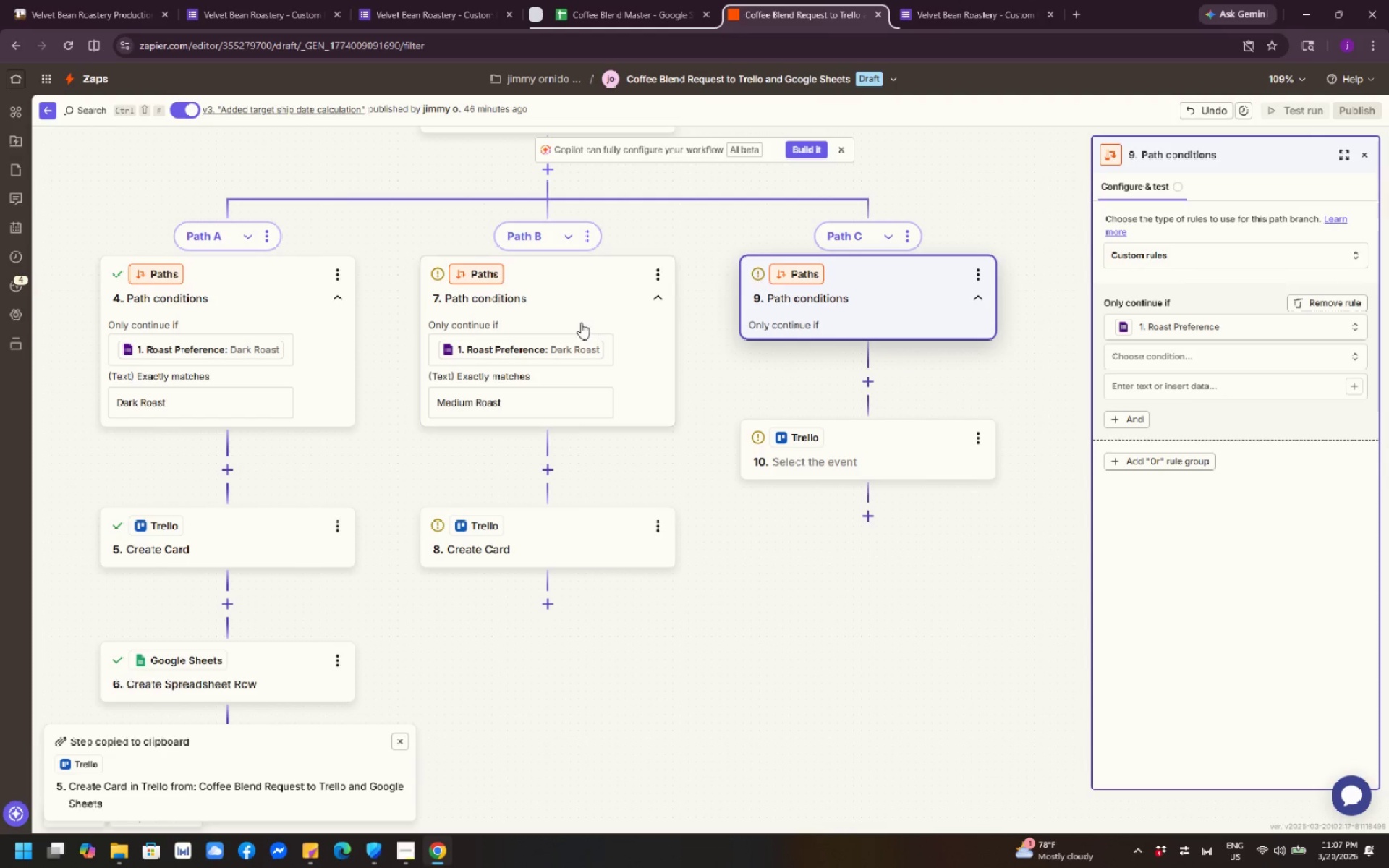 
left_click([575, 323])
 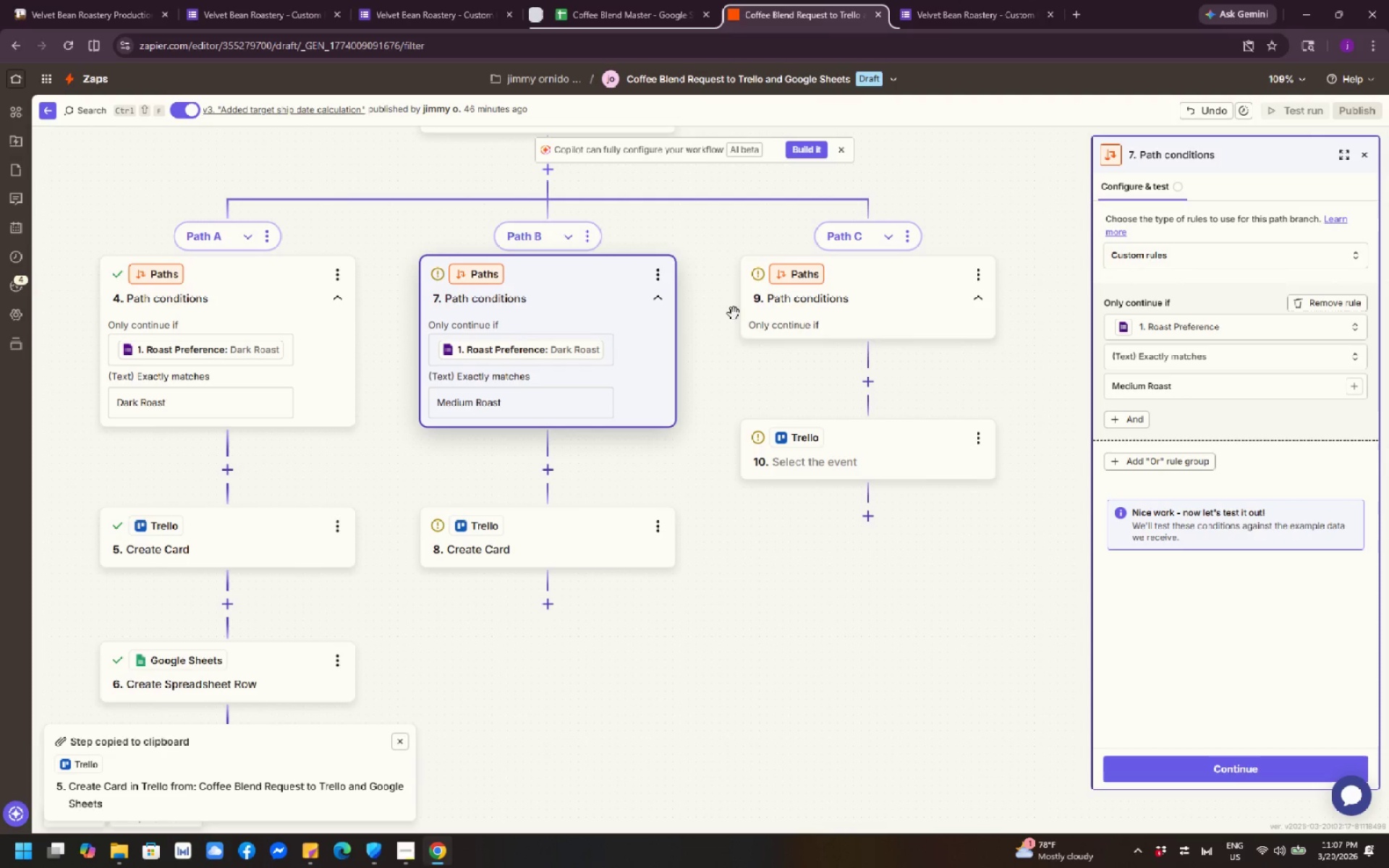 
left_click([867, 299])
 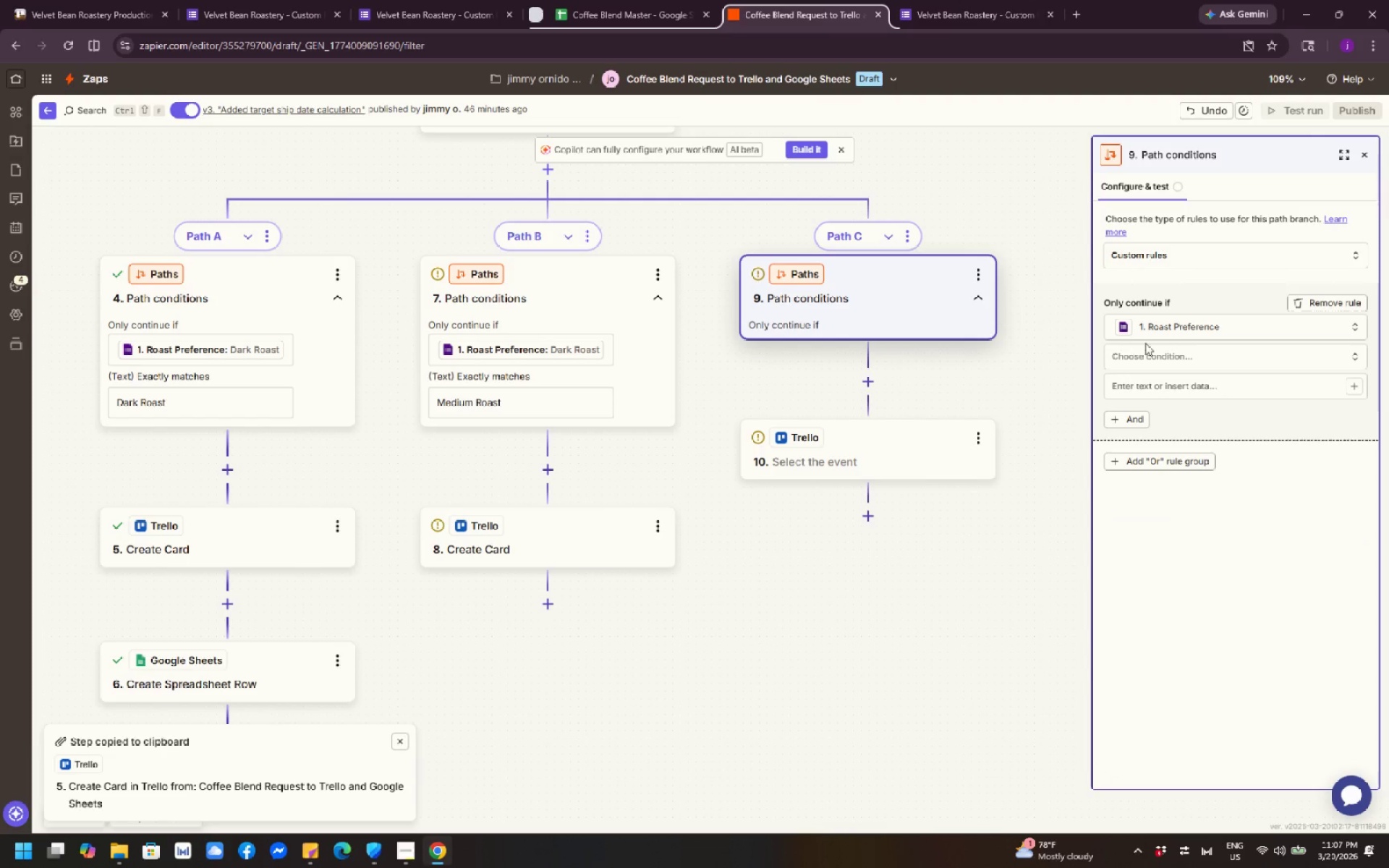 
left_click([1154, 350])
 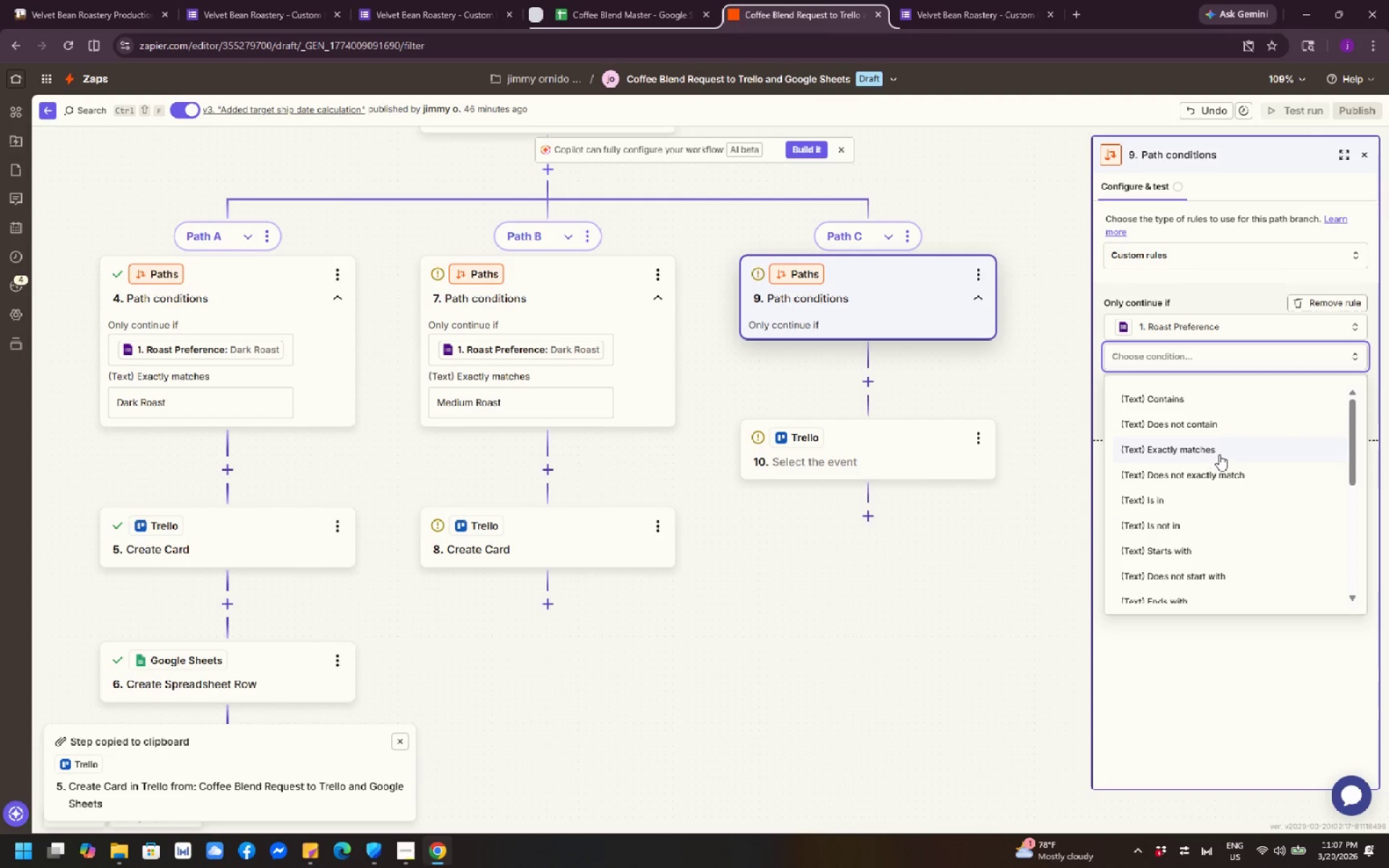 
left_click([1220, 450])
 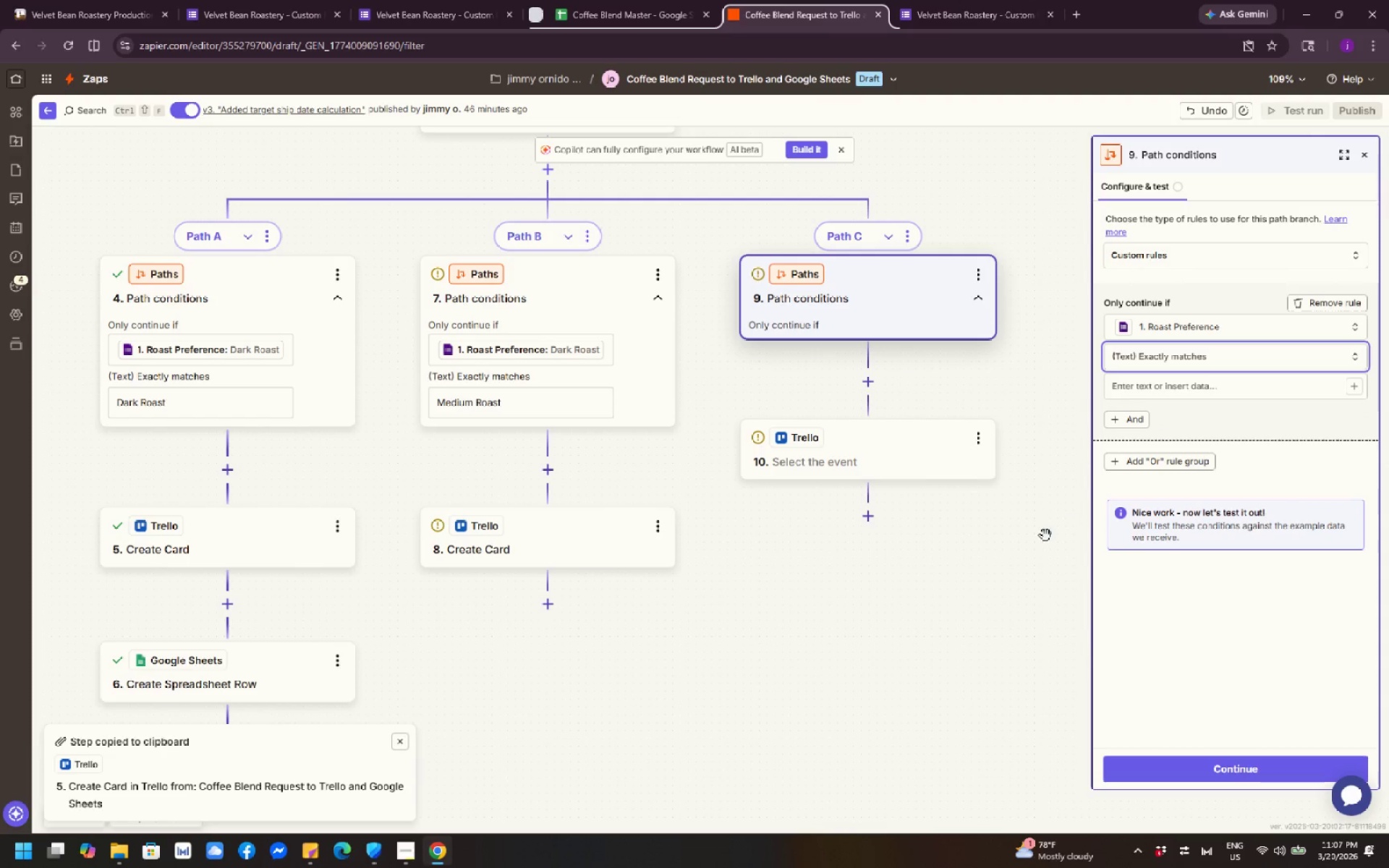 
left_click([1037, 541])
 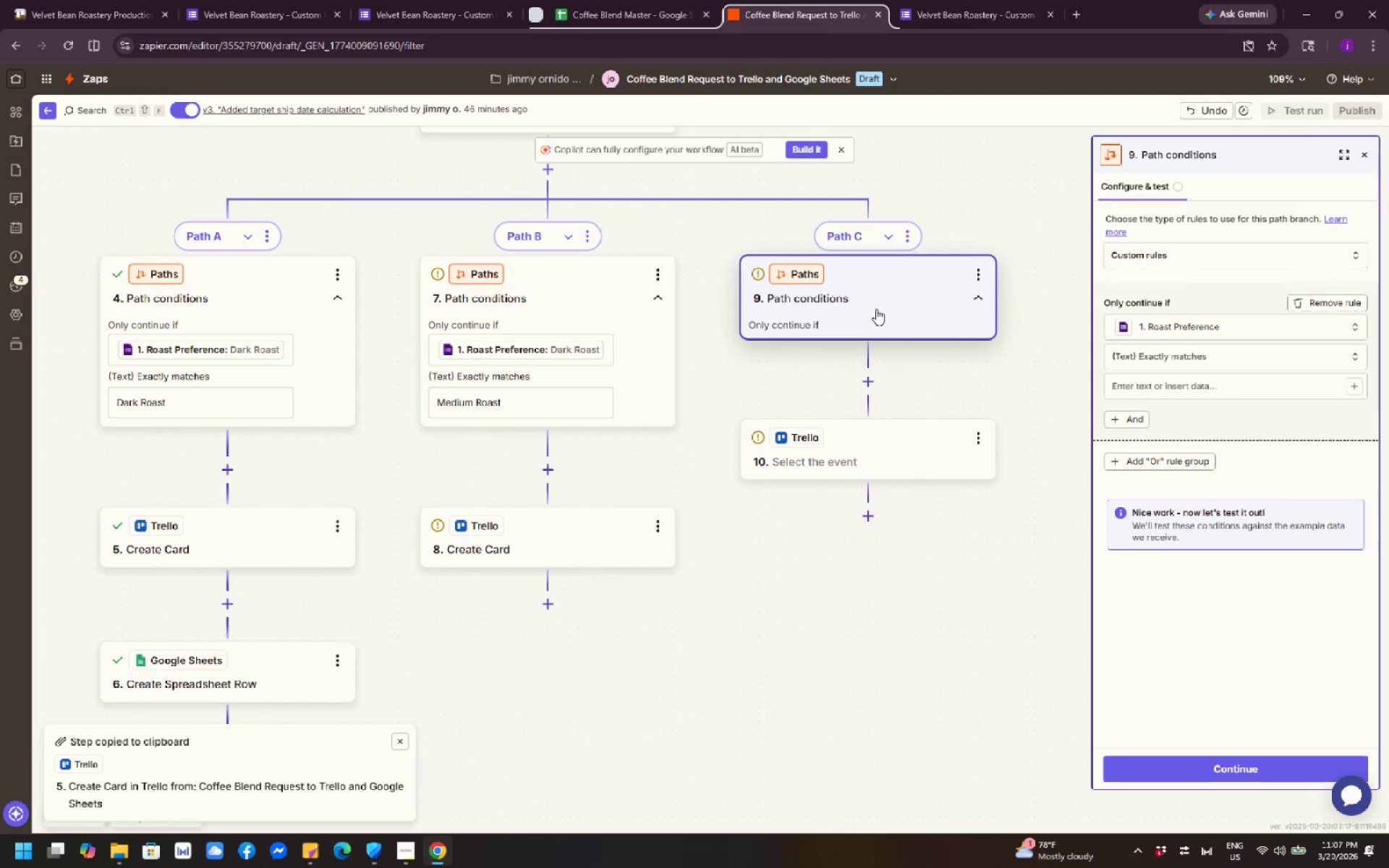 
wait(8.31)
 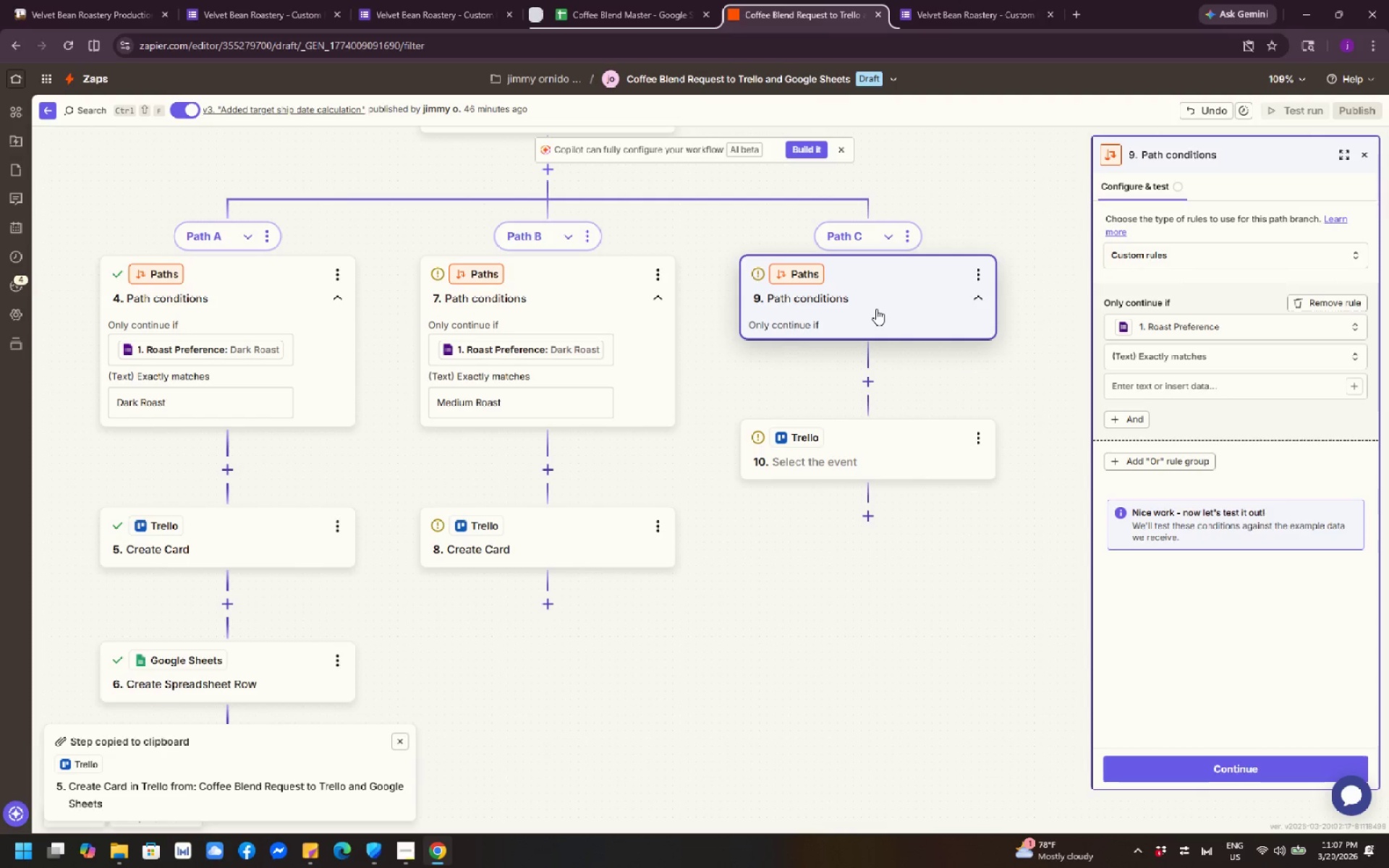 
left_click_drag(start_coordinate=[1154, 359], to_coordinate=[1158, 359])
 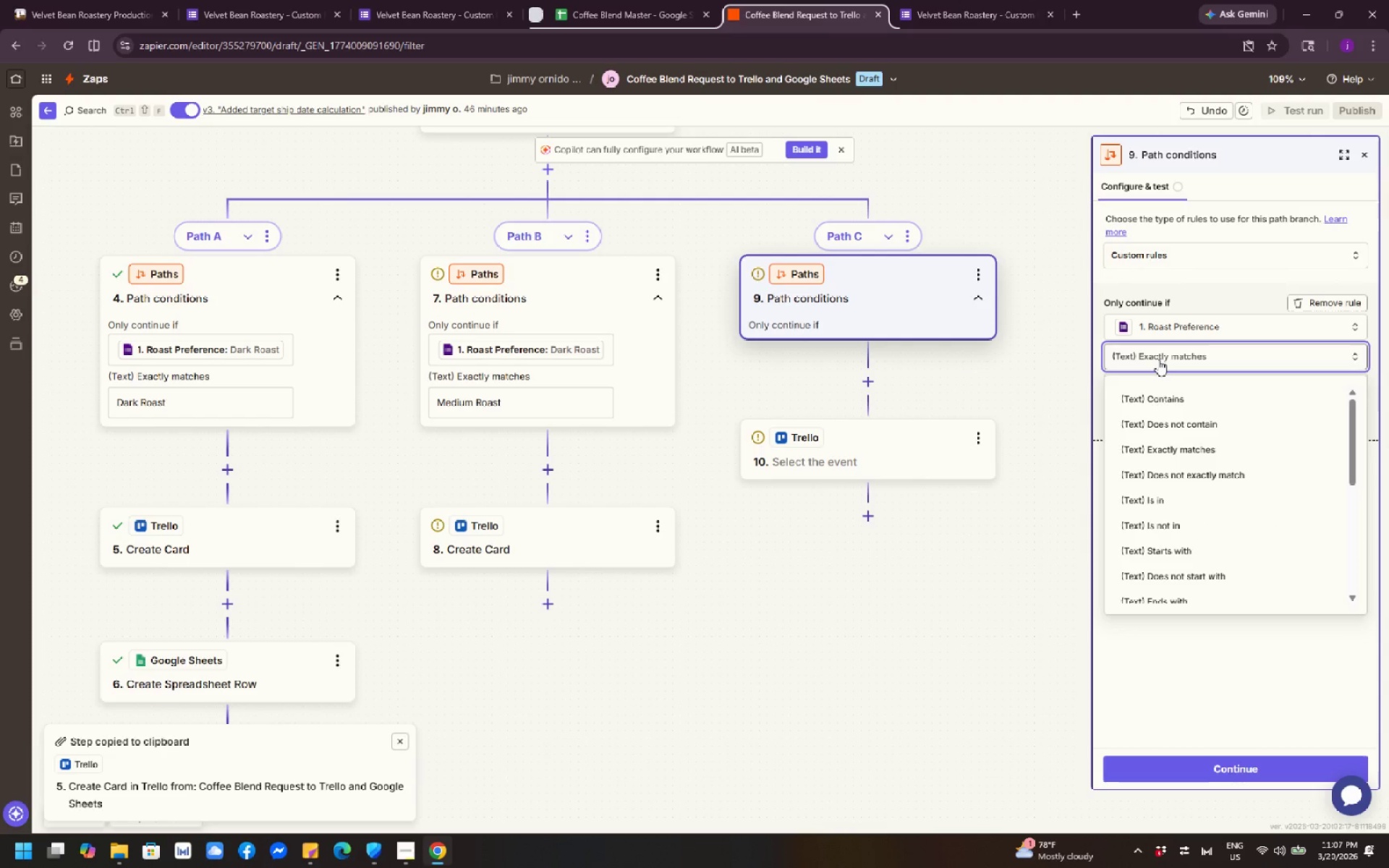 
left_click([1212, 444])
 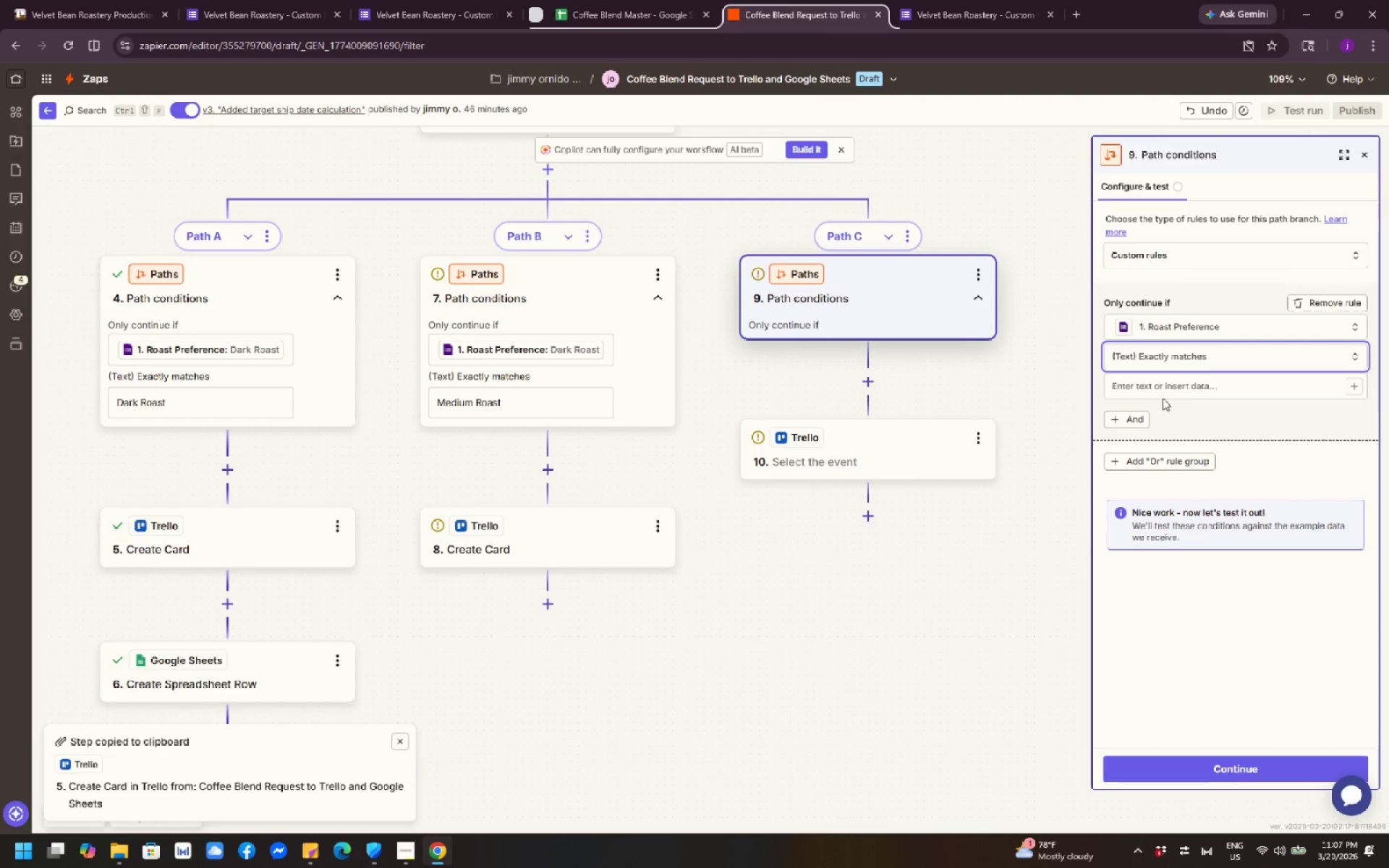 
left_click([1157, 391])
 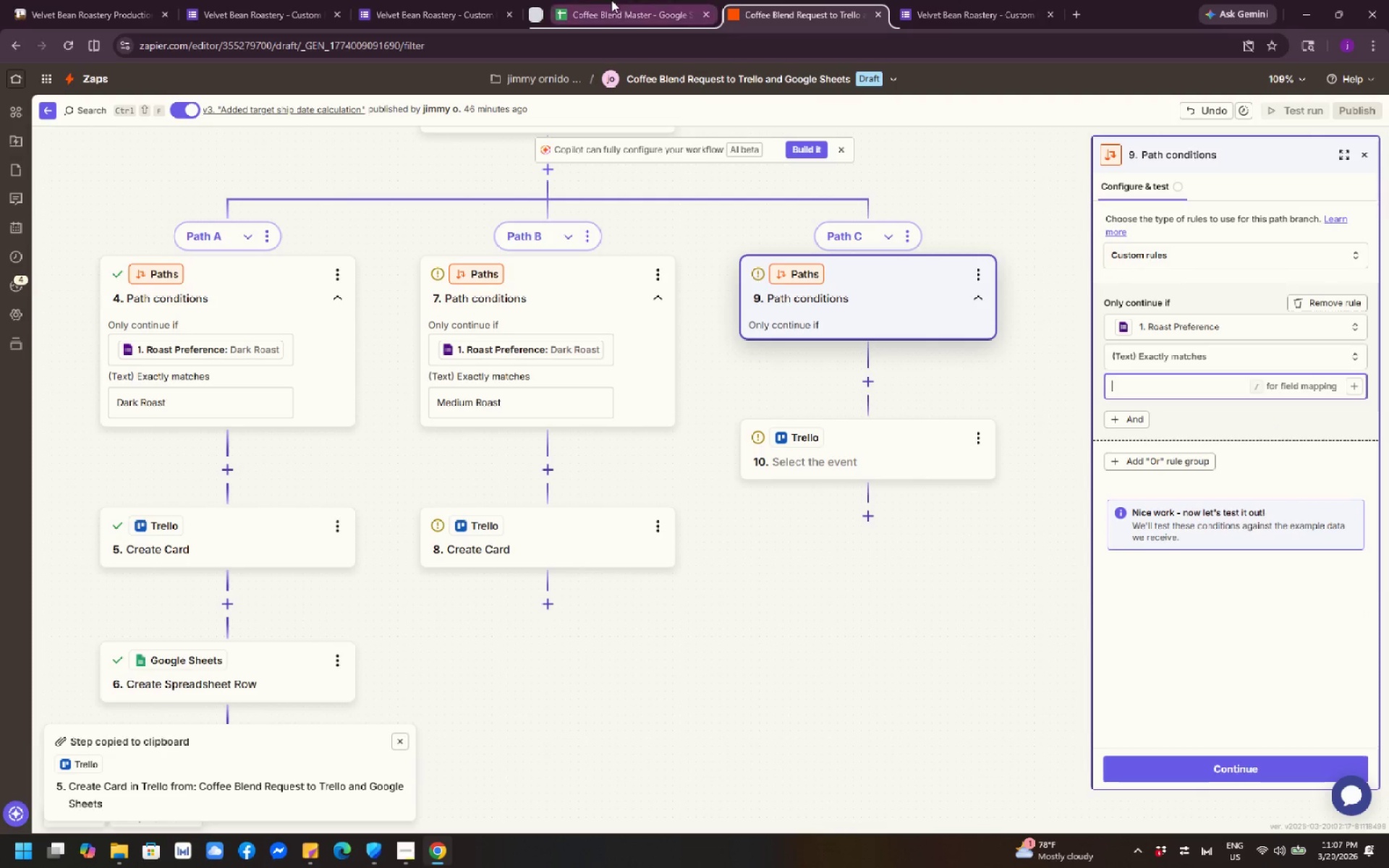 
left_click([602, 5])
 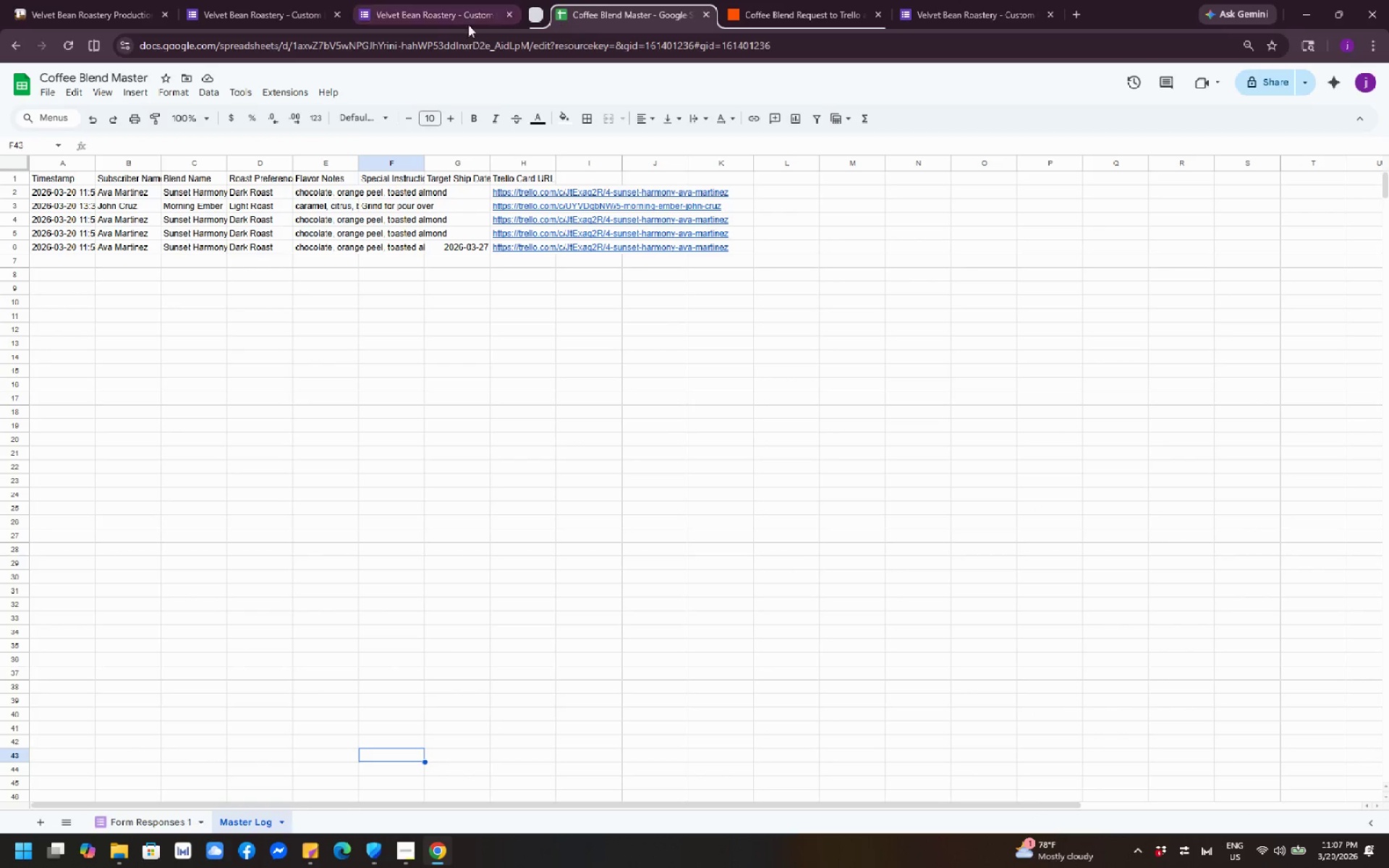 
left_click([416, 20])
 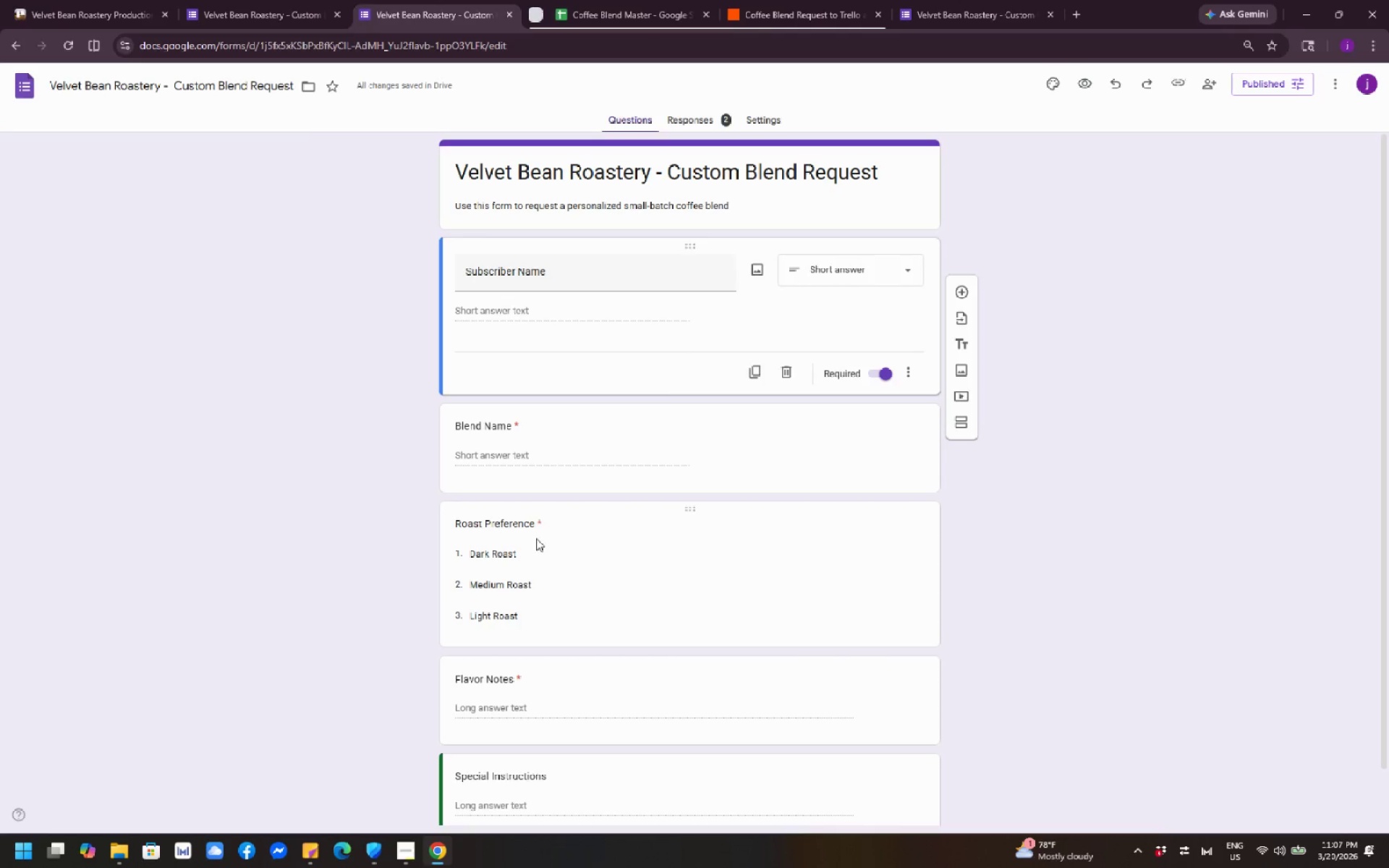 
scroll: coordinate [538, 540], scroll_direction: down, amount: 1.0
 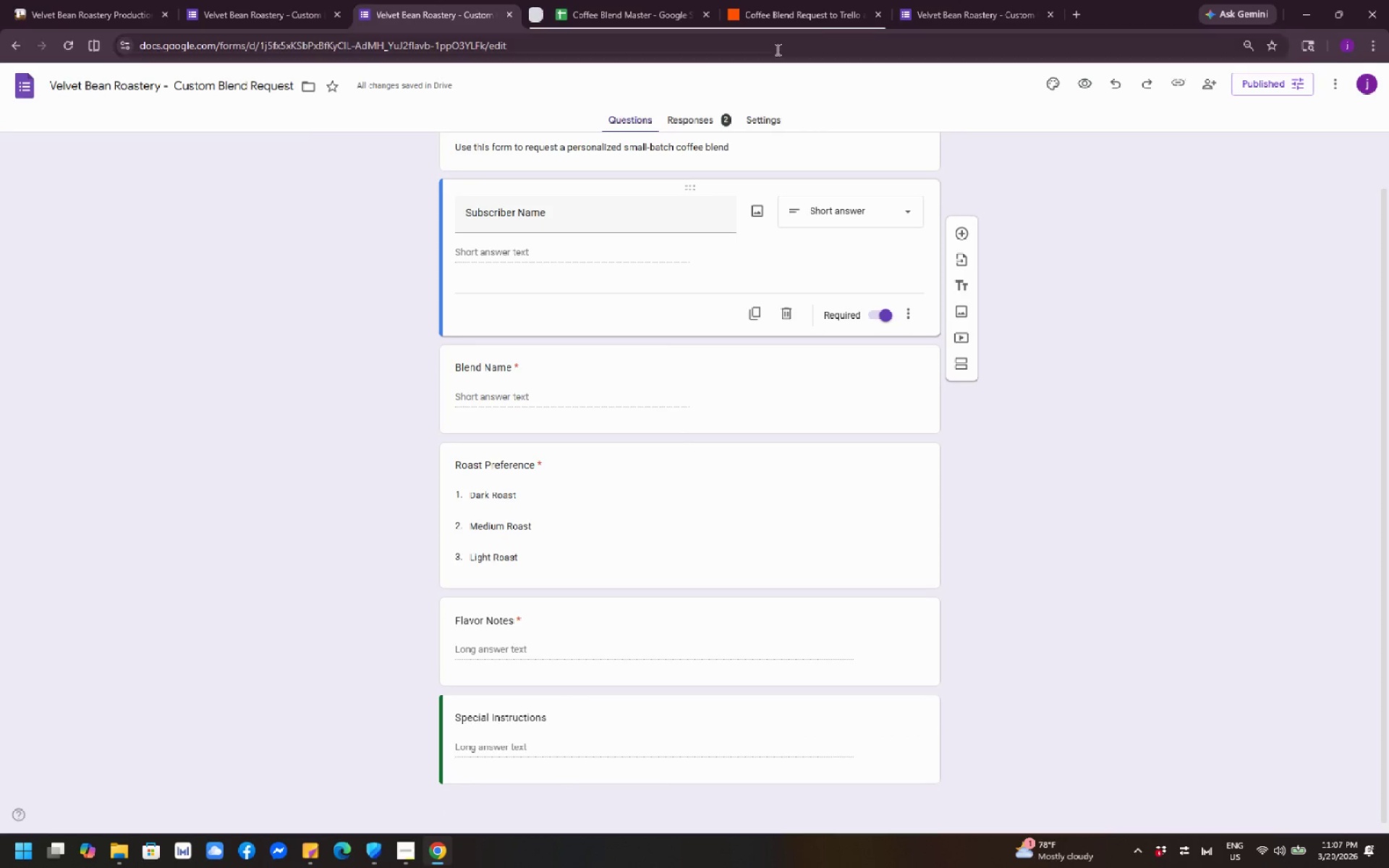 
left_click([829, 9])
 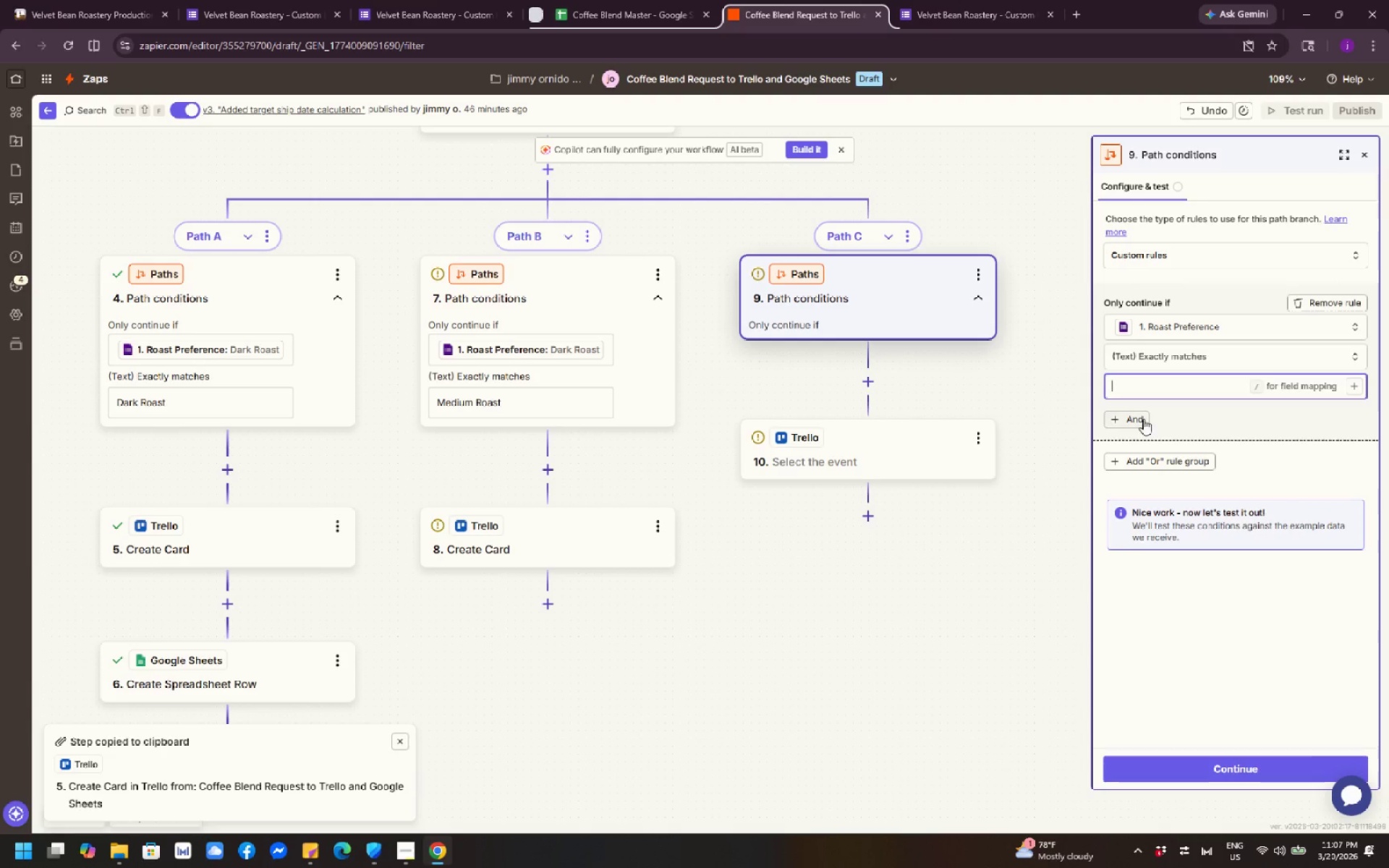 
left_click([1198, 386])
 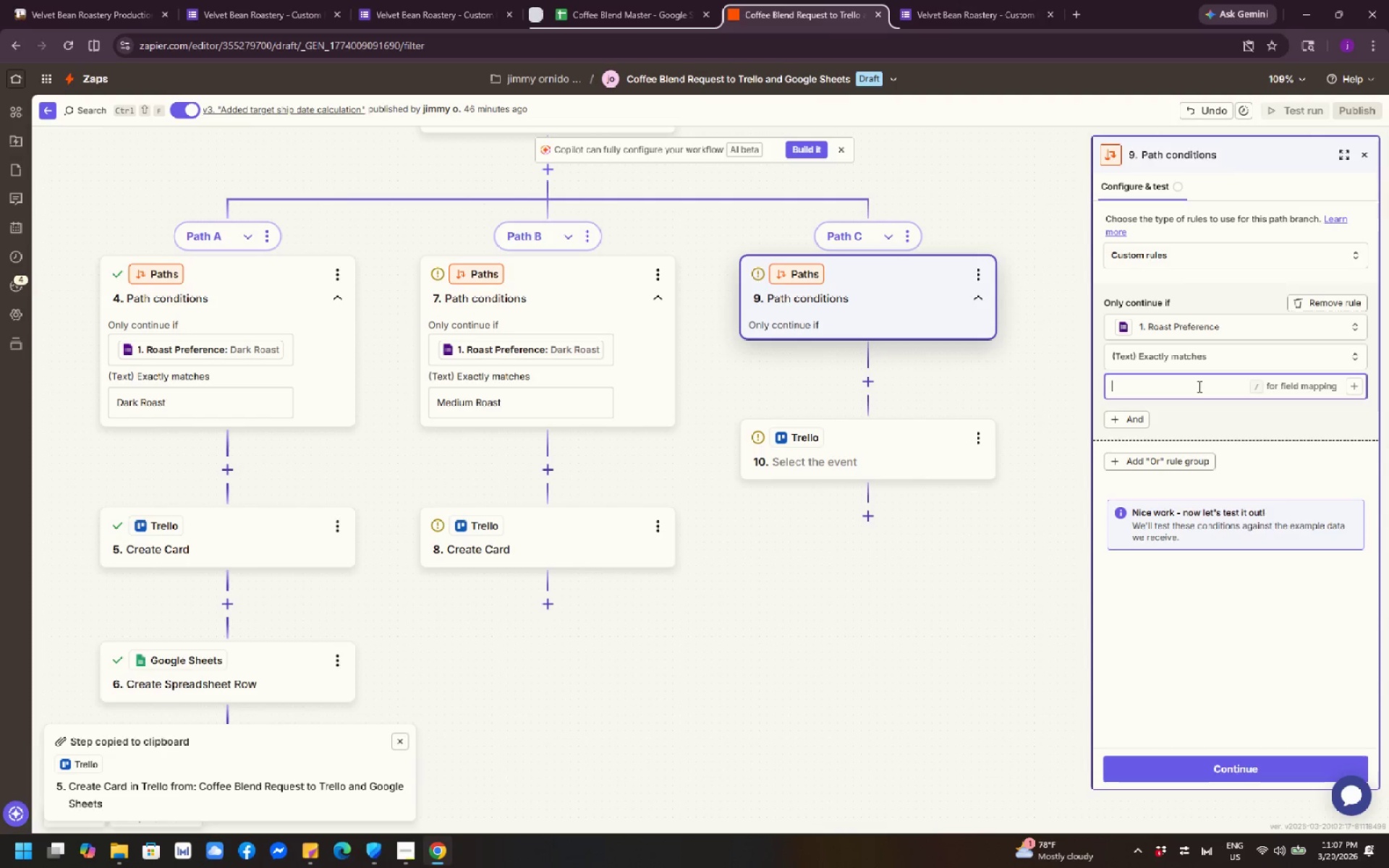 
type(Light Roast)
 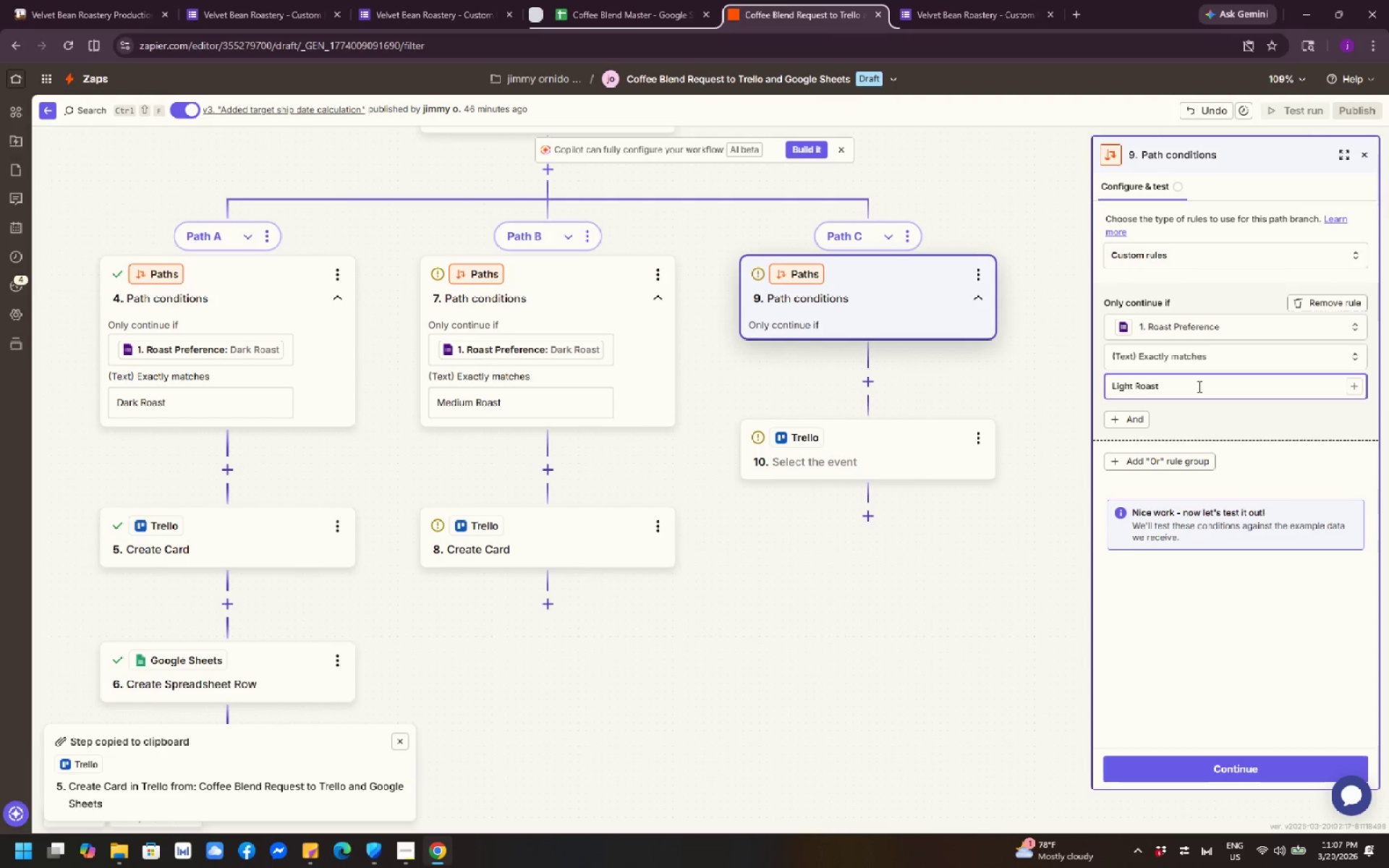 
left_click([1018, 500])
 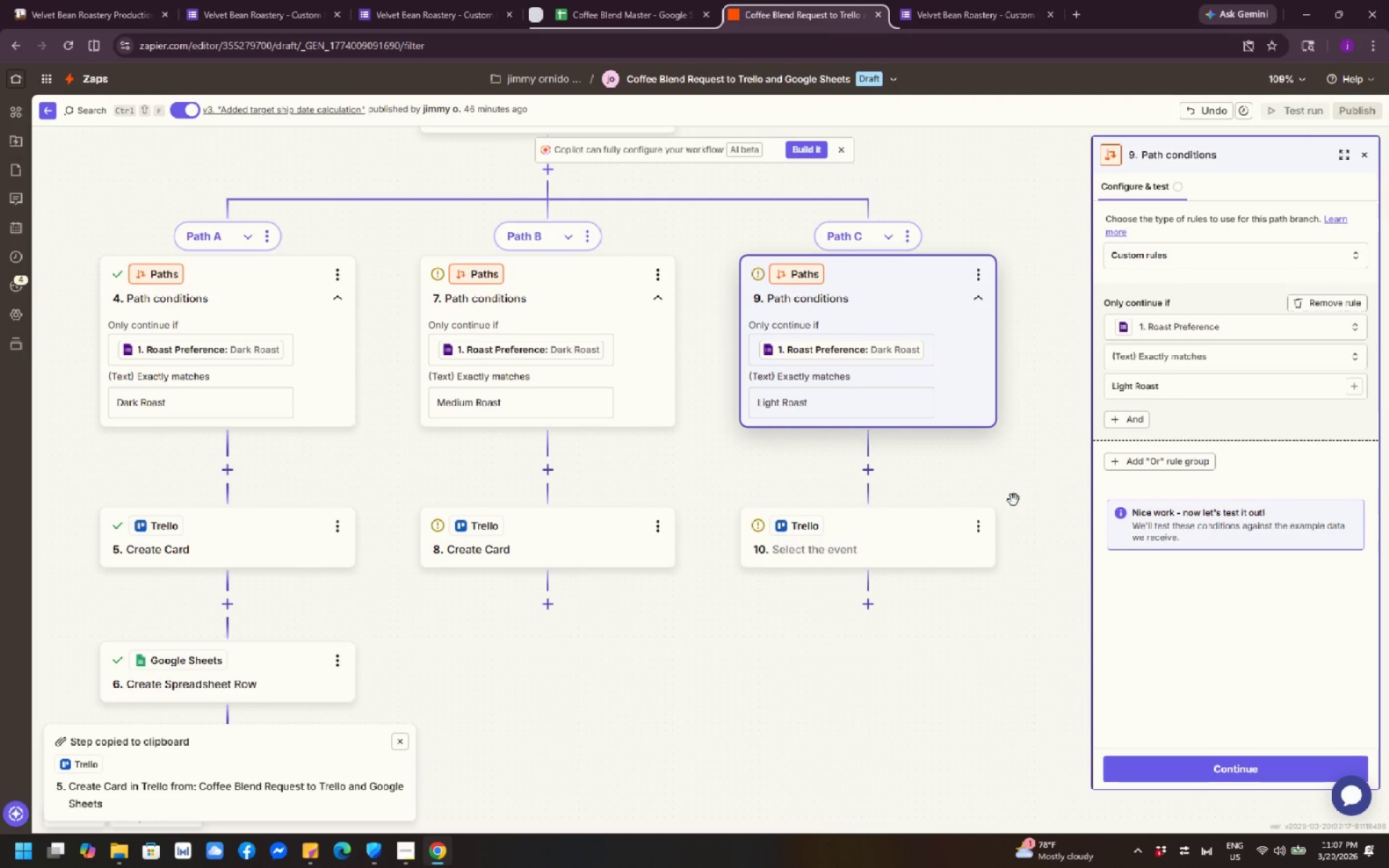 
left_click([1029, 441])
 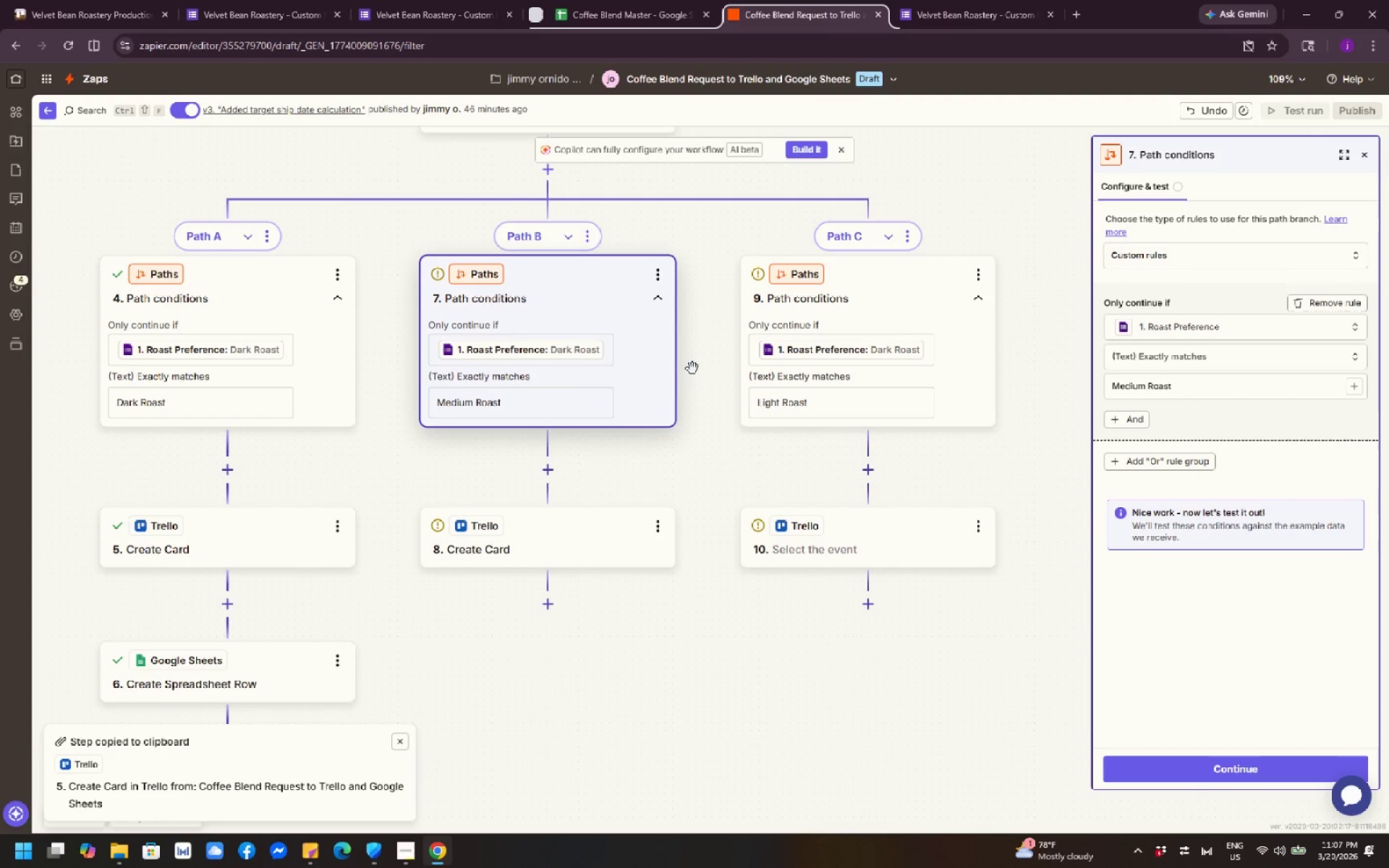 
left_click([323, 353])
 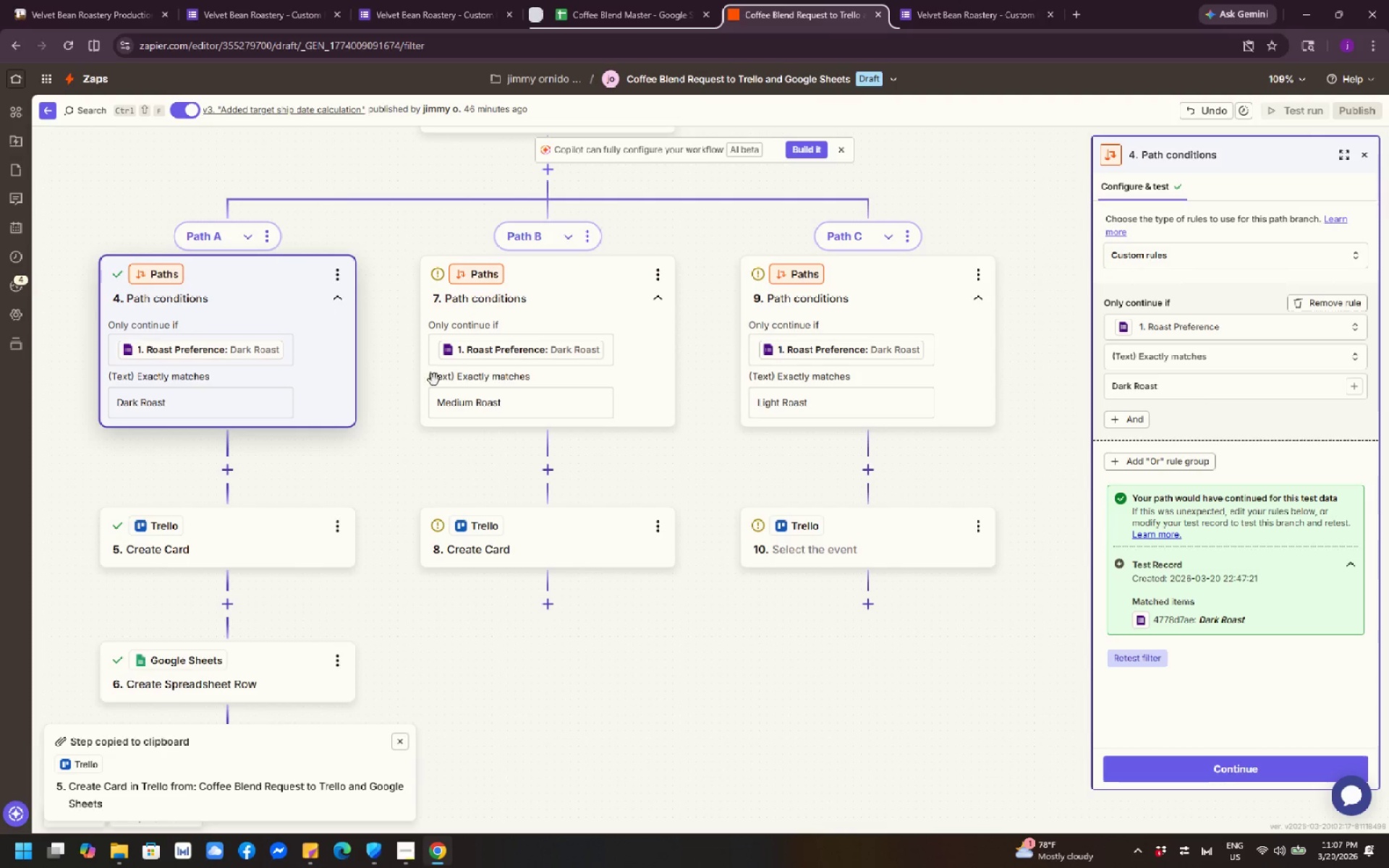 
left_click([646, 369])
 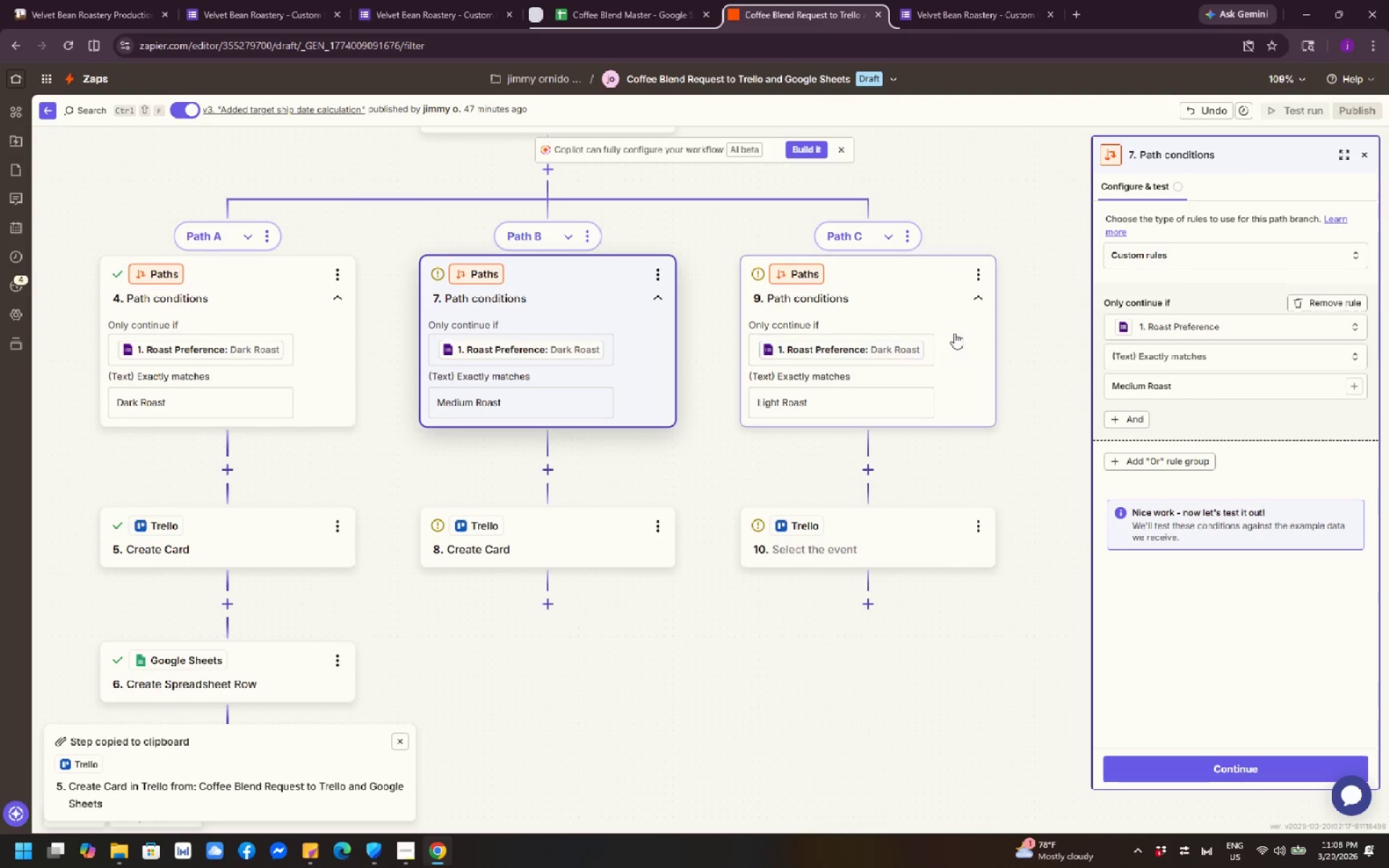 
left_click([943, 349])
 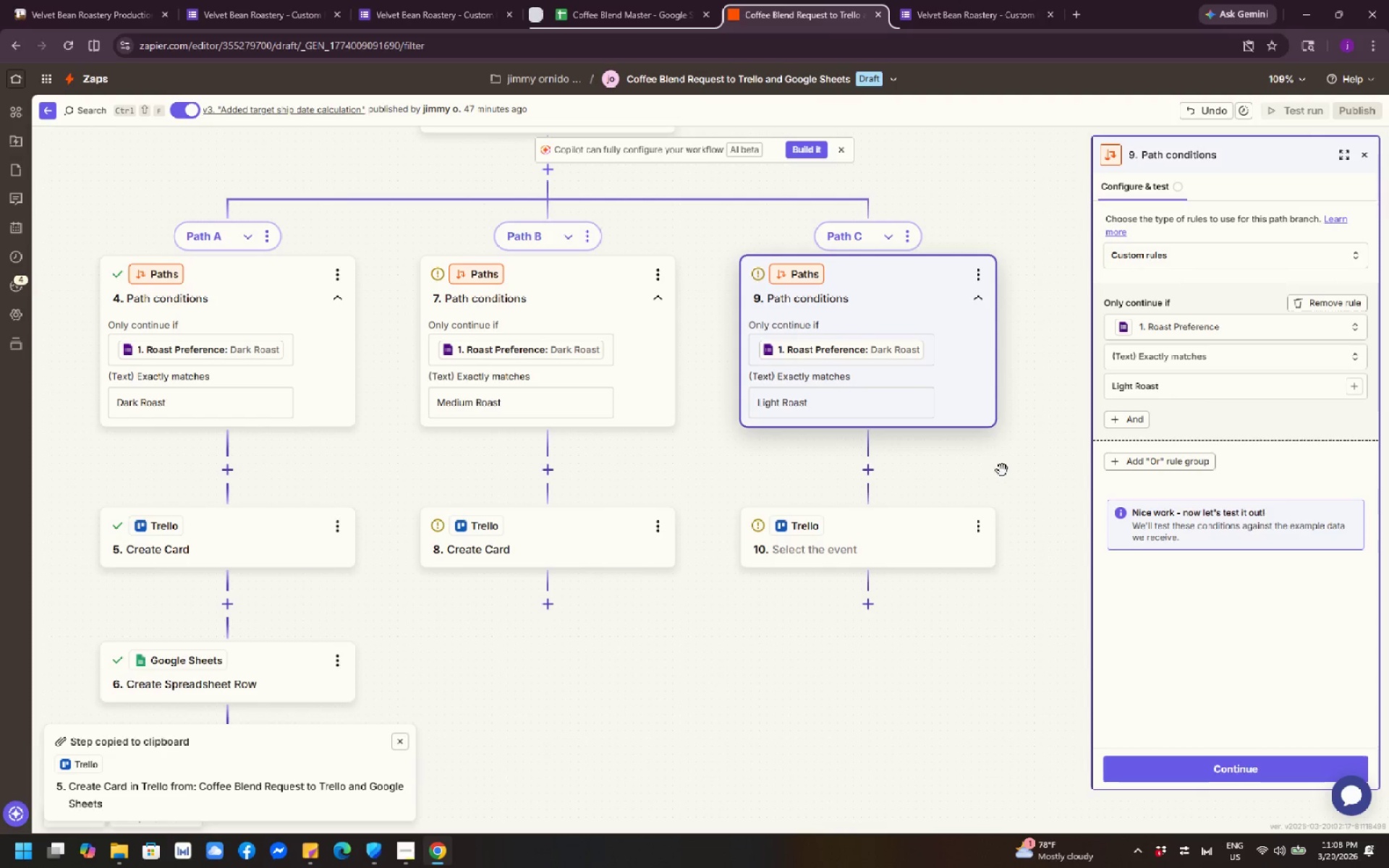 
scroll: coordinate [1002, 466], scroll_direction: down, amount: 1.0
 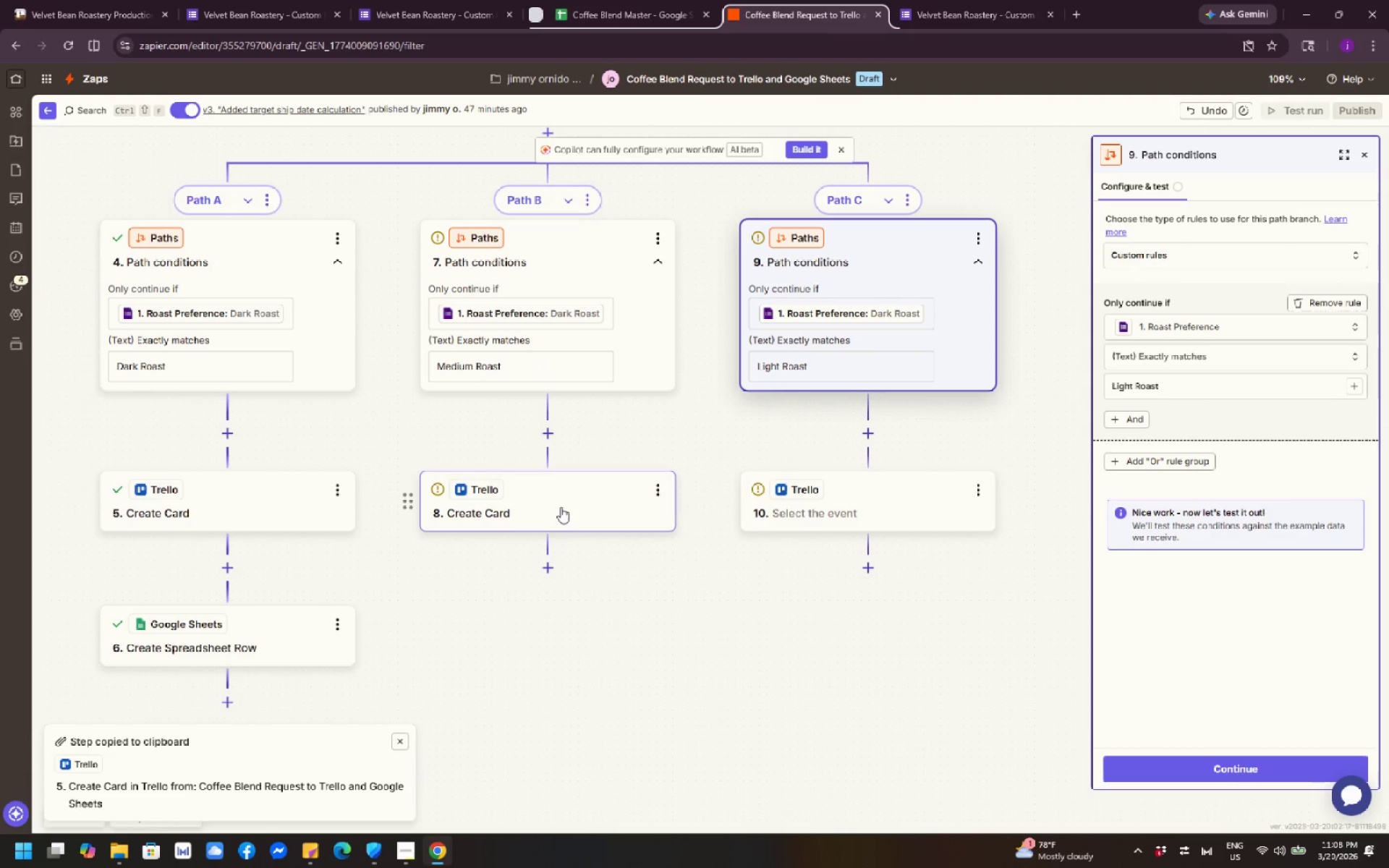 
left_click([284, 509])
 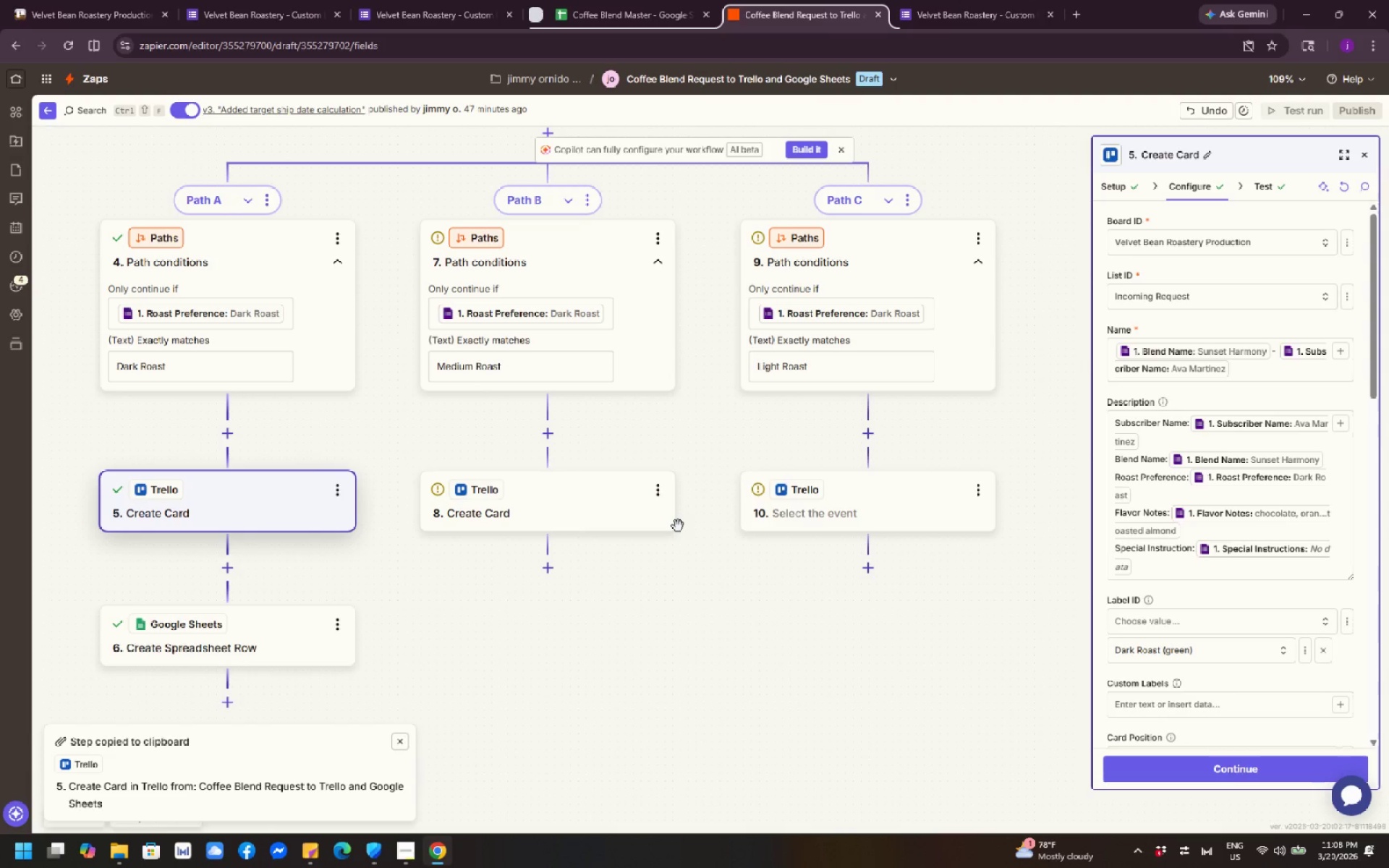 
left_click([610, 496])
 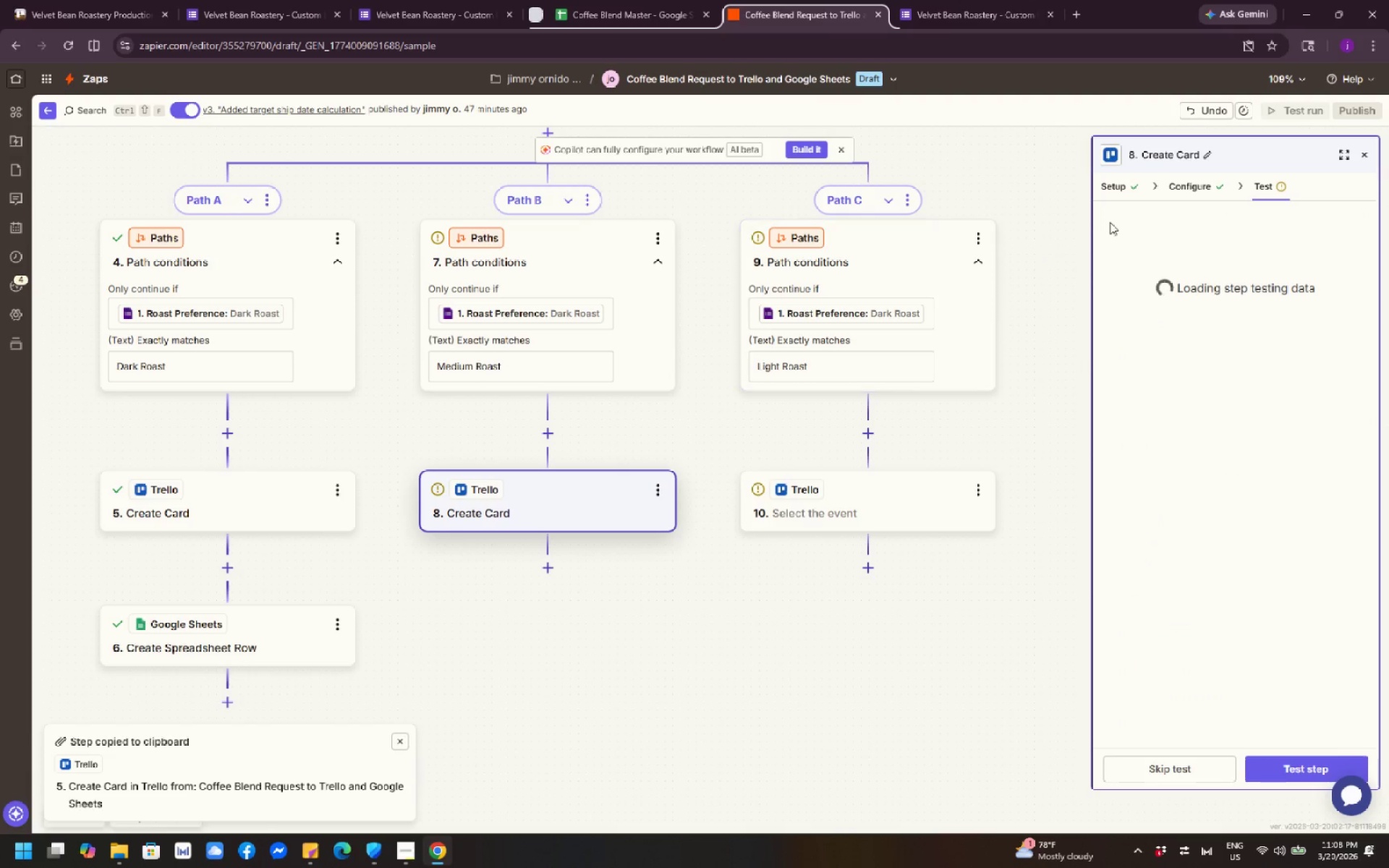 
left_click([1186, 187])
 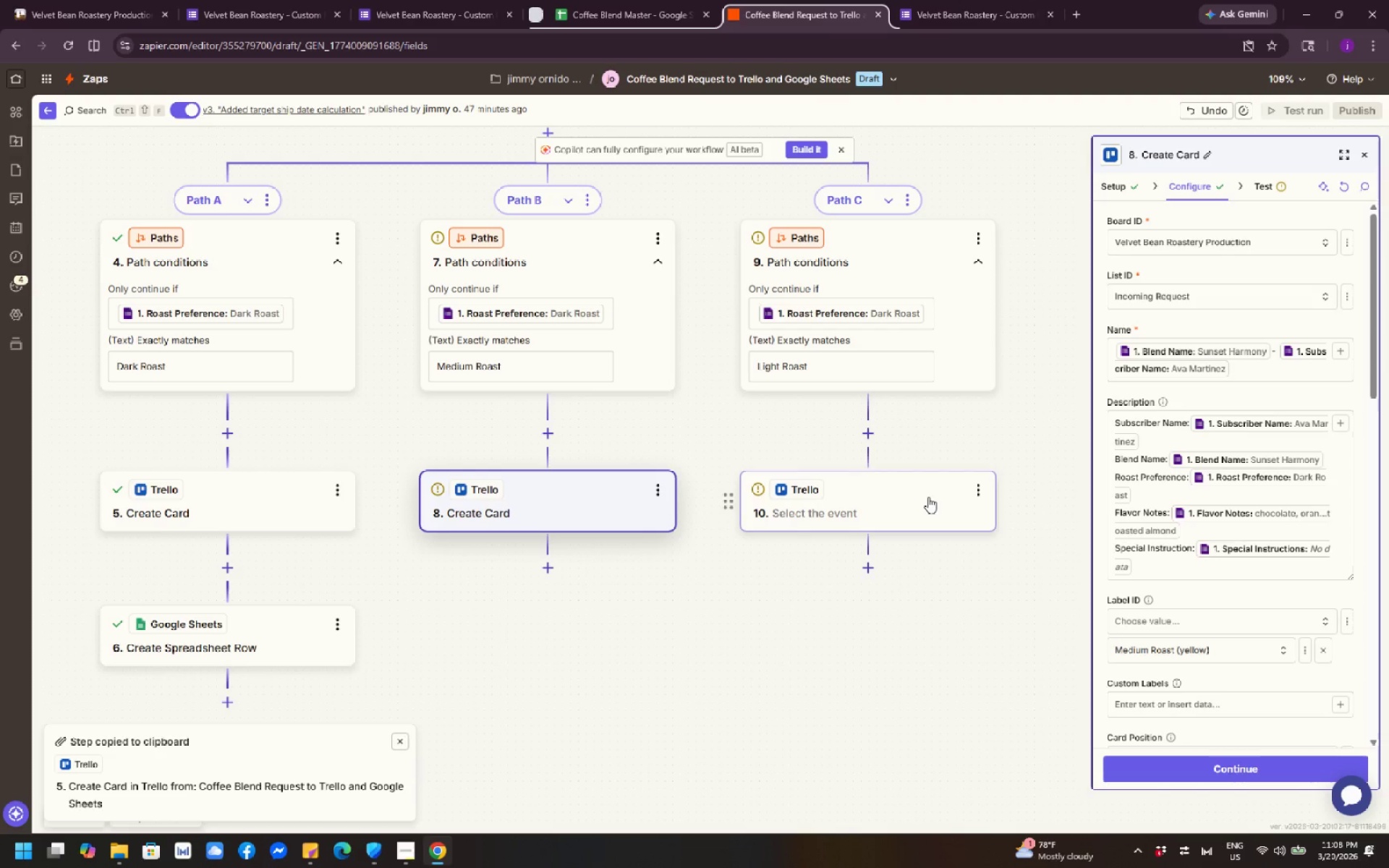 
left_click([928, 497])
 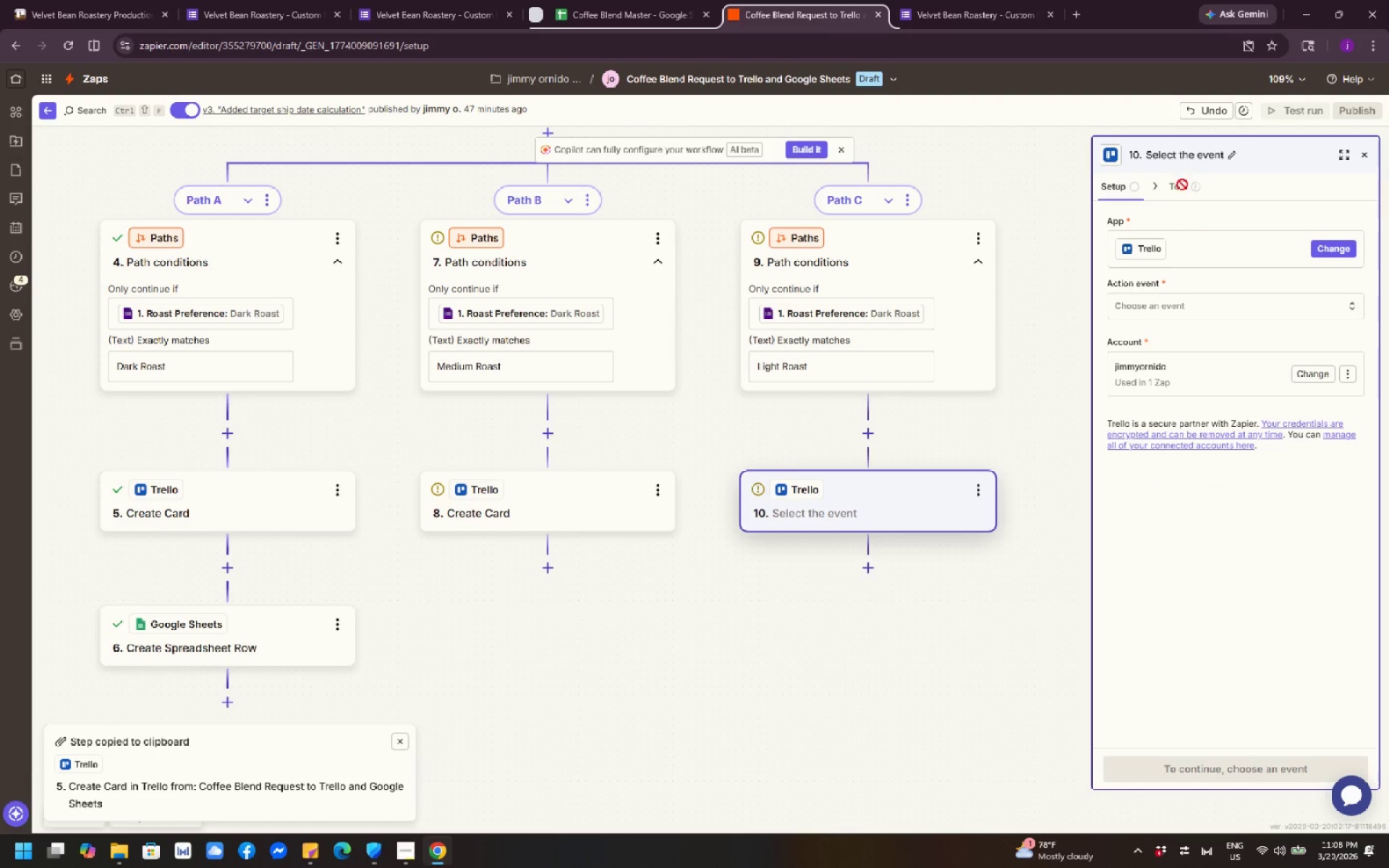 
left_click([1175, 305])
 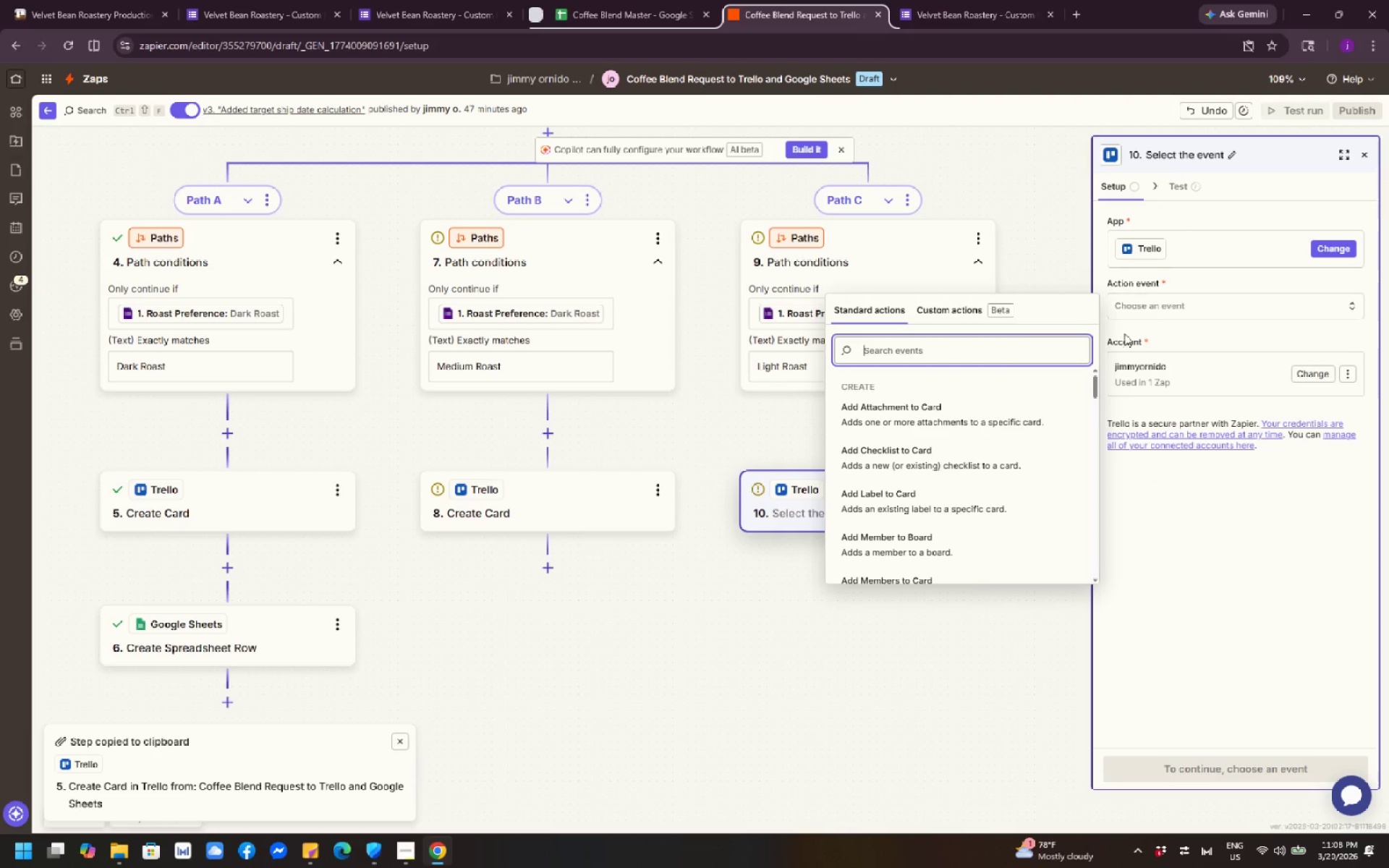 
left_click([637, 503])
 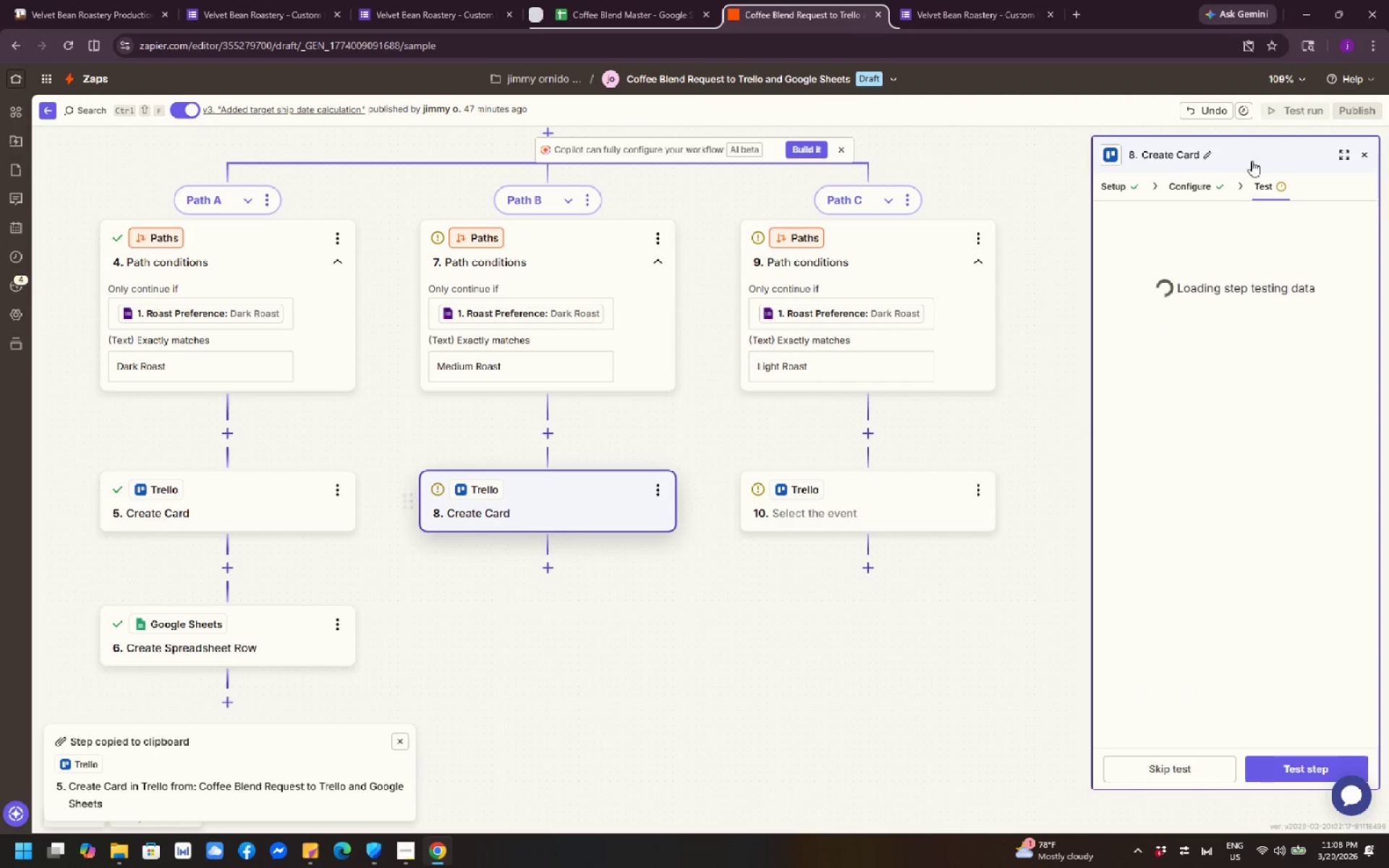 
left_click([1192, 188])
 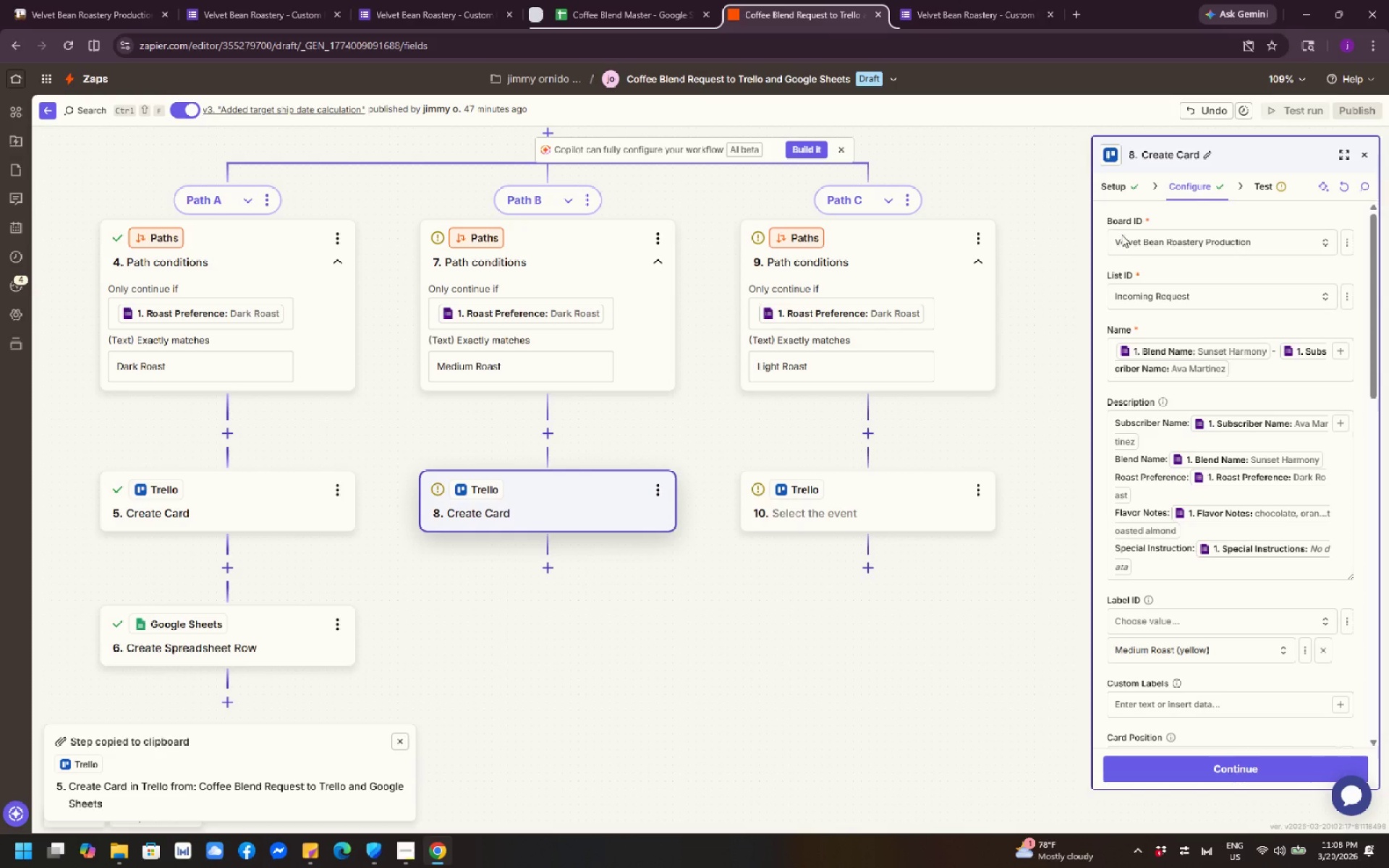 
left_click([892, 507])
 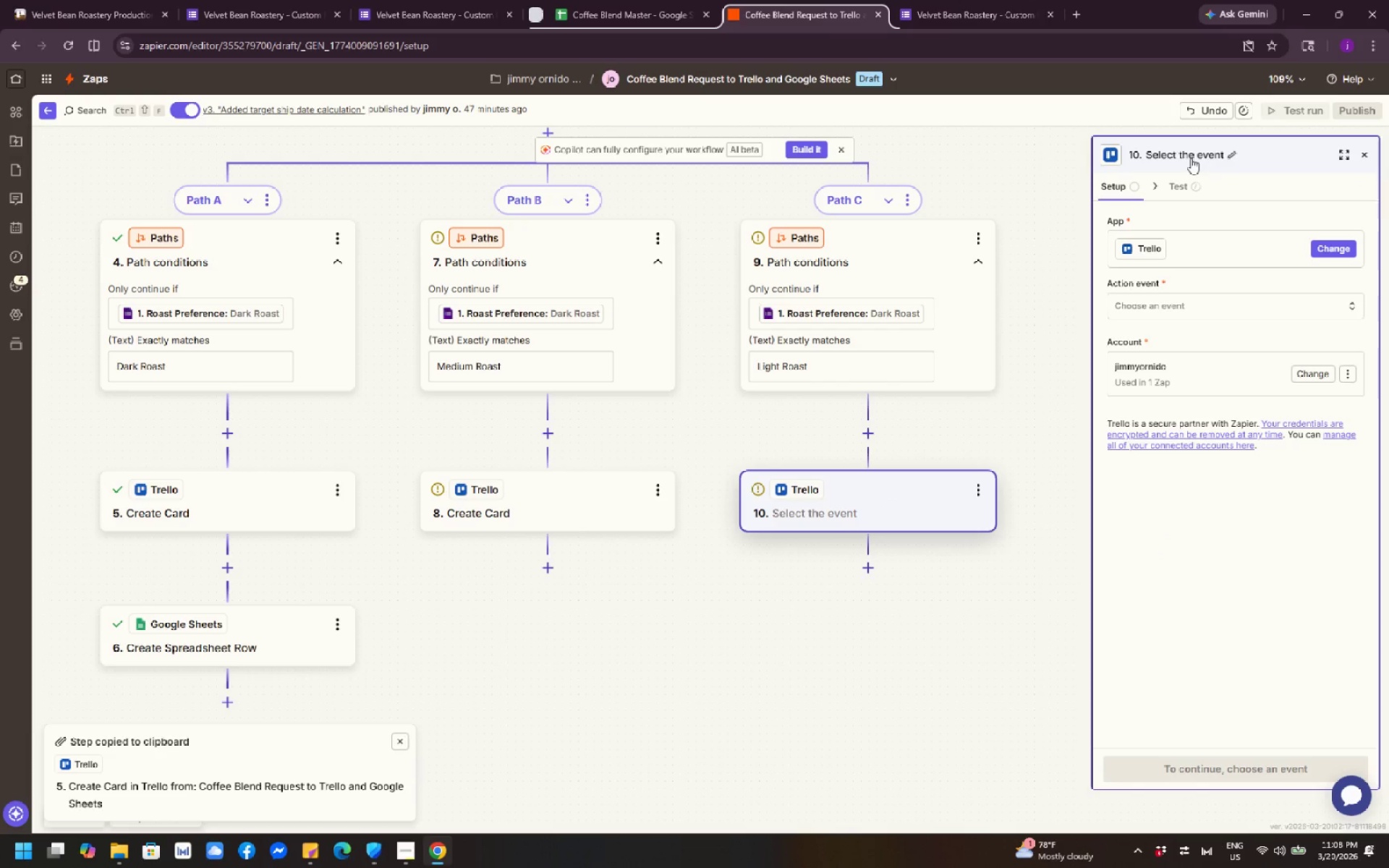 
left_click([1210, 296])
 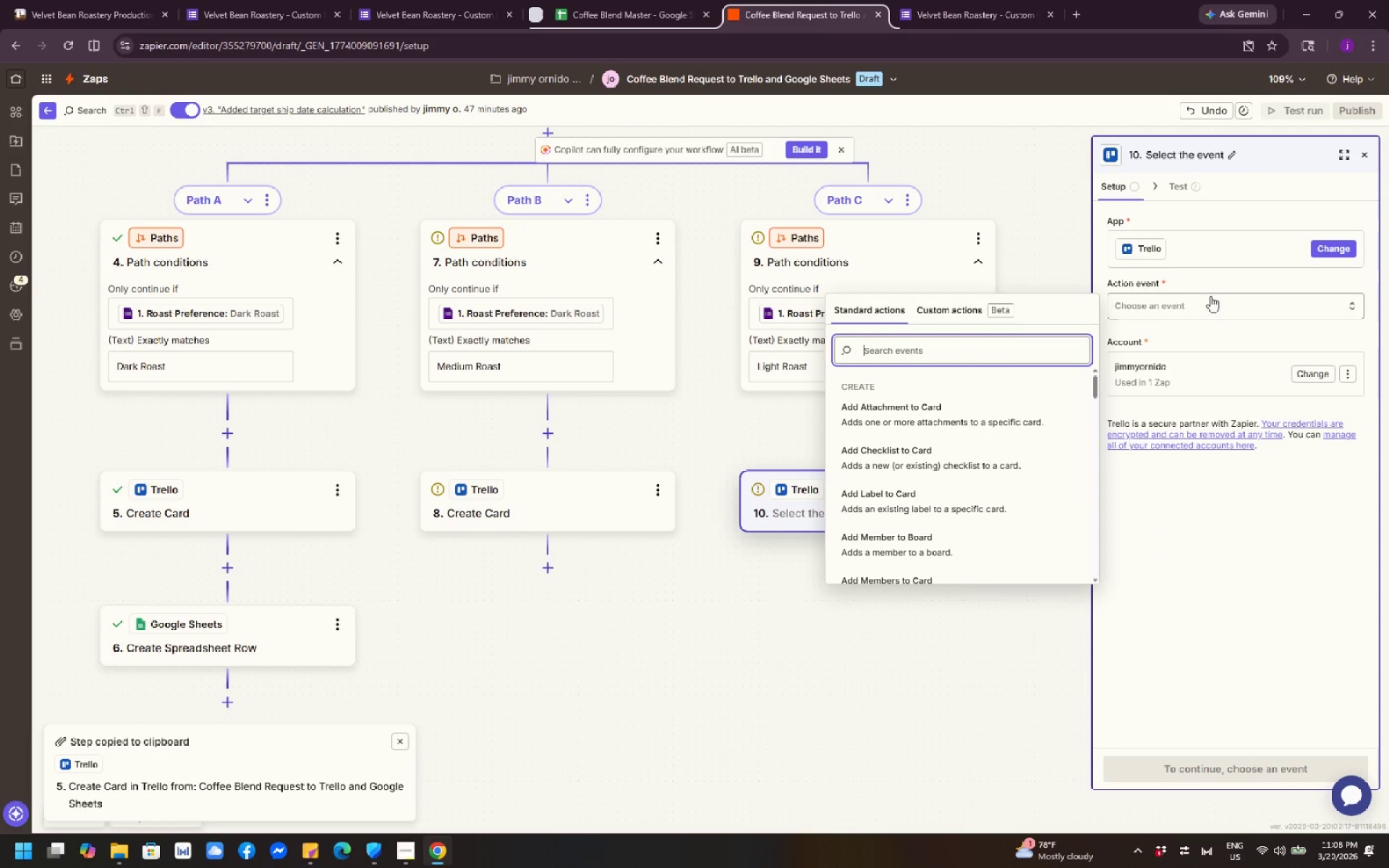 
scroll: coordinate [1019, 486], scroll_direction: down, amount: 2.0
 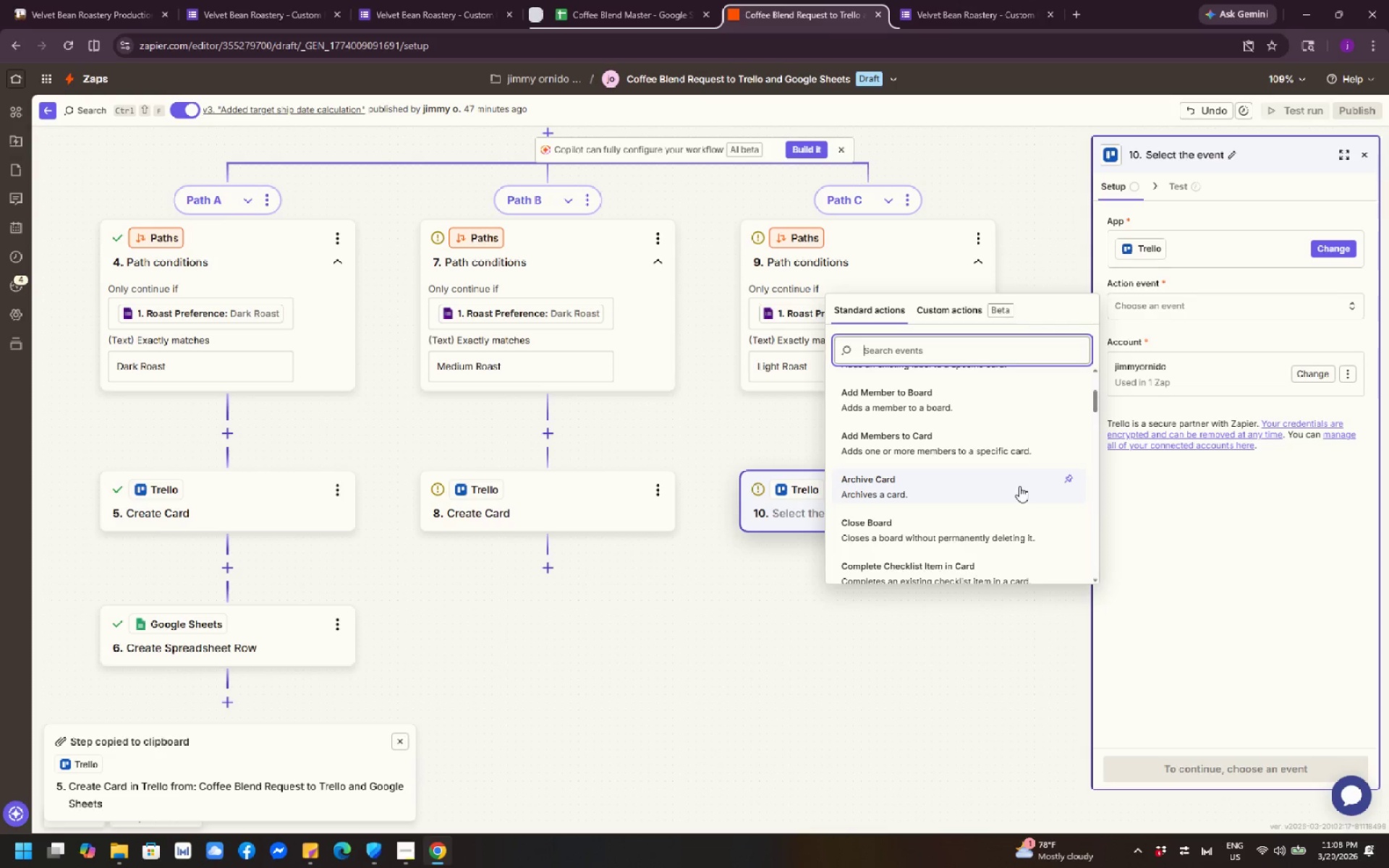 
scroll: coordinate [1019, 485], scroll_direction: up, amount: 6.0
 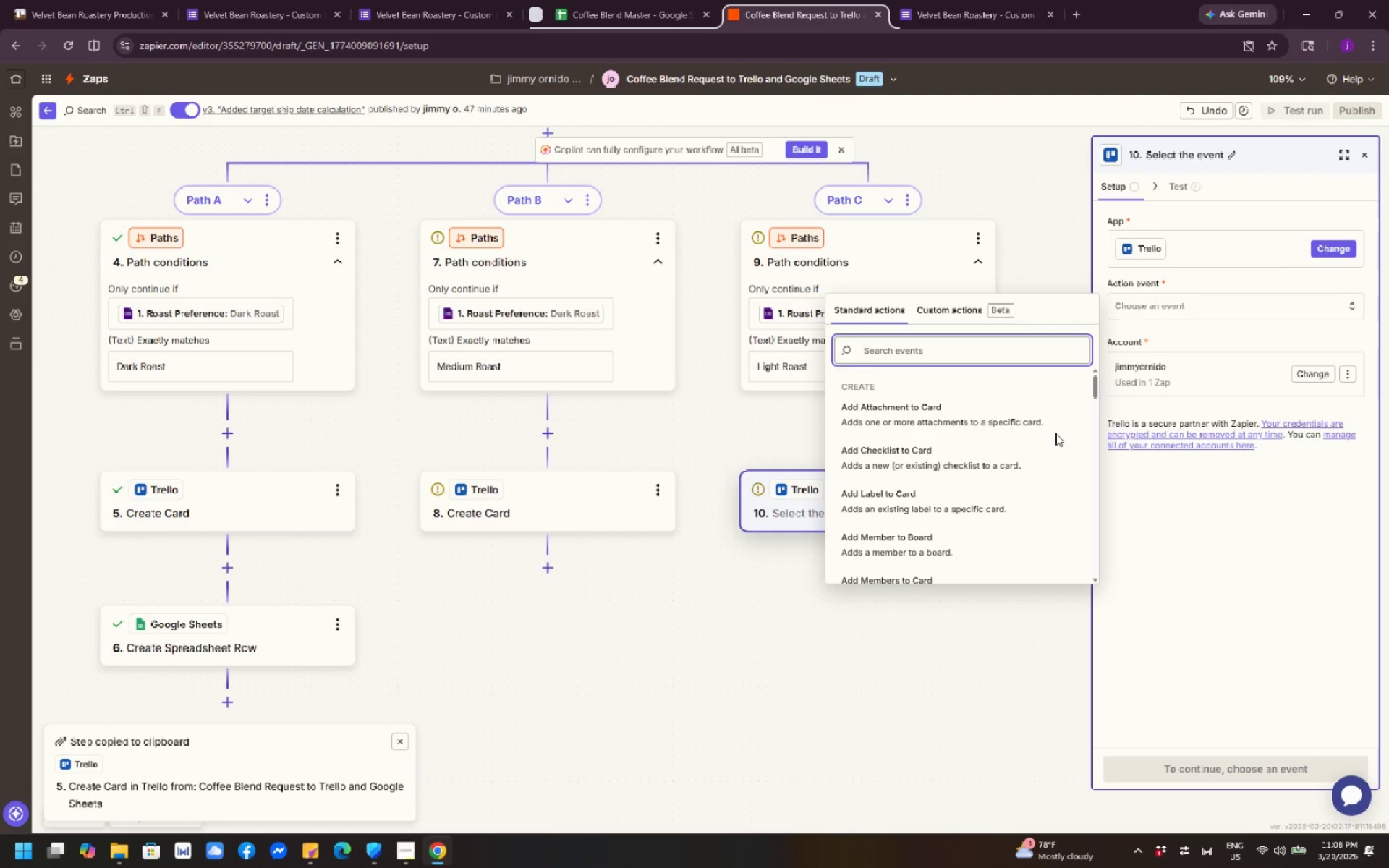 
mouse_move([1019, 461])
 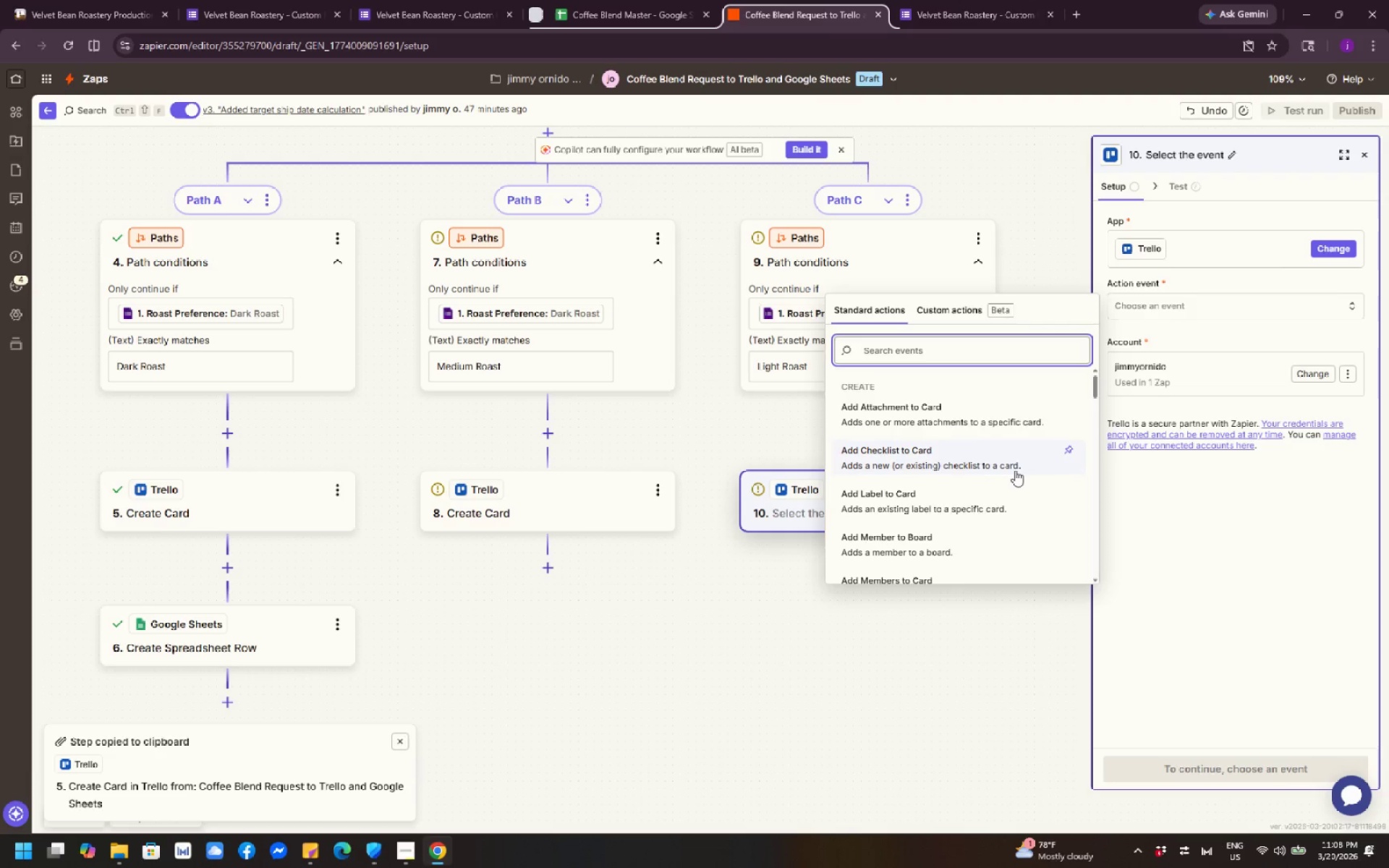 
scroll: coordinate [1013, 470], scroll_direction: down, amount: 4.0
 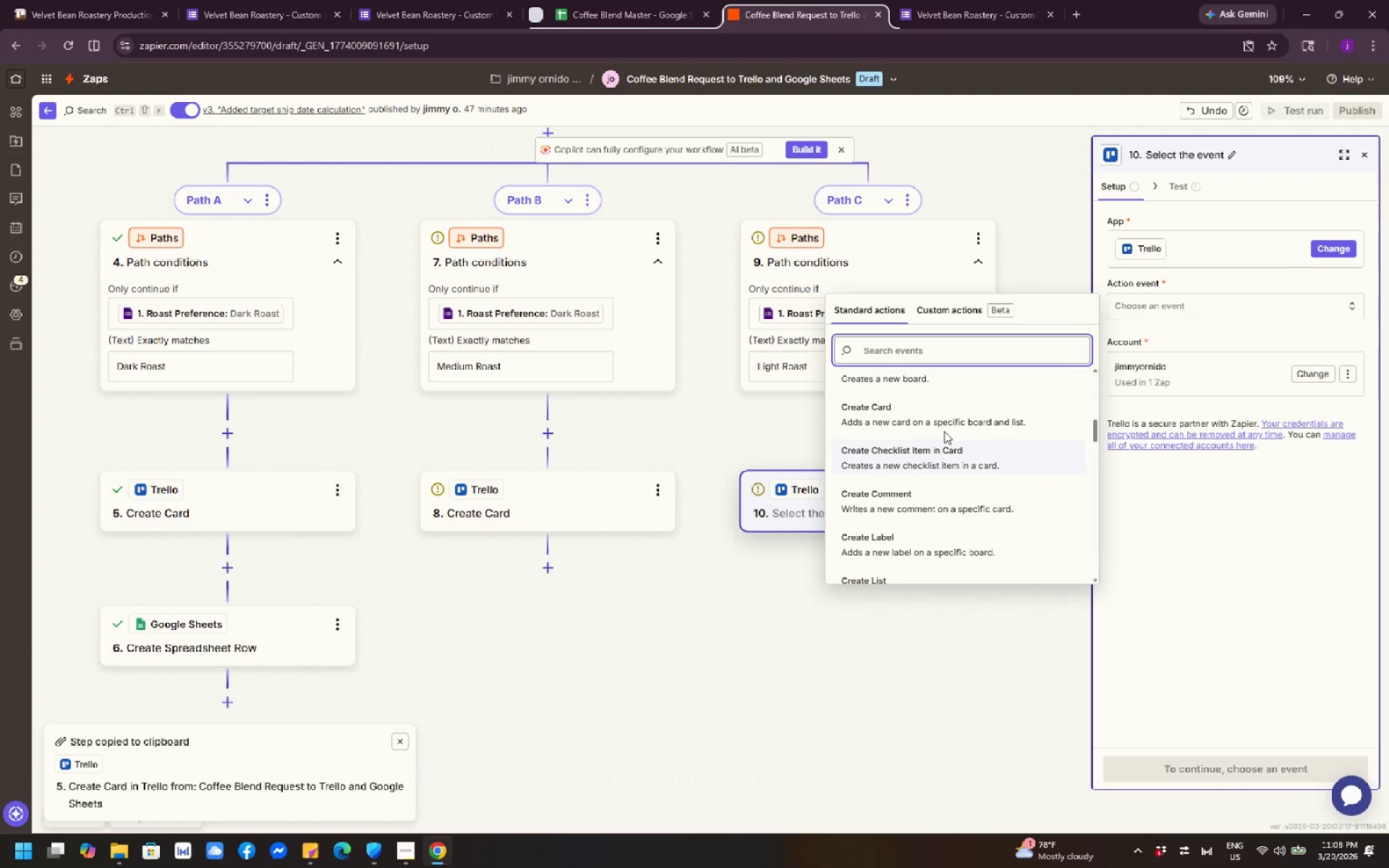 
left_click([930, 416])
 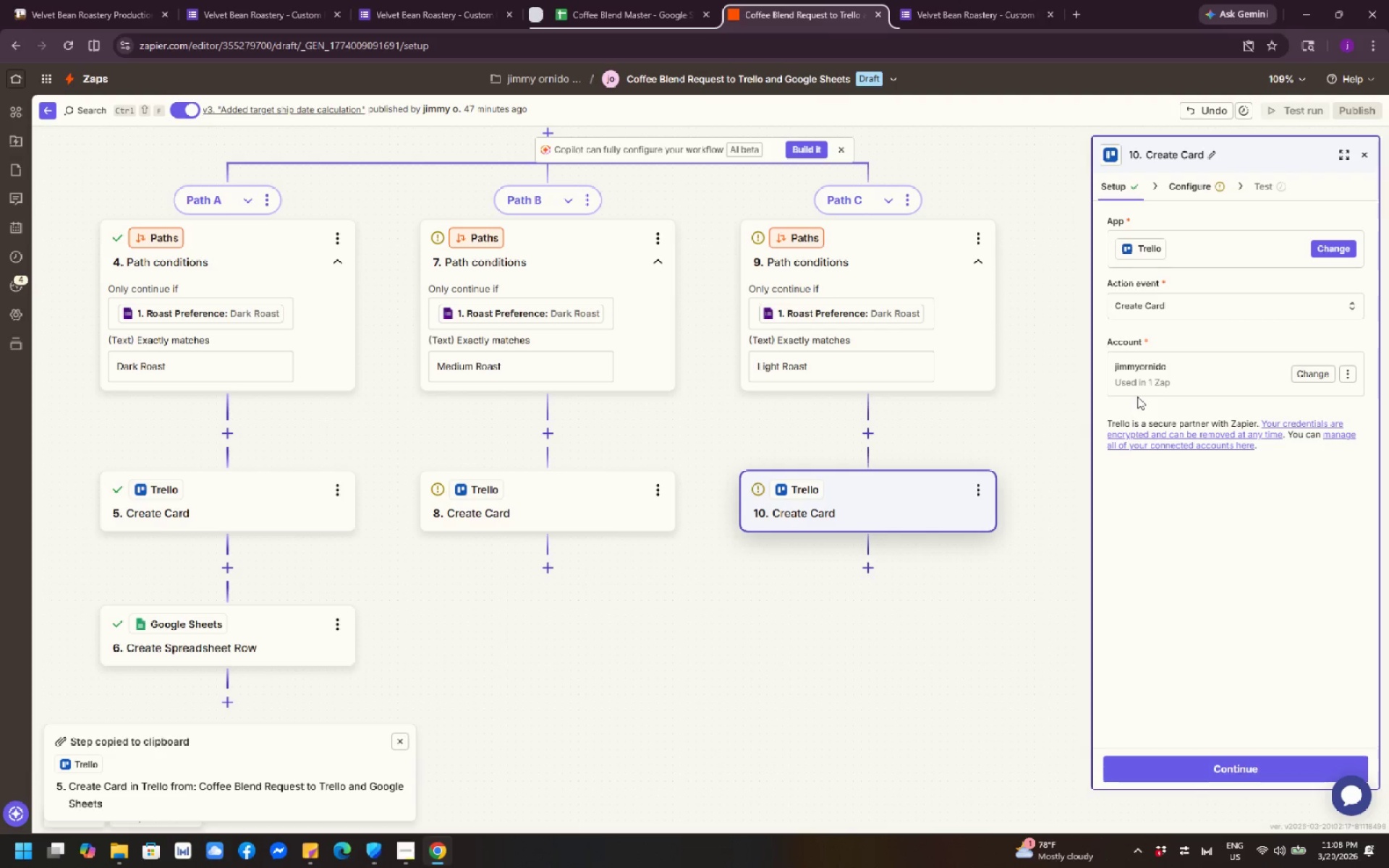 
left_click([1205, 307])
 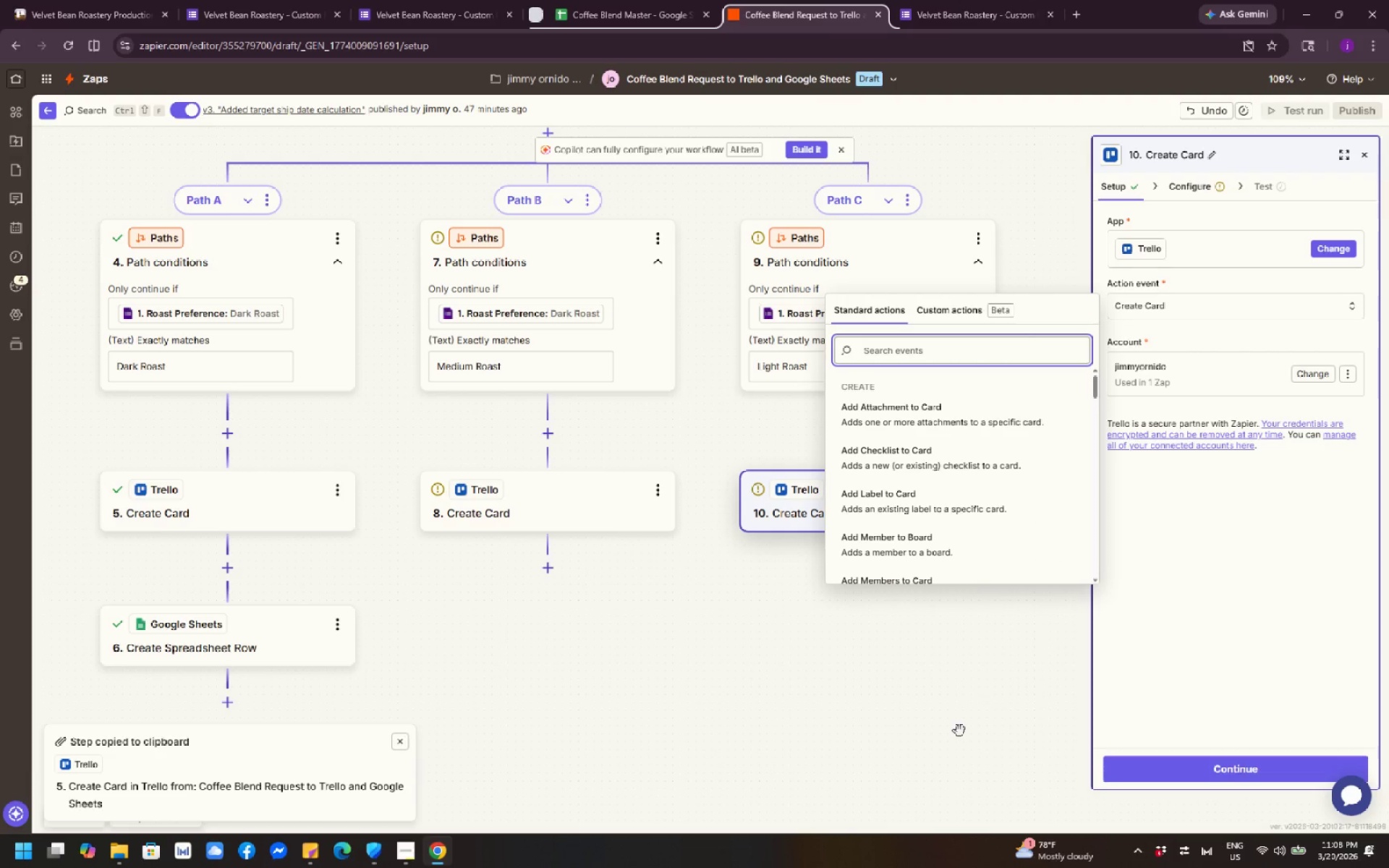 
left_click([949, 745])
 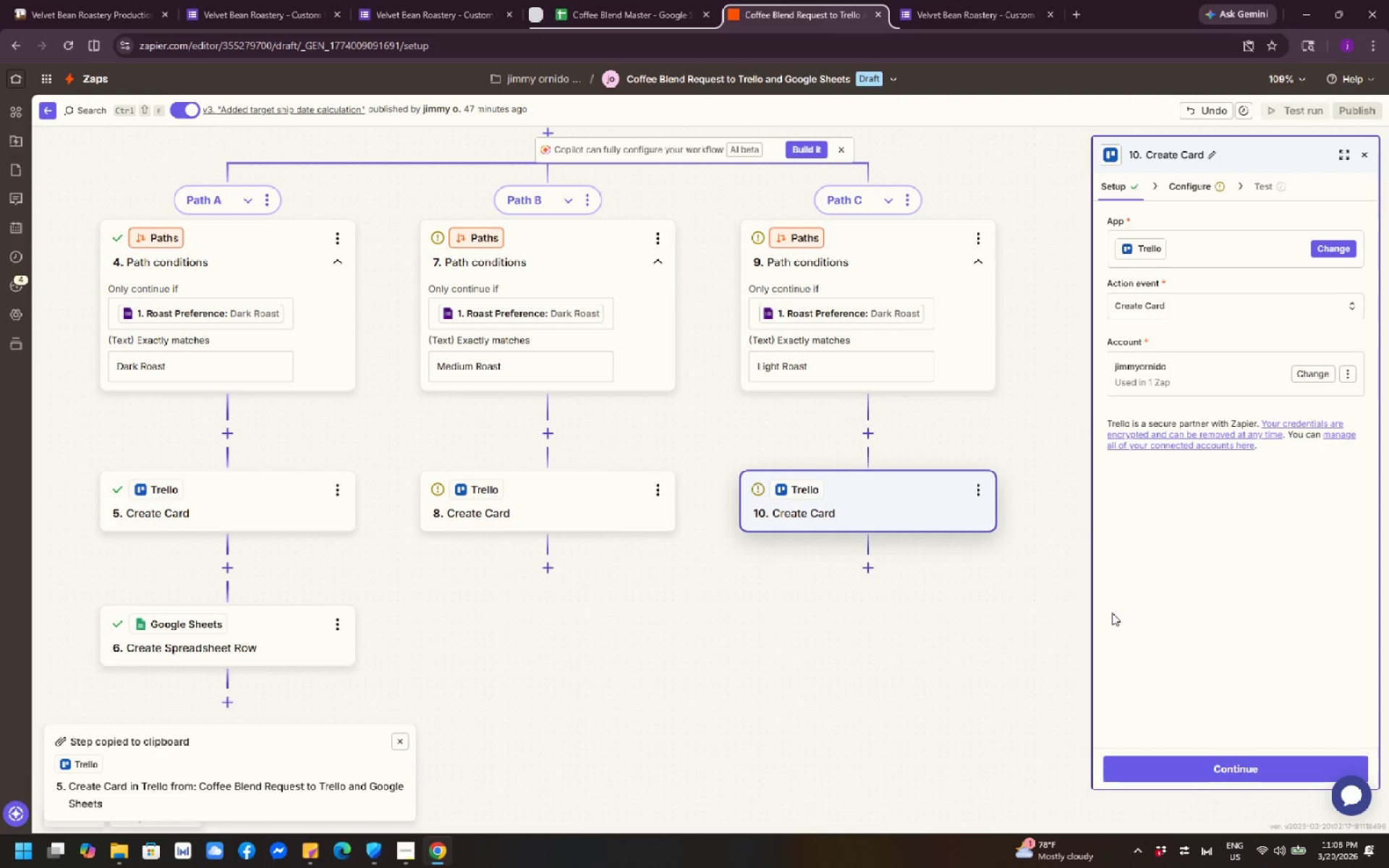 
mouse_move([1239, 757])
 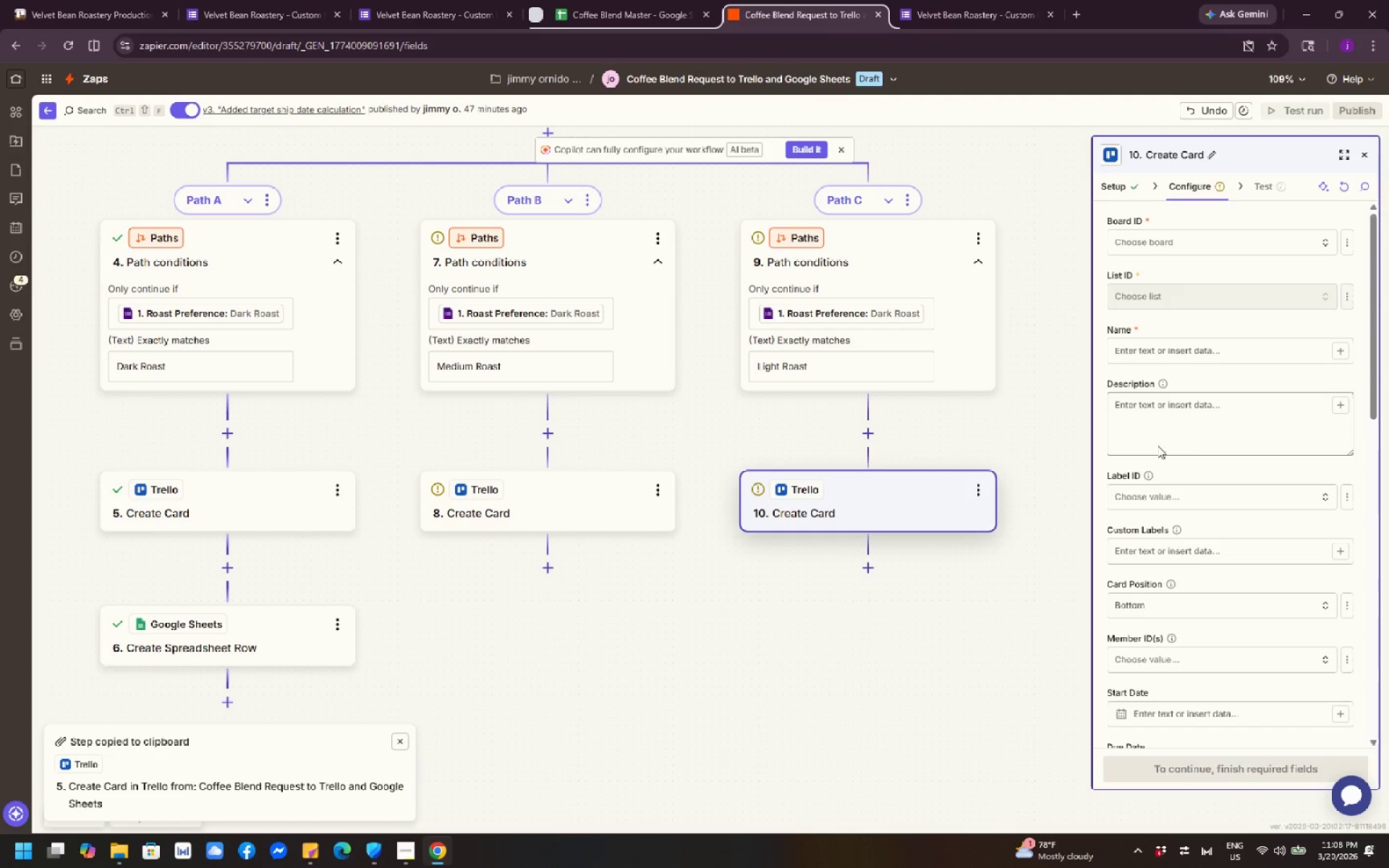 
left_click([566, 509])
 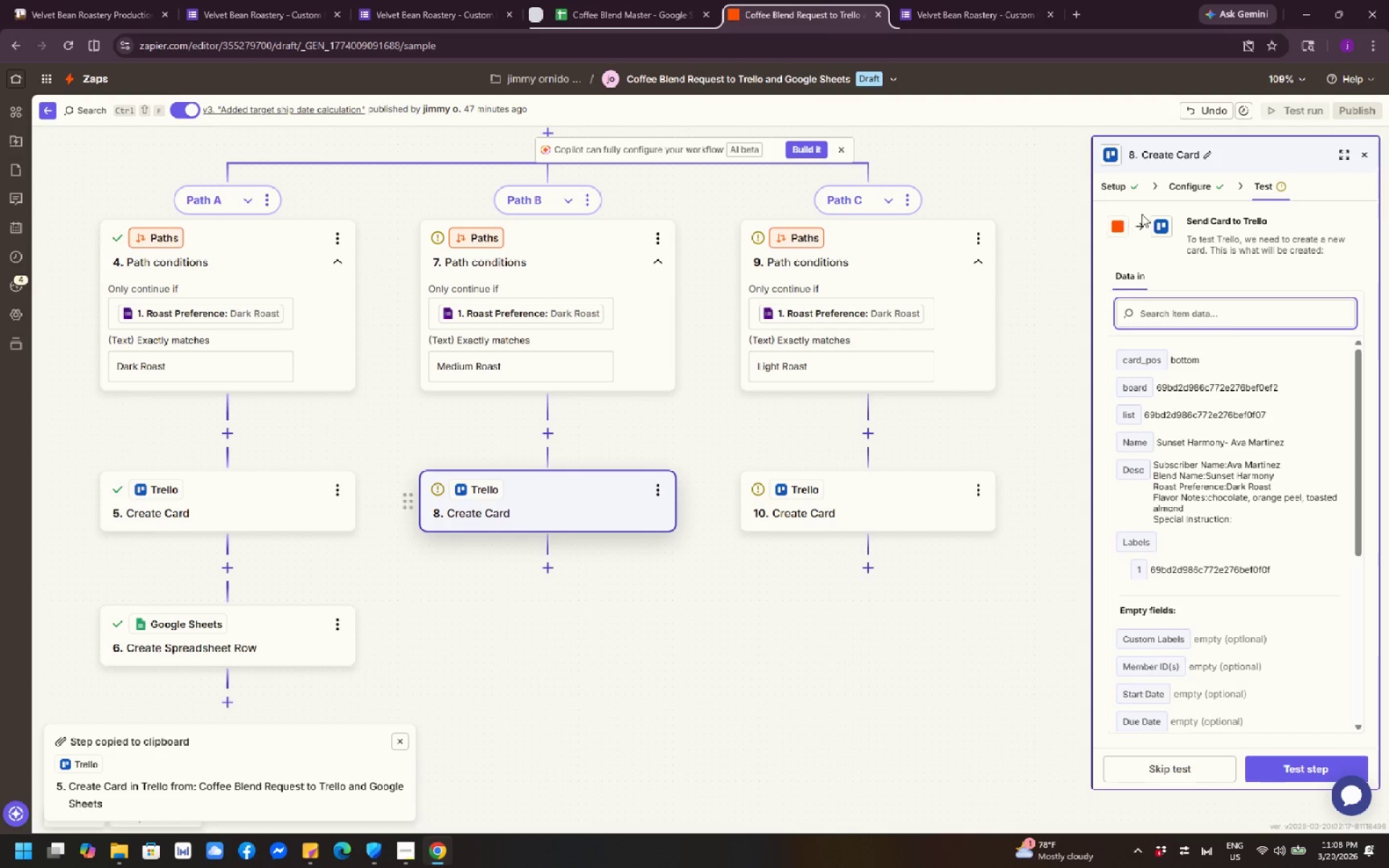 
left_click([1185, 179])
 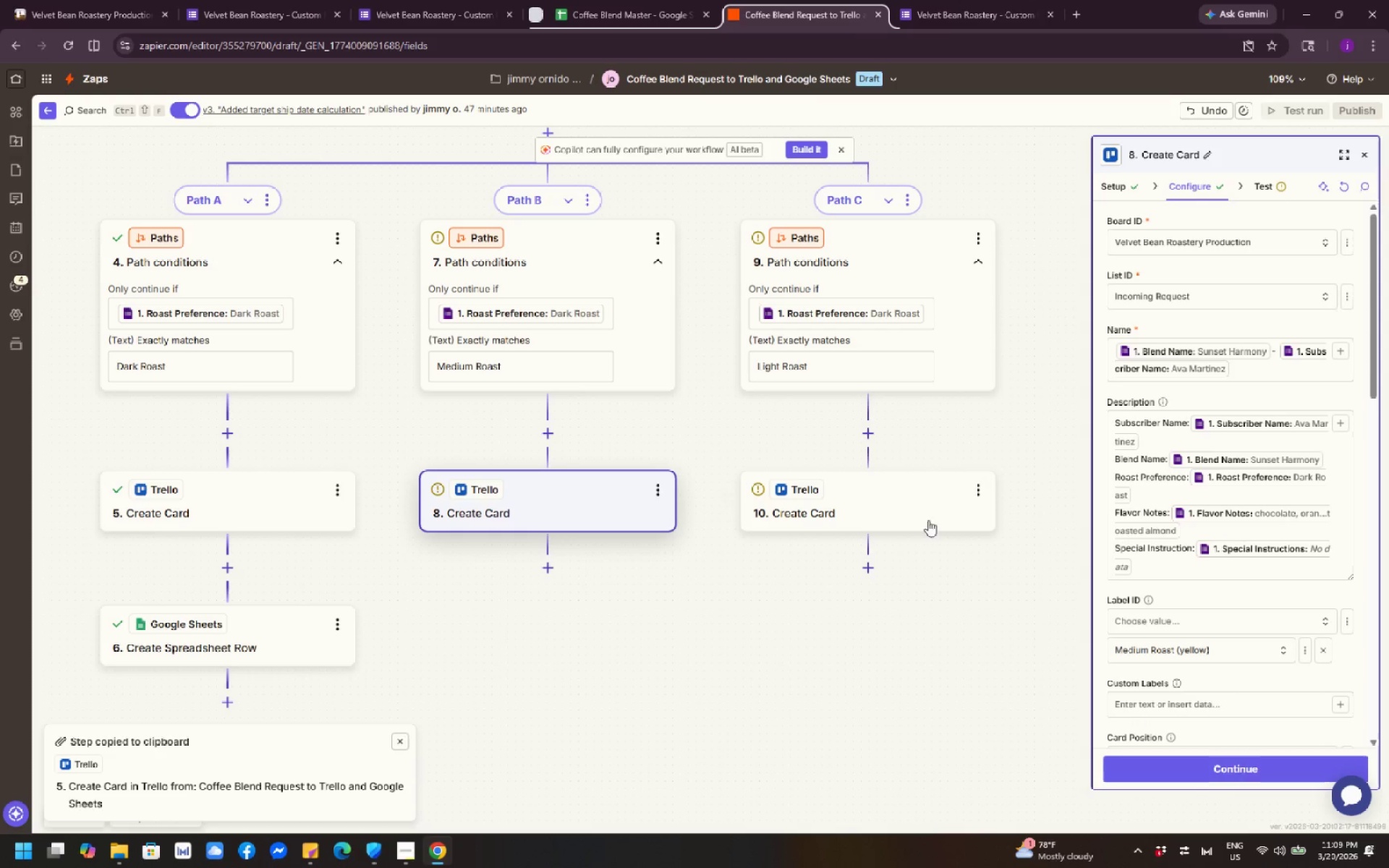 
left_click([880, 512])
 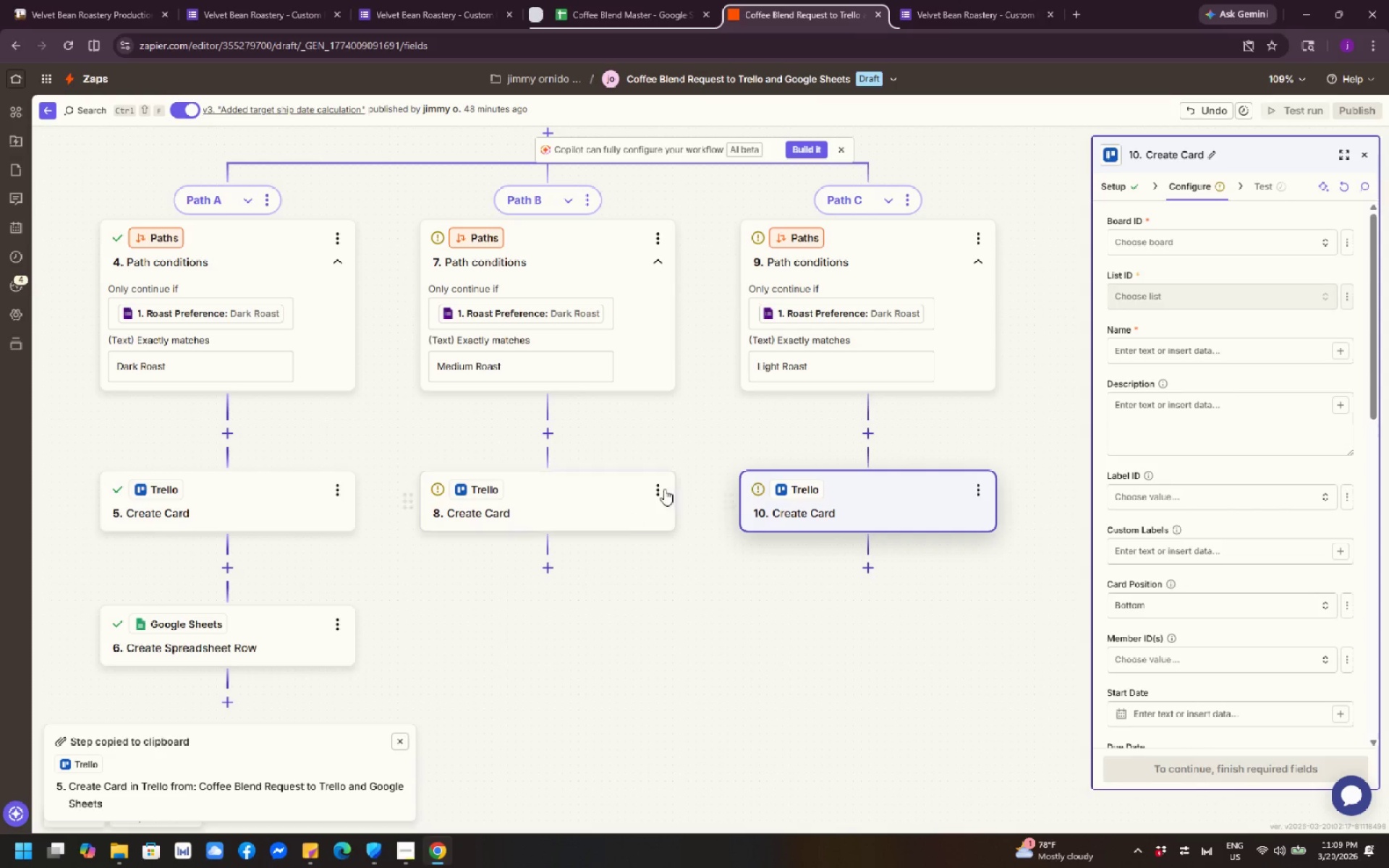 
left_click([1181, 230])
 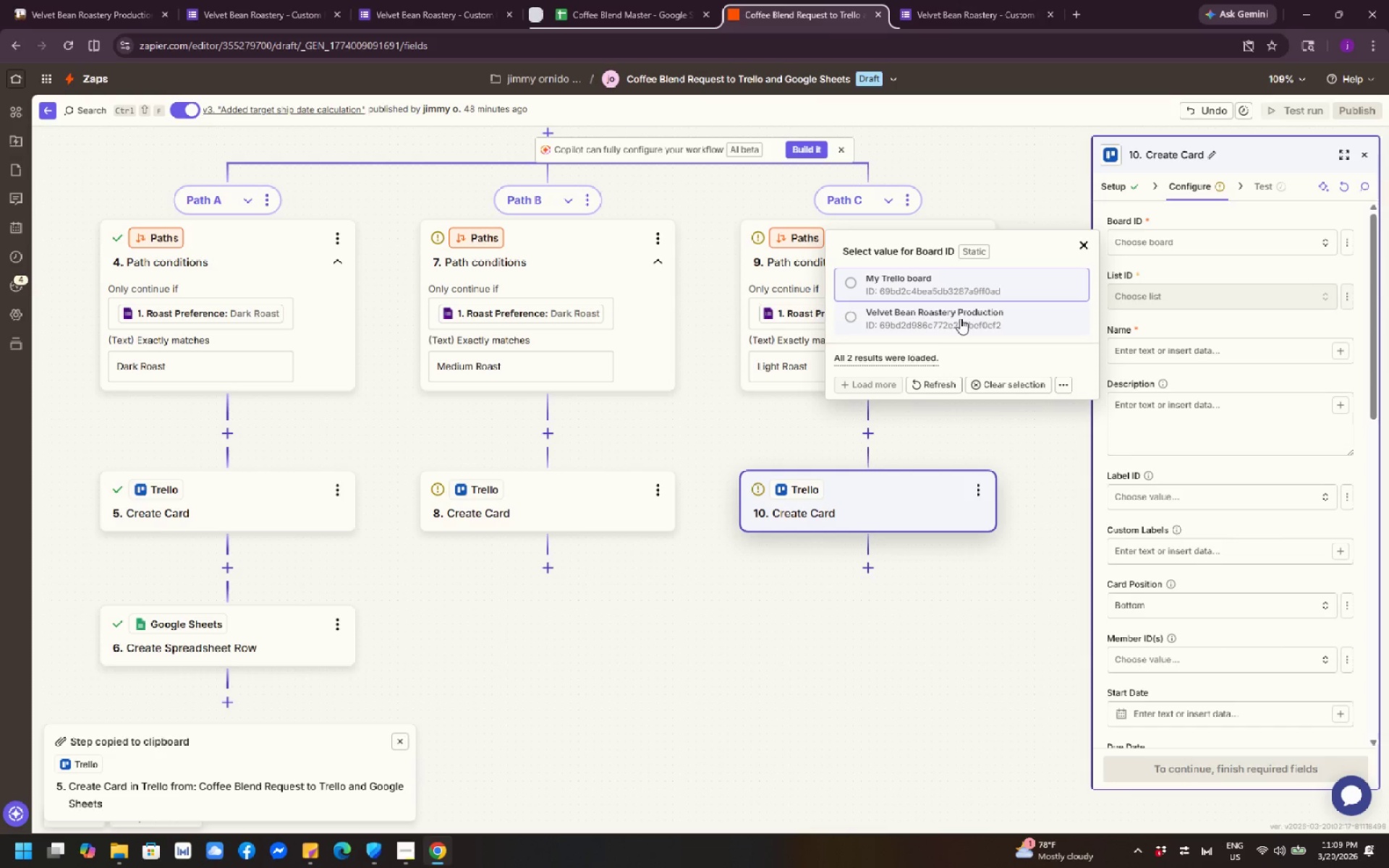 
left_click([960, 318])
 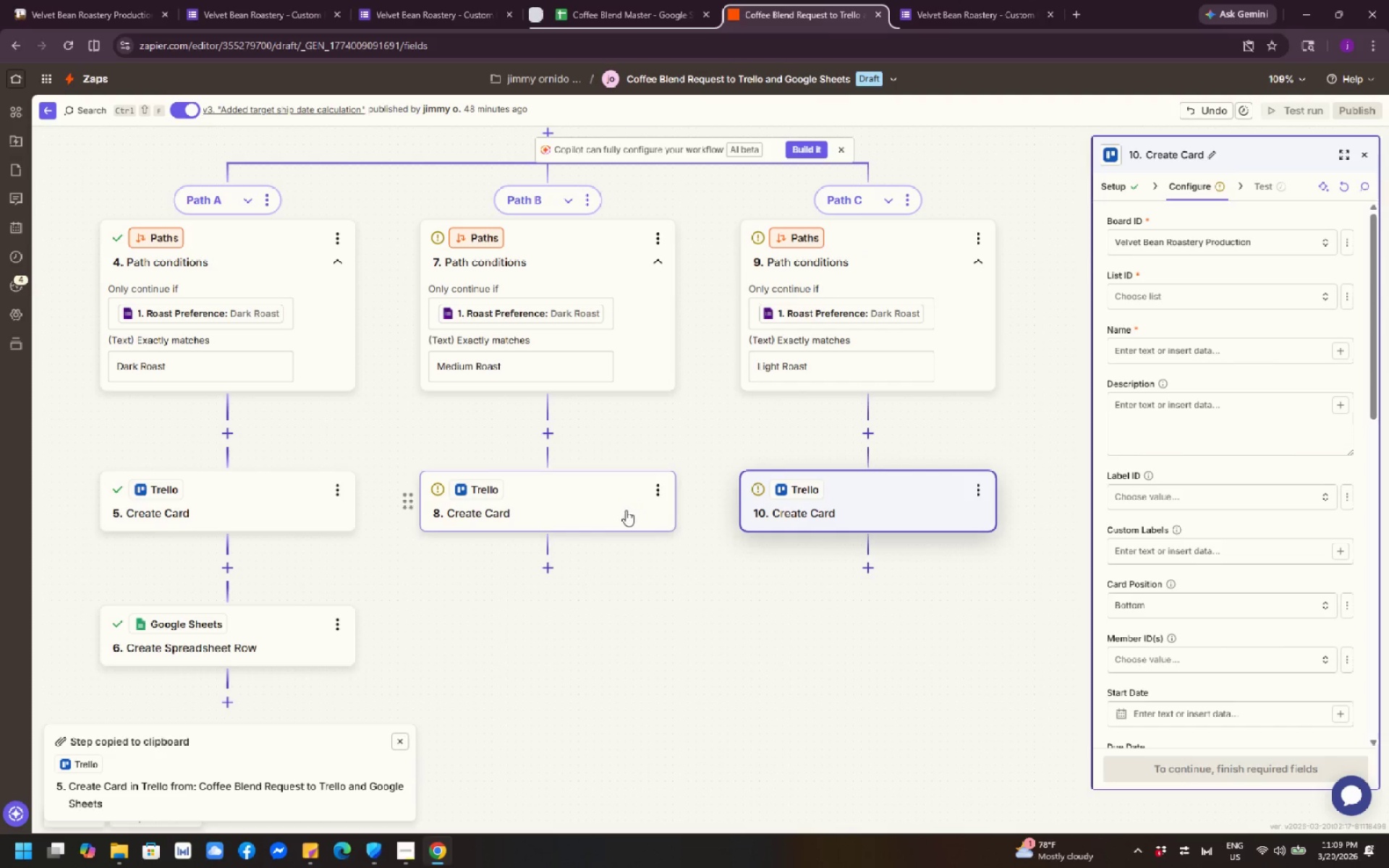 
left_click([1193, 295])
 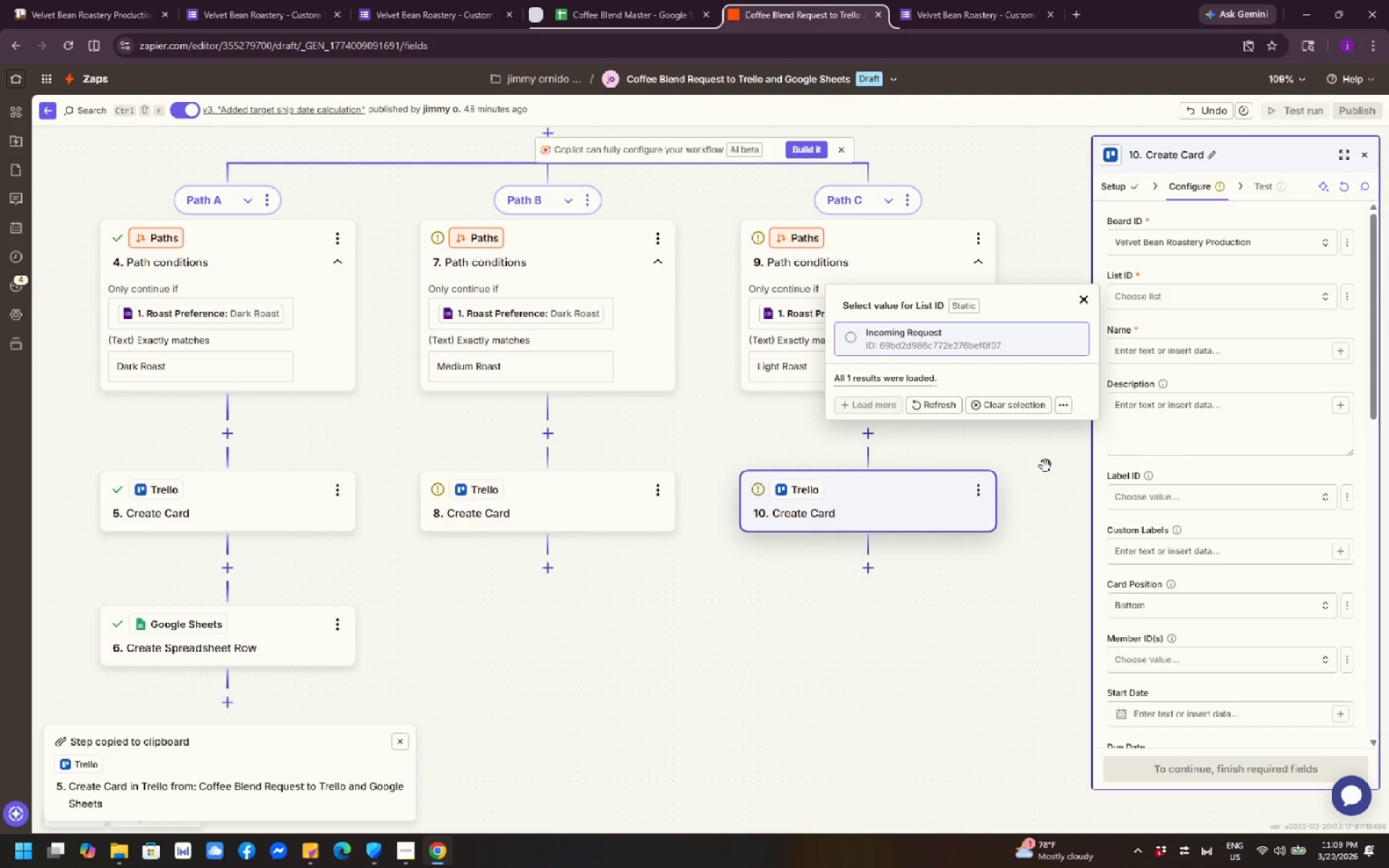 
left_click([1014, 340])
 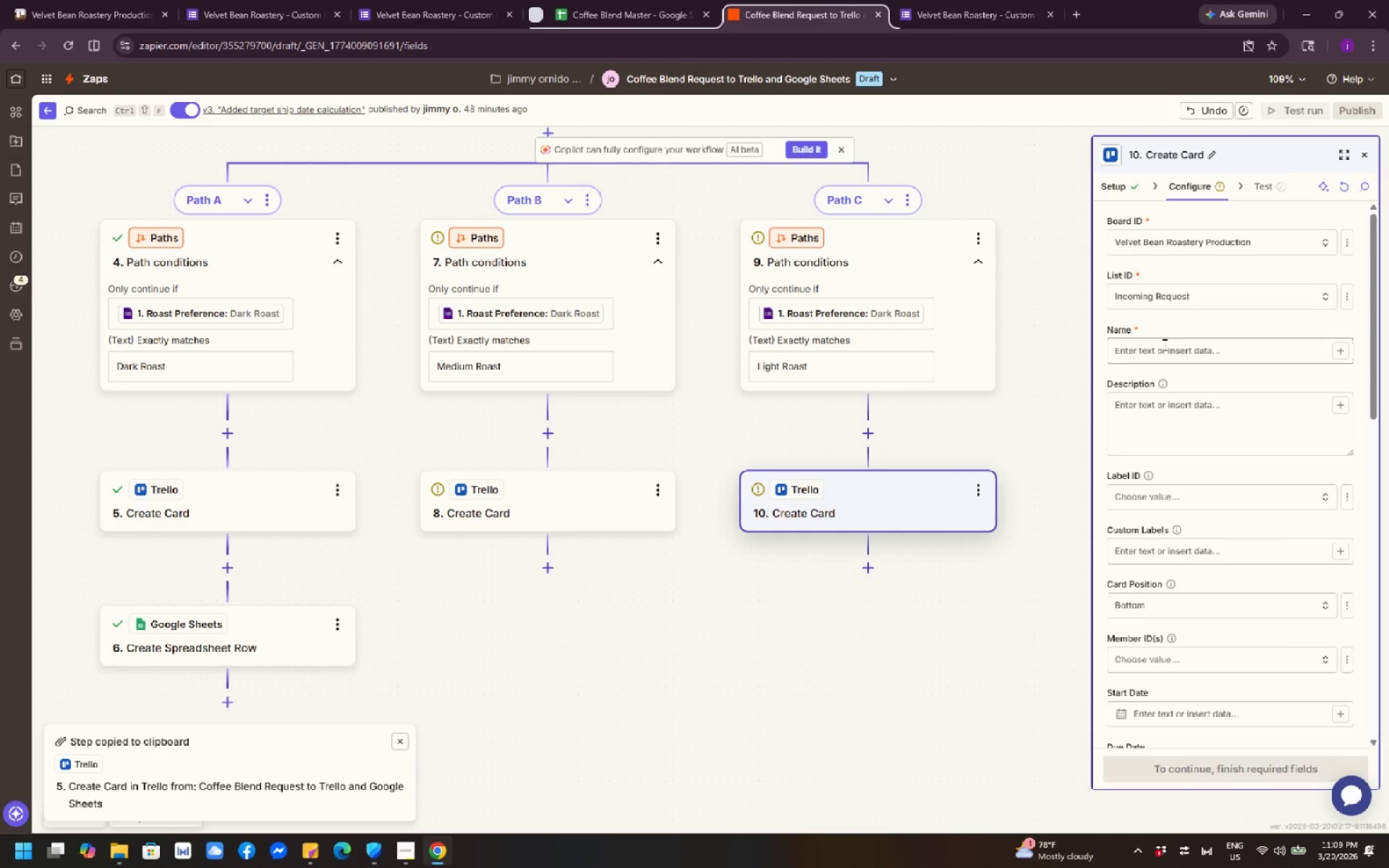 
left_click([1165, 348])
 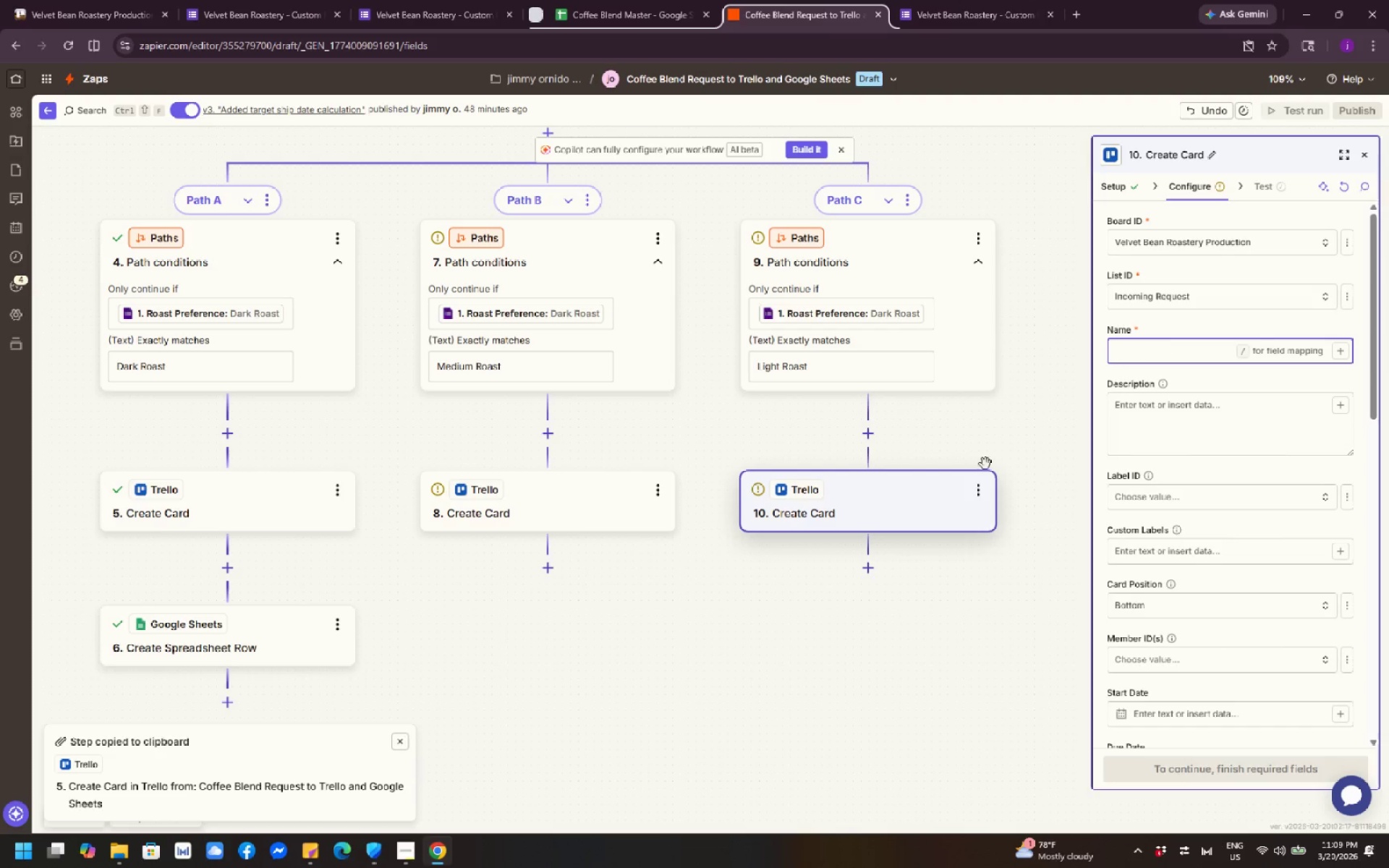 
left_click([625, 501])
 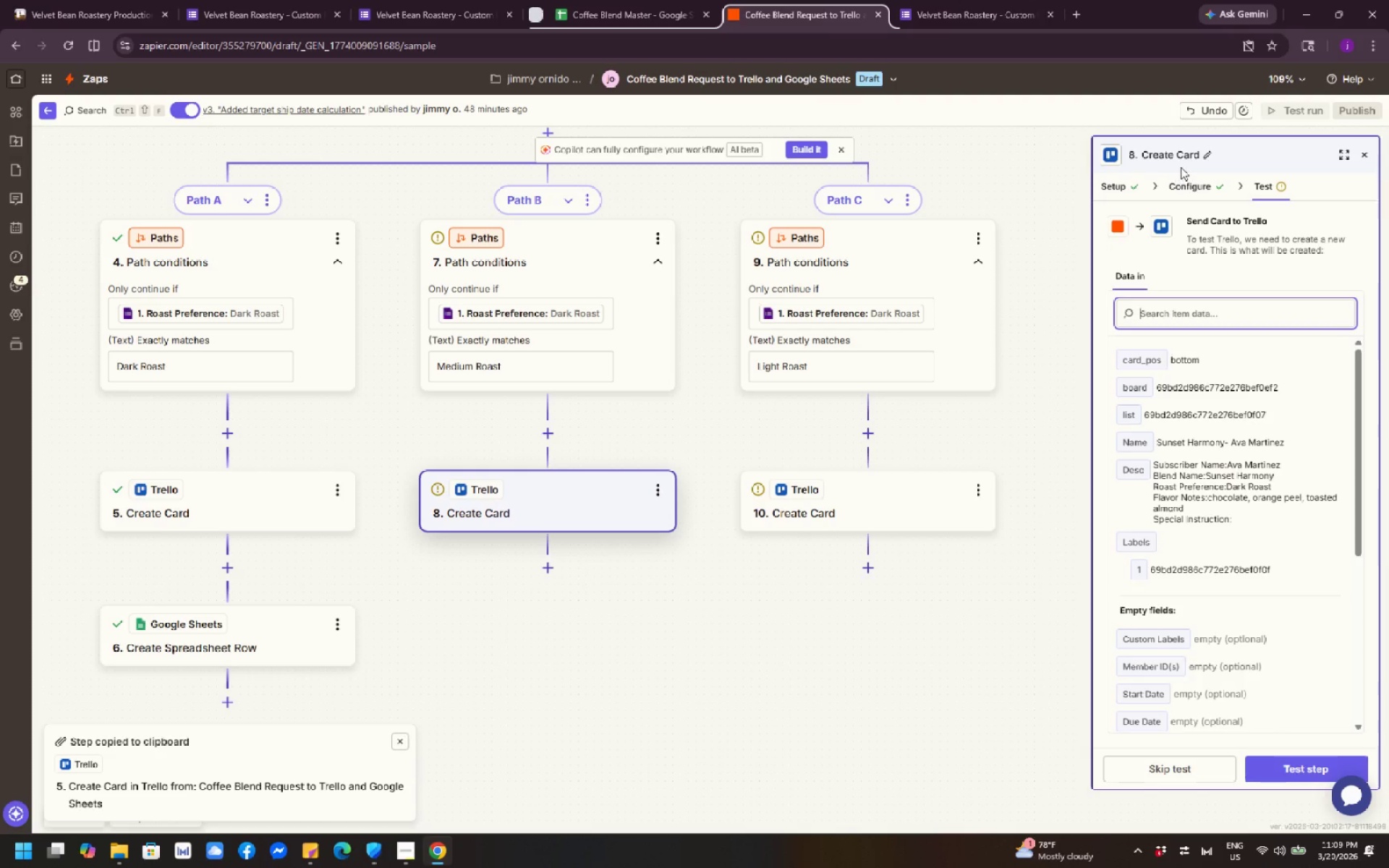 
left_click([1182, 175])
 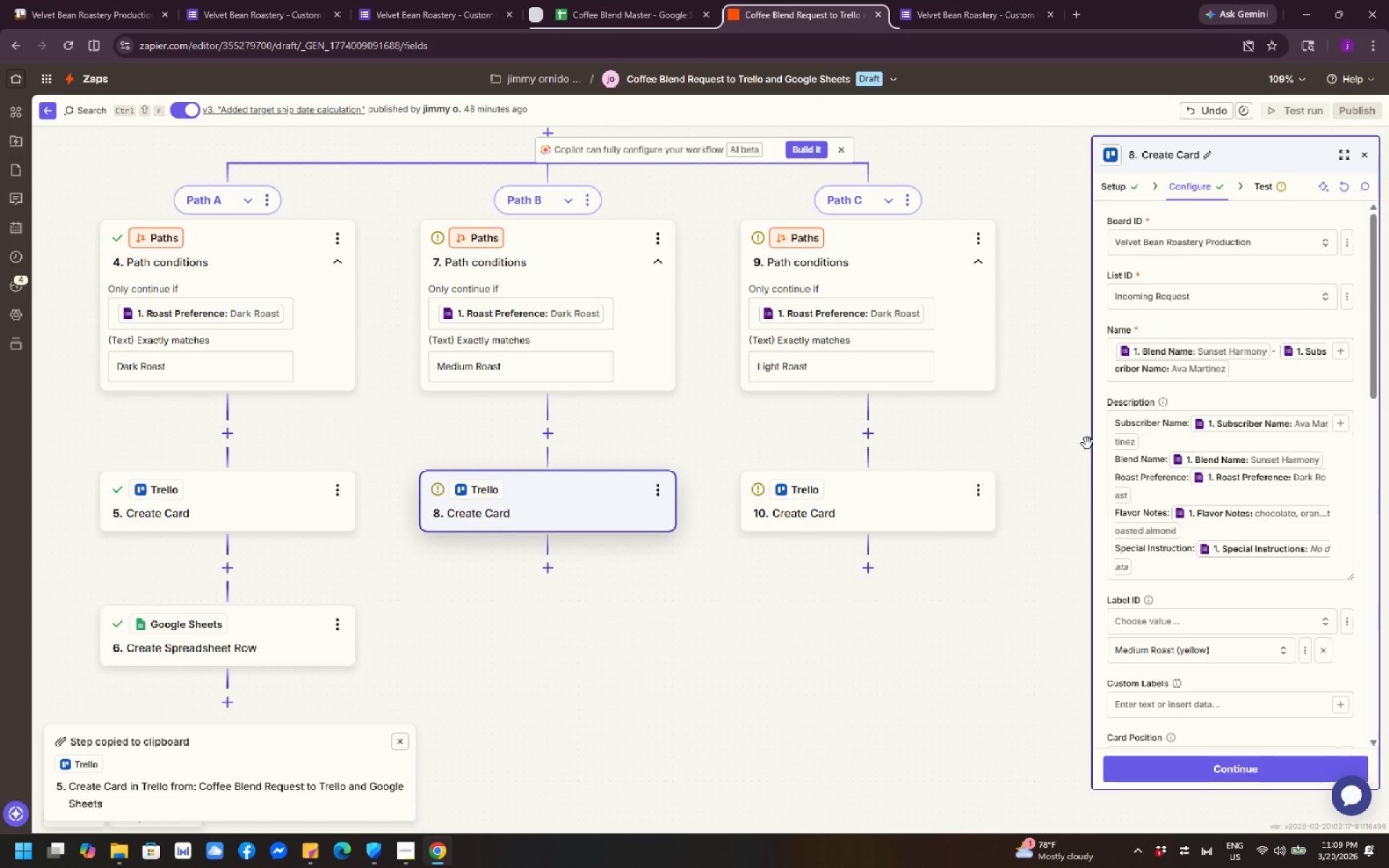 
left_click([940, 492])
 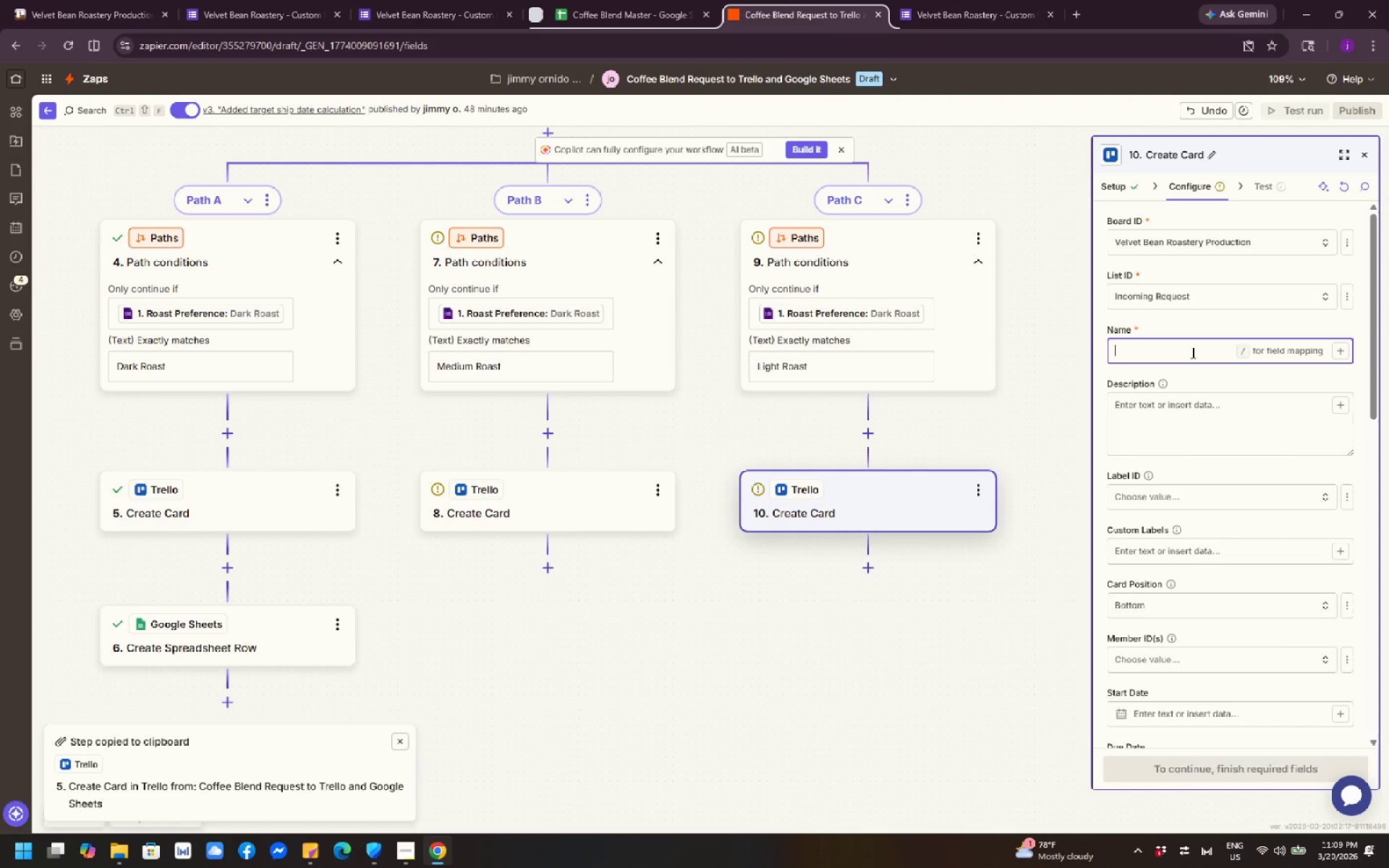 
left_click([1192, 352])
 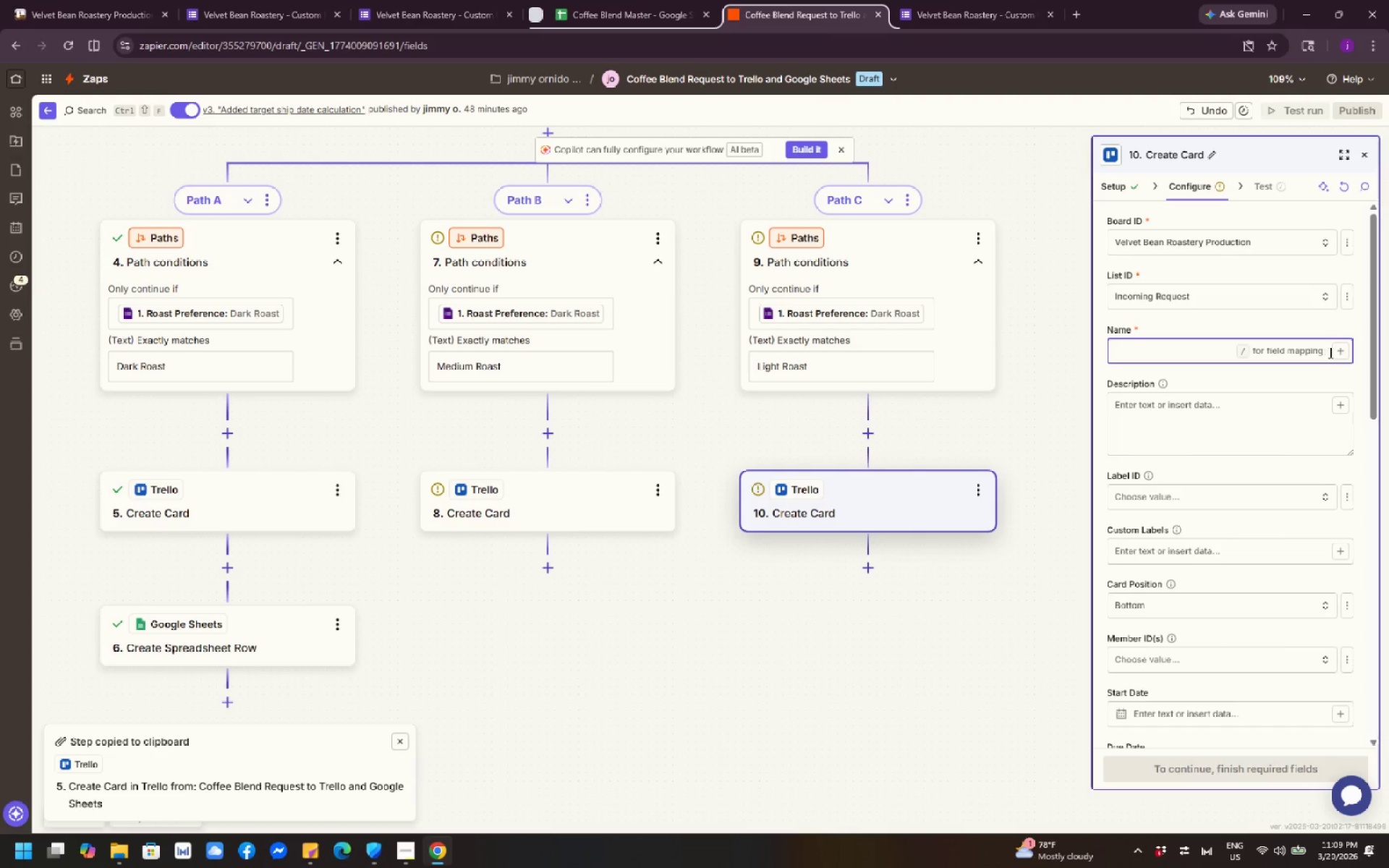 
left_click([1340, 346])
 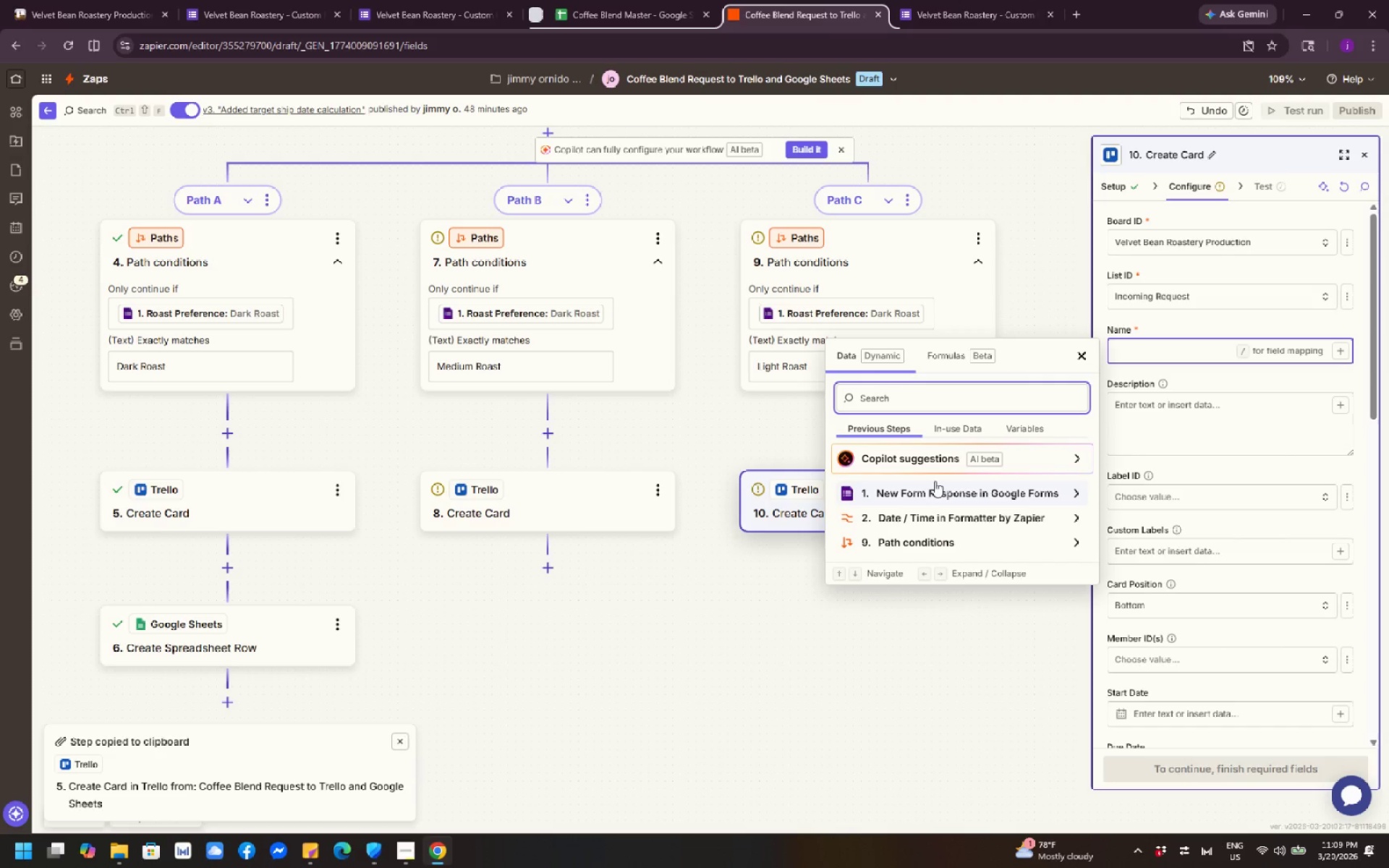 
left_click([935, 484])
 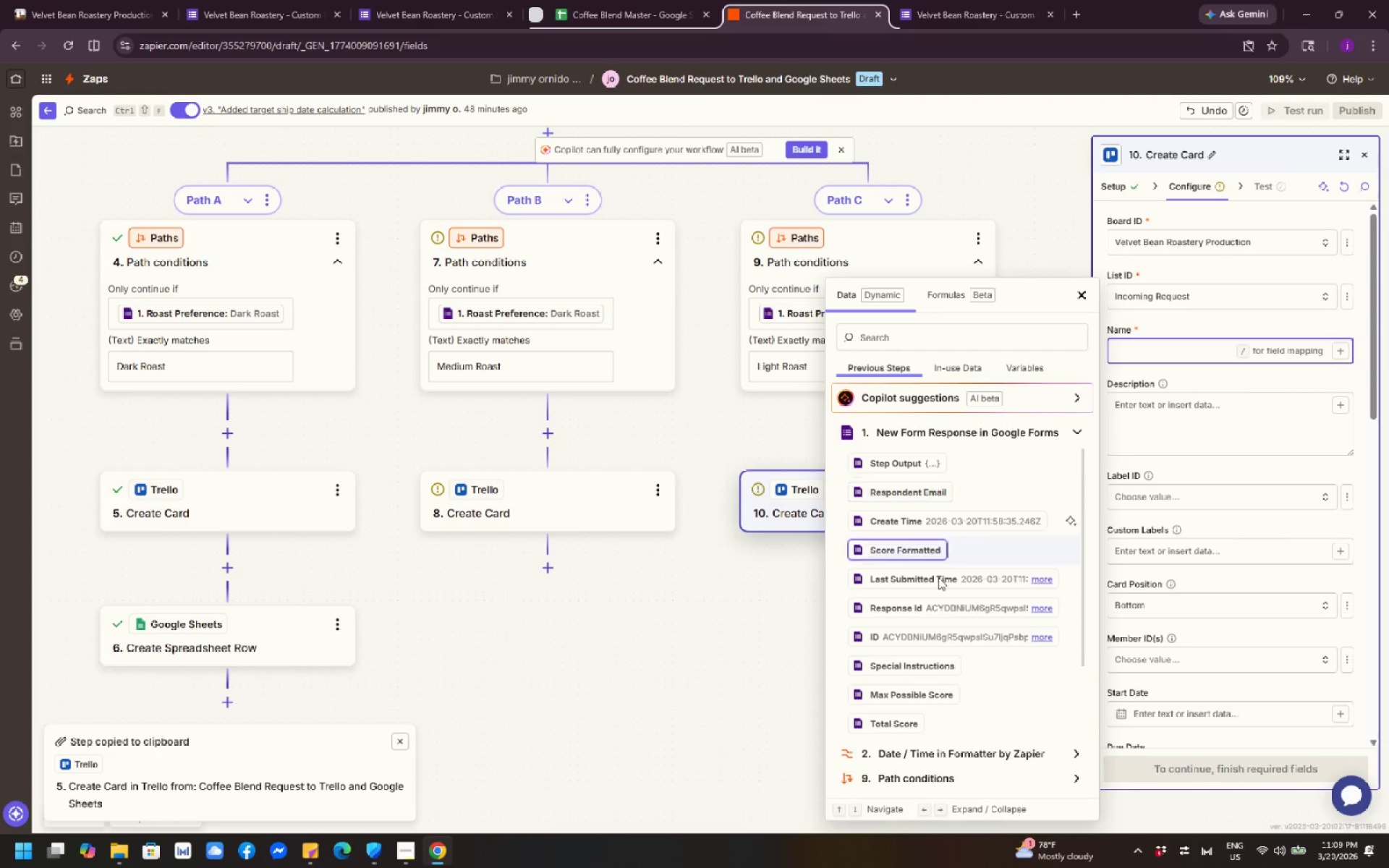 
scroll: coordinate [943, 607], scroll_direction: down, amount: 4.0
 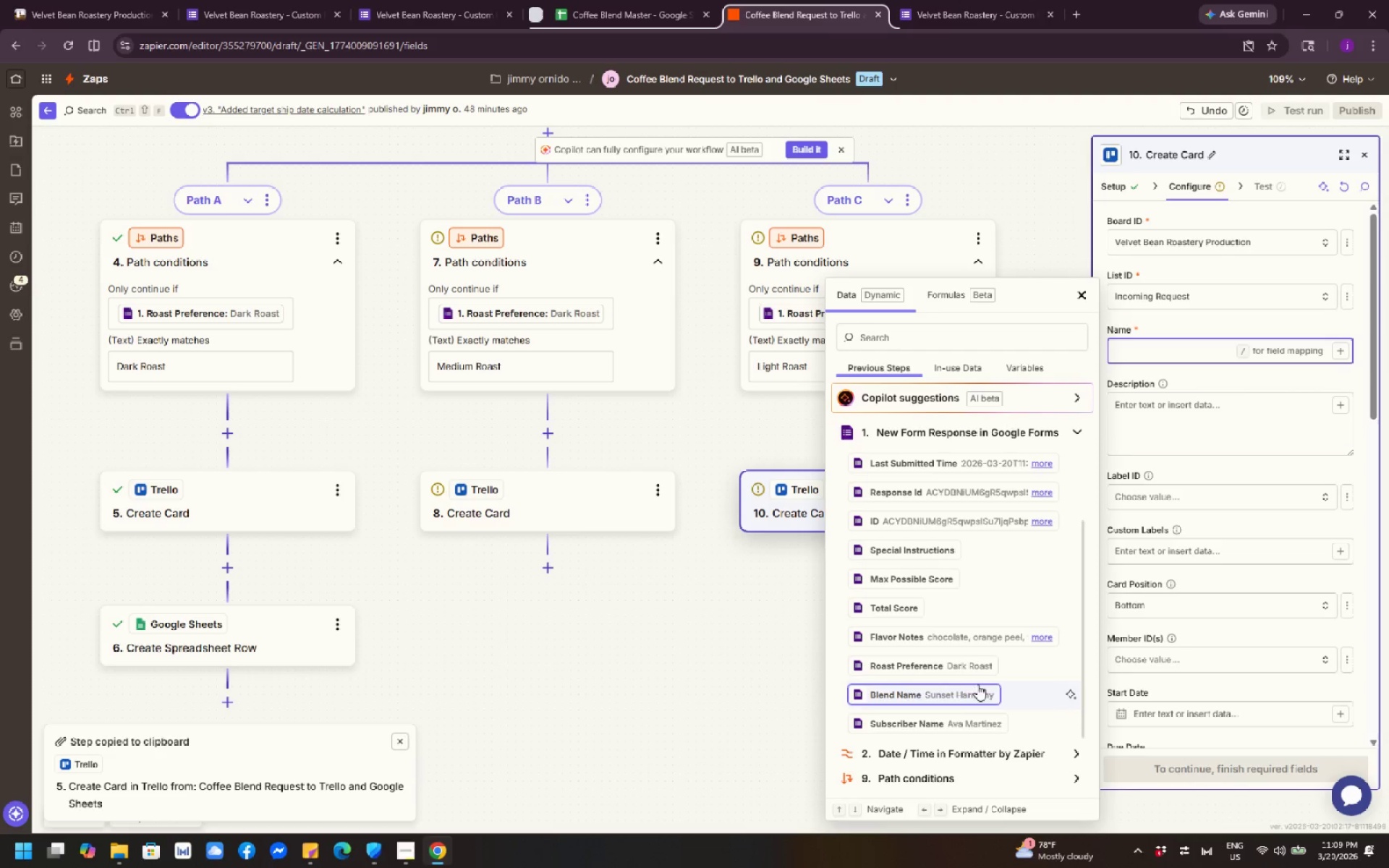 
left_click([977, 694])
 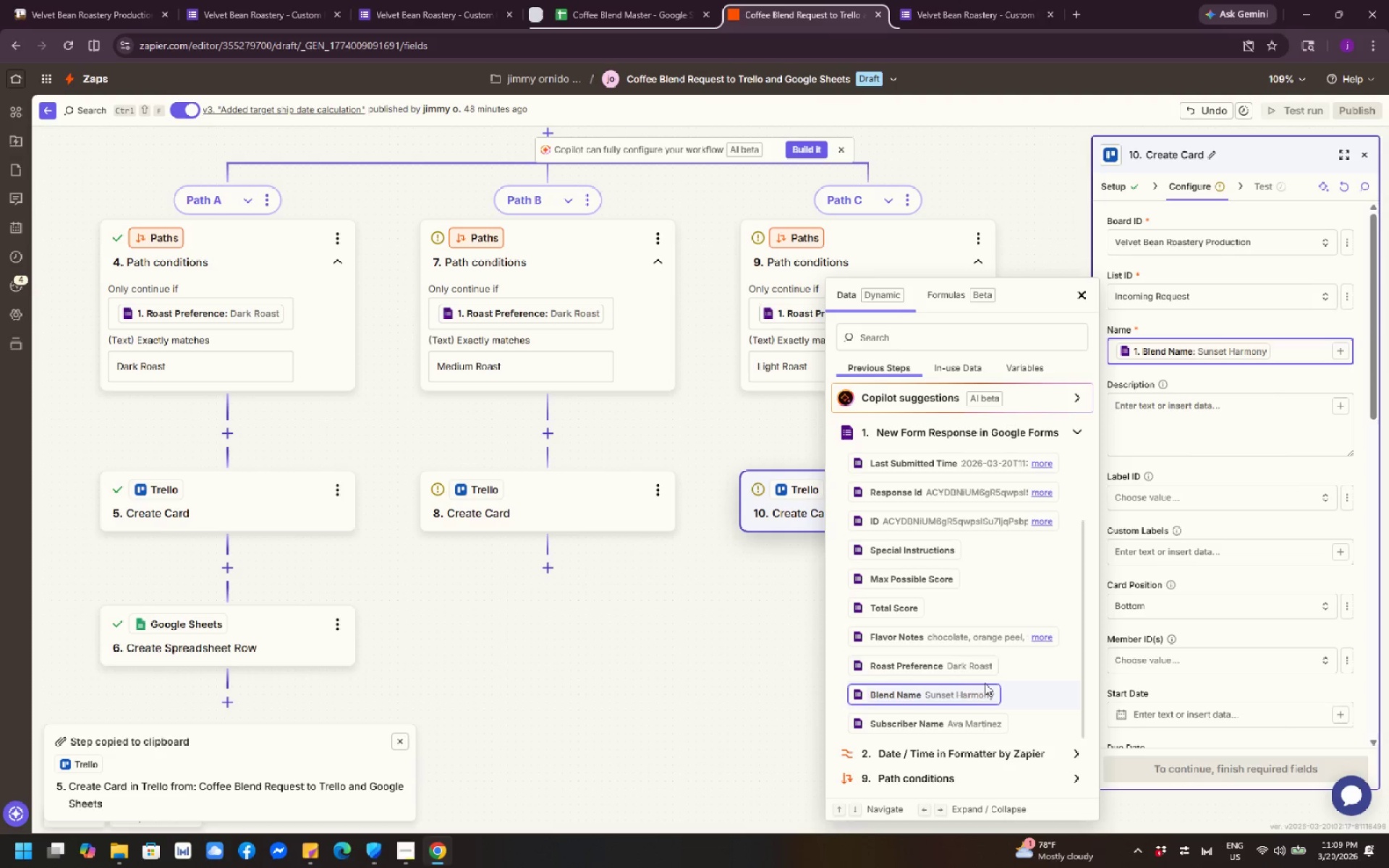 
wait(6.56)
 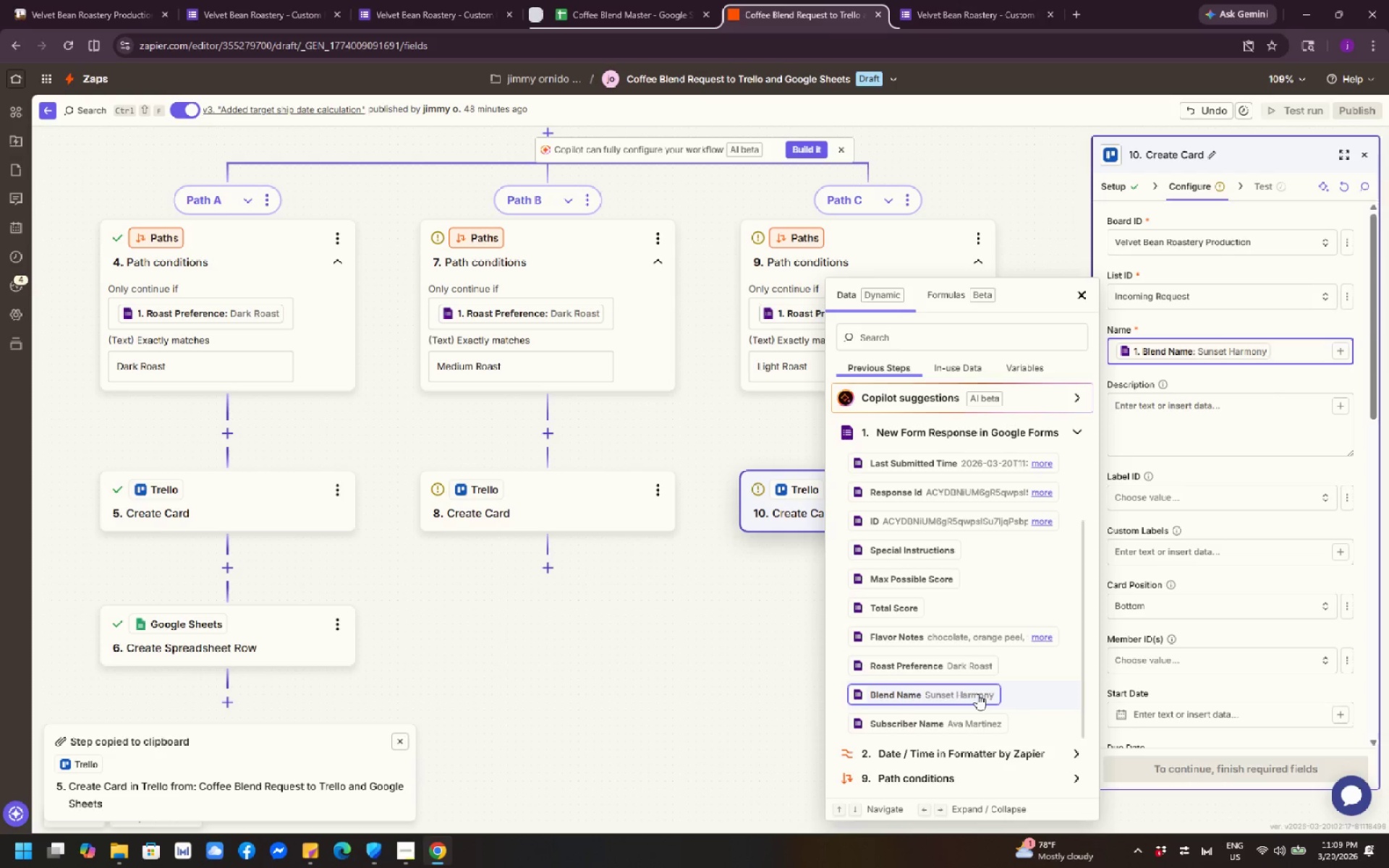 
key(Space)
 